 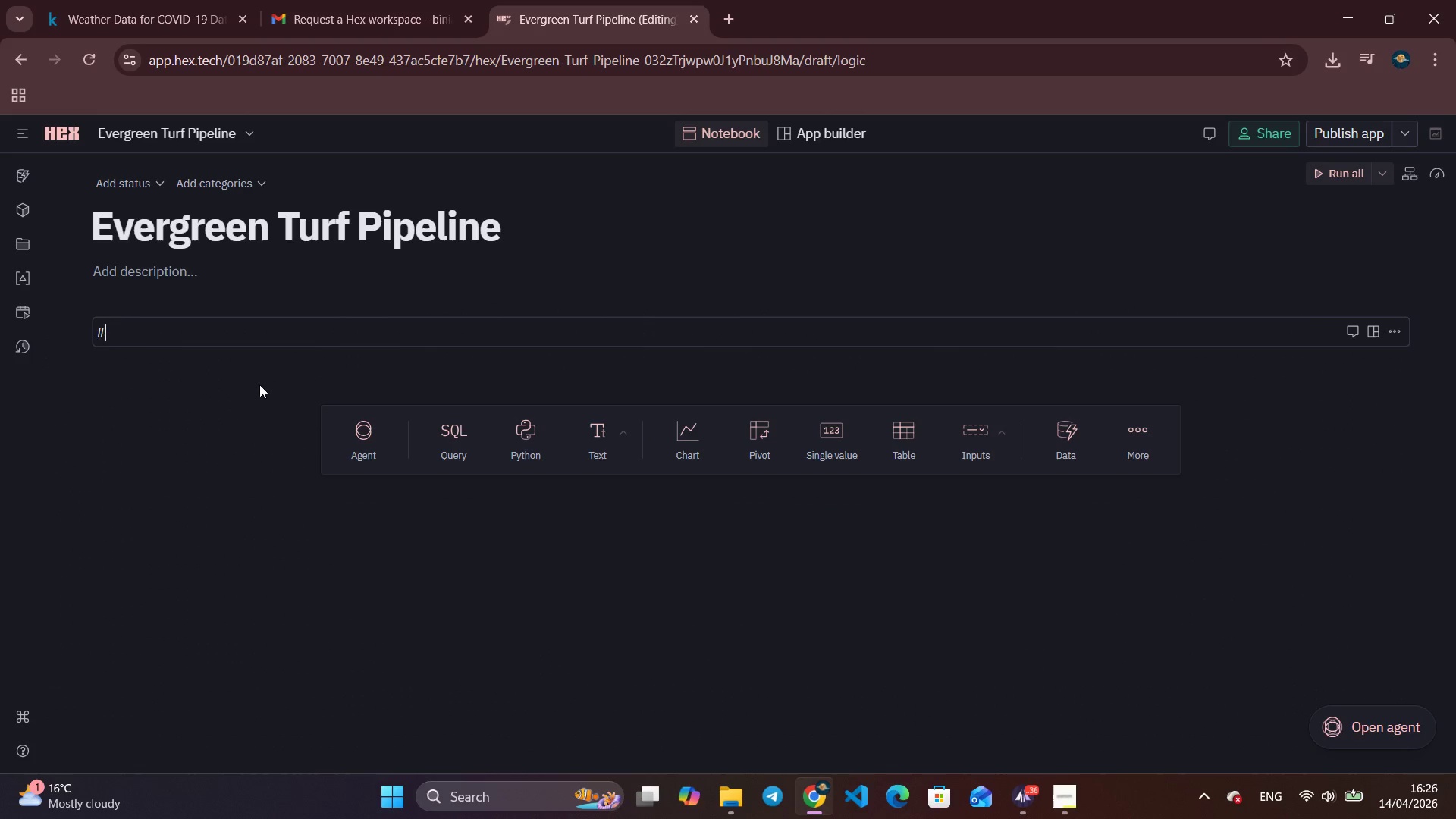 
key(Space)
 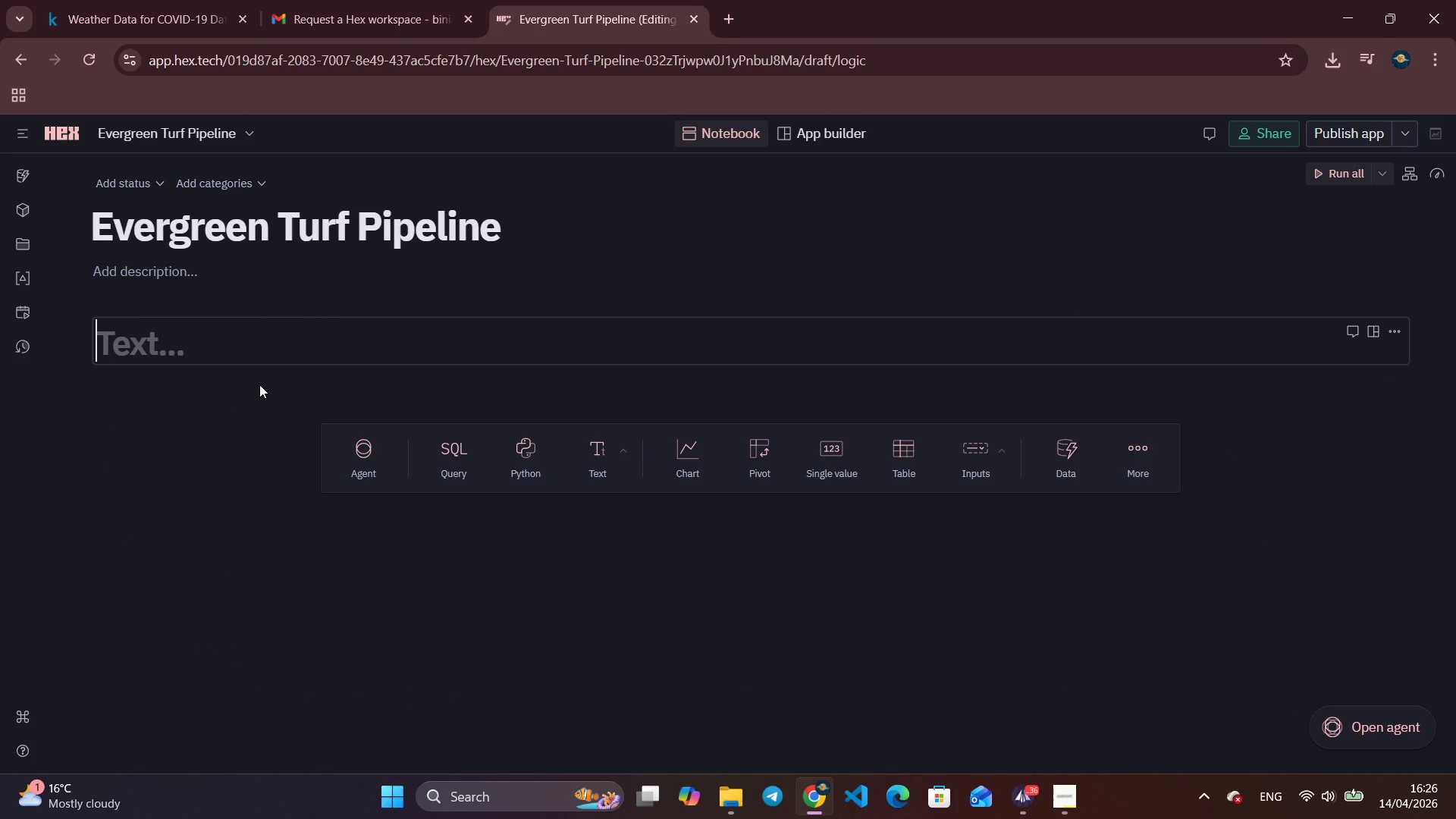 
key(Shift+E)
 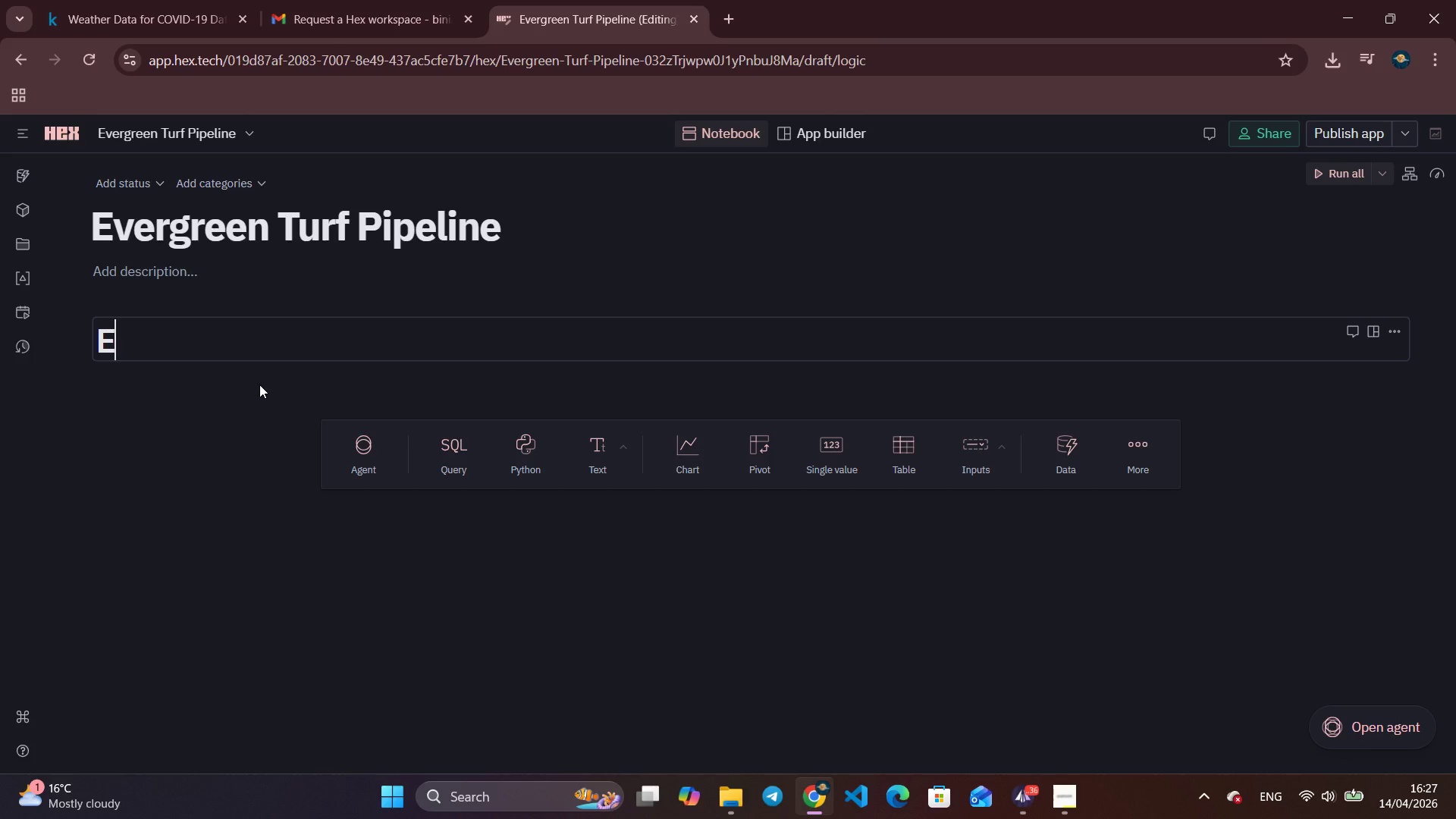 
wait(25.31)
 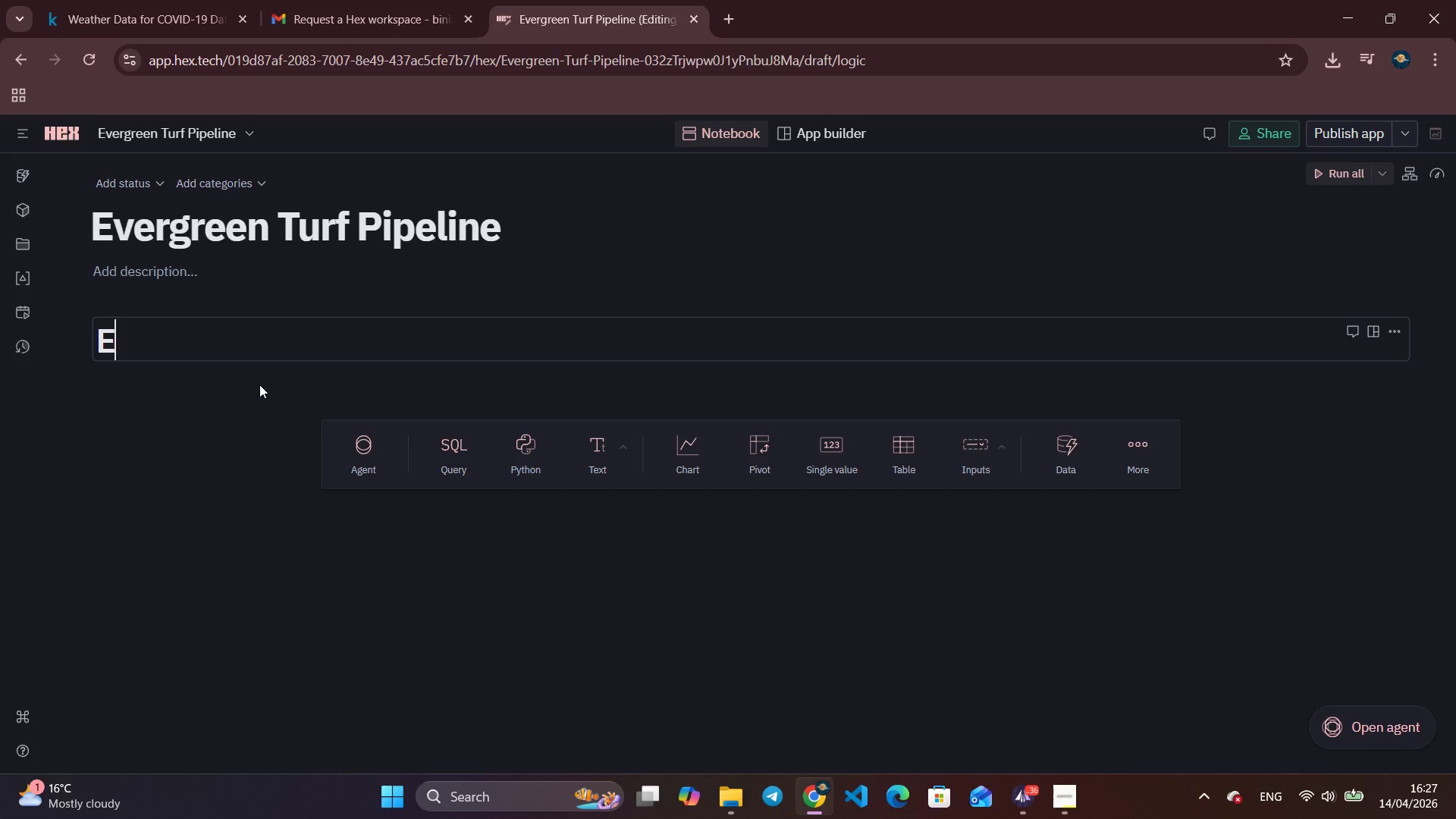 
type(vergreen Turn & Gra)
key(Backspace)
key(Backspace)
type(arfen)
key(Backspace)
key(Backspace)
key(Backspace)
type(den - Seasonal M)
 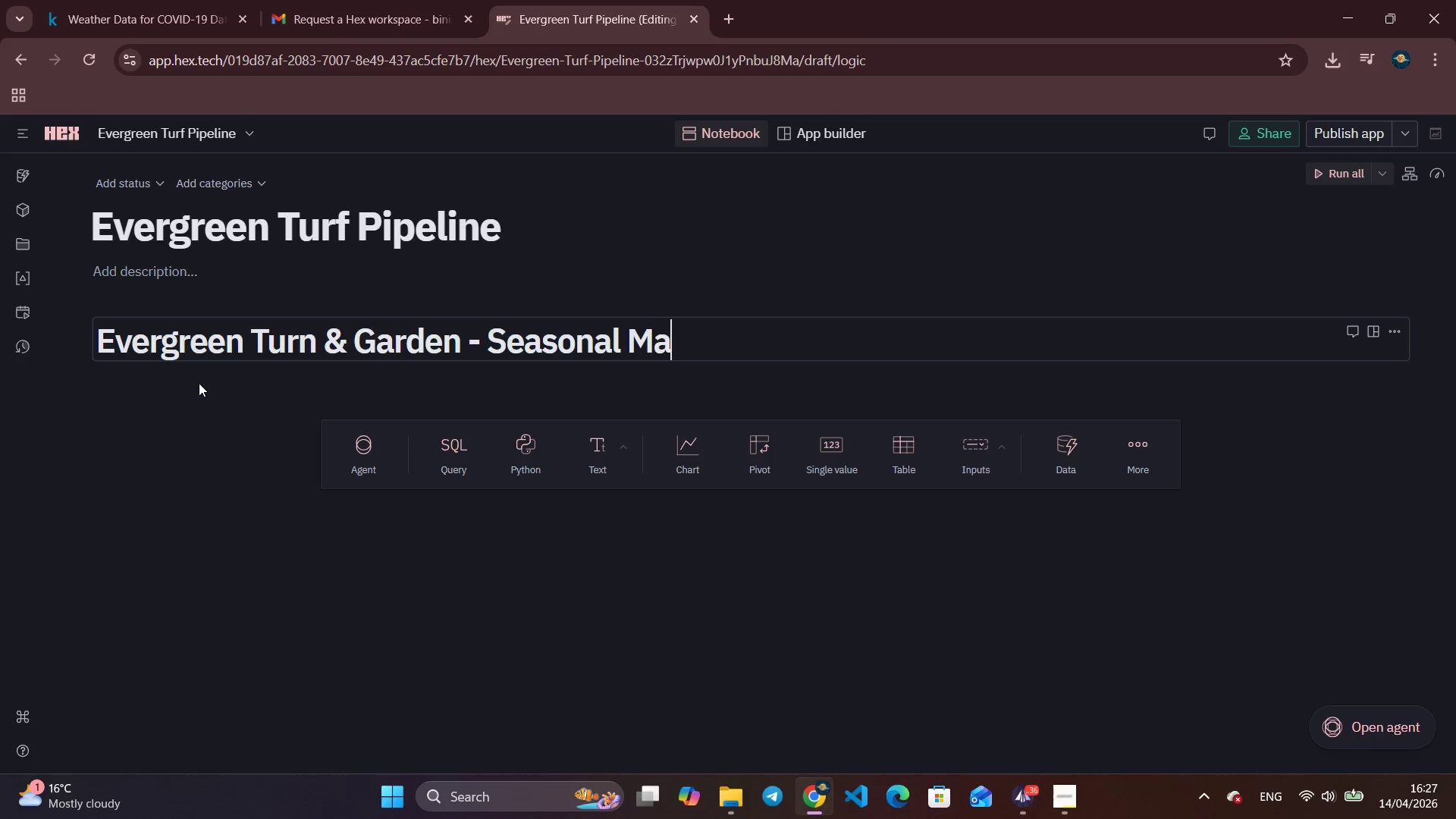 
 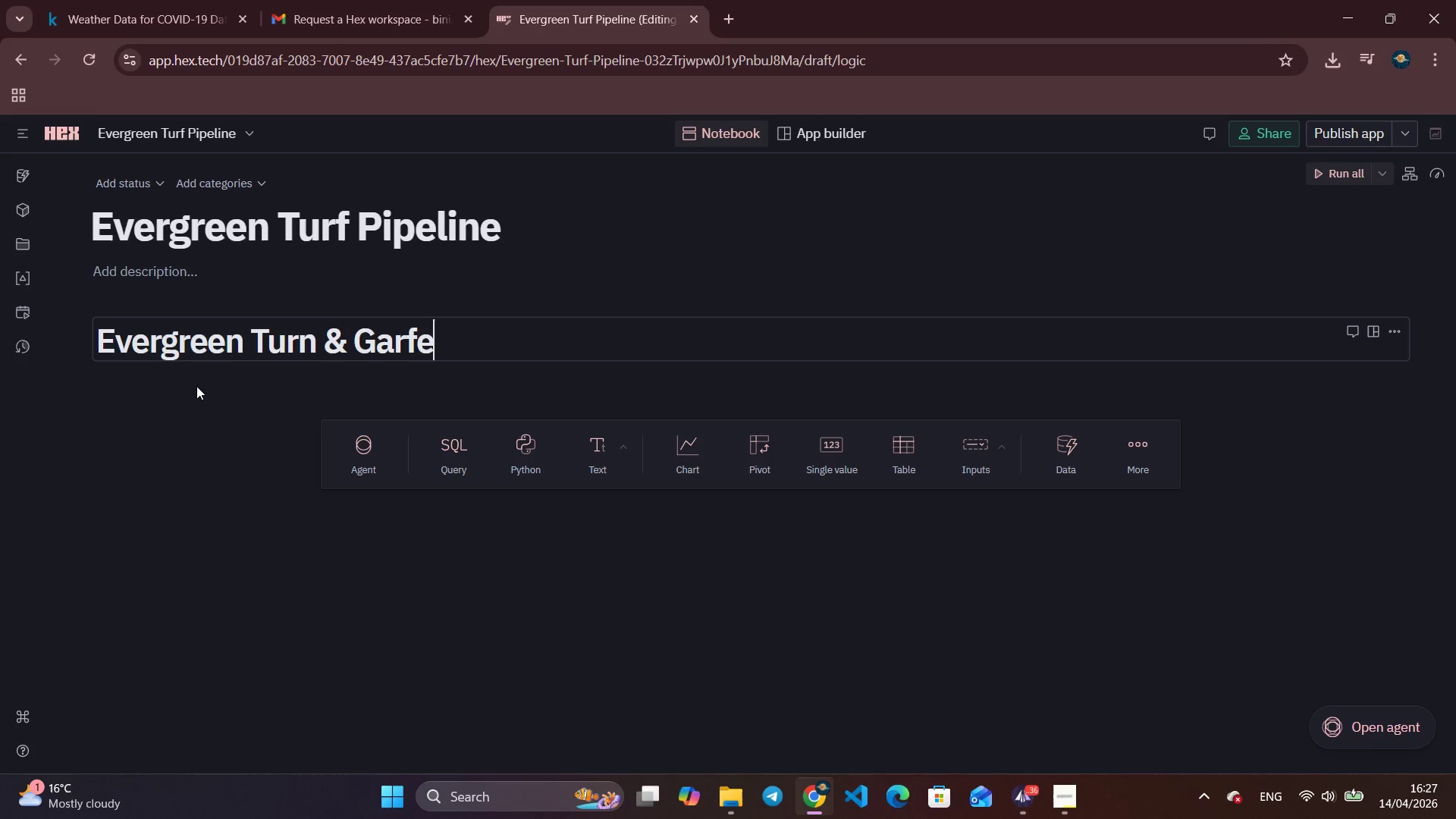 
type(aterial Cost Pipeline)
 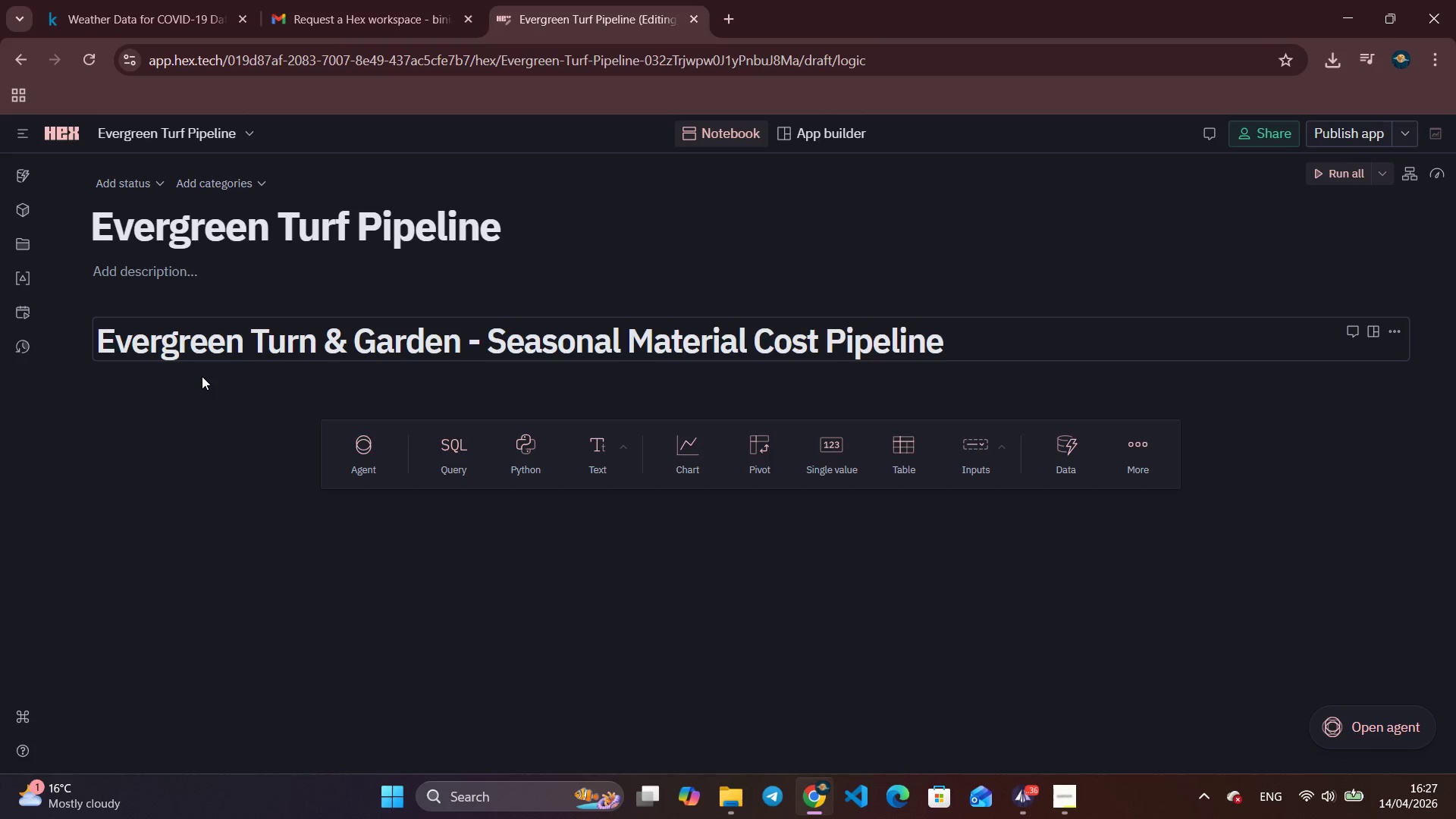 
key(Enter)
 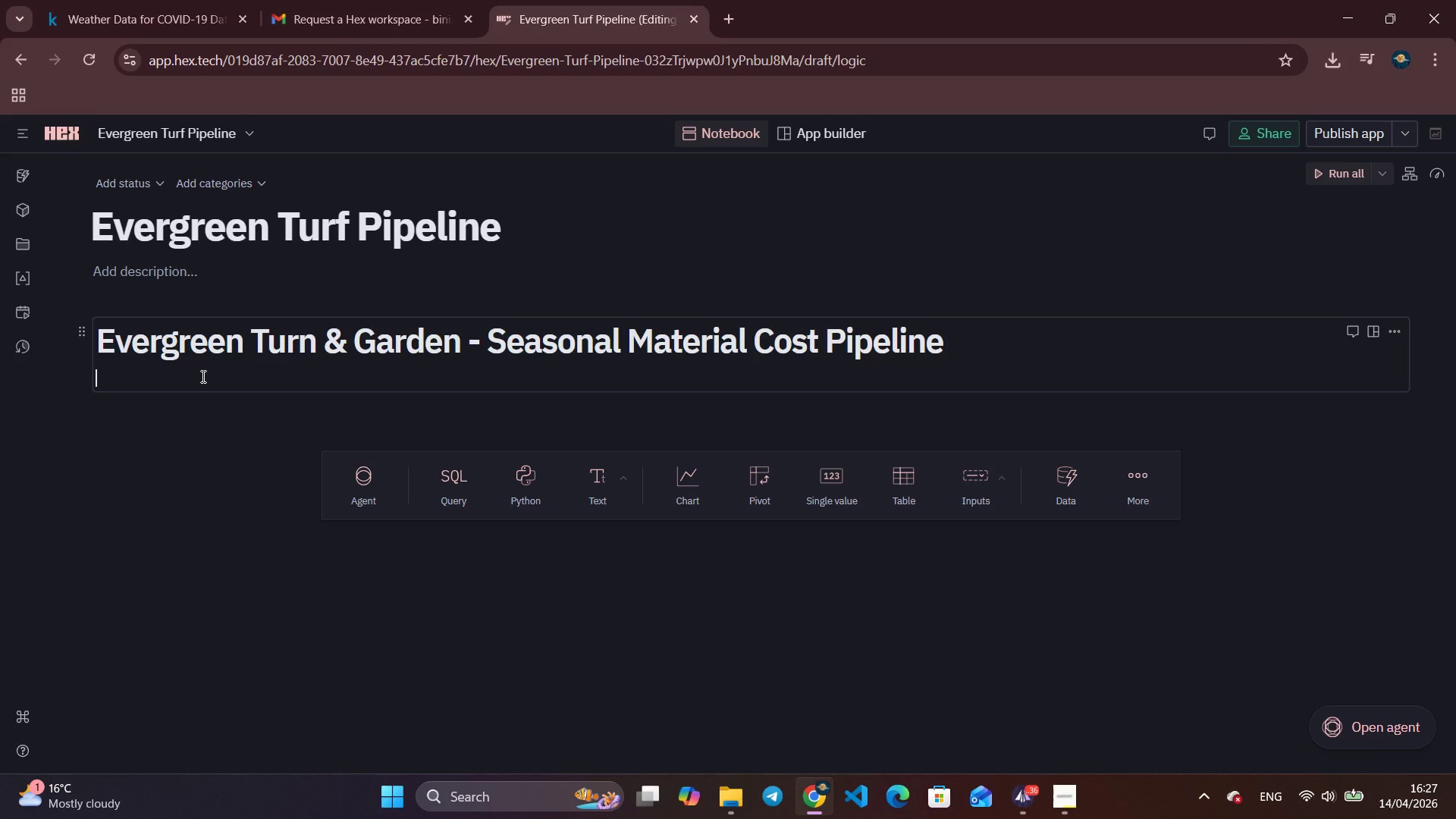 
type(**Wea)
 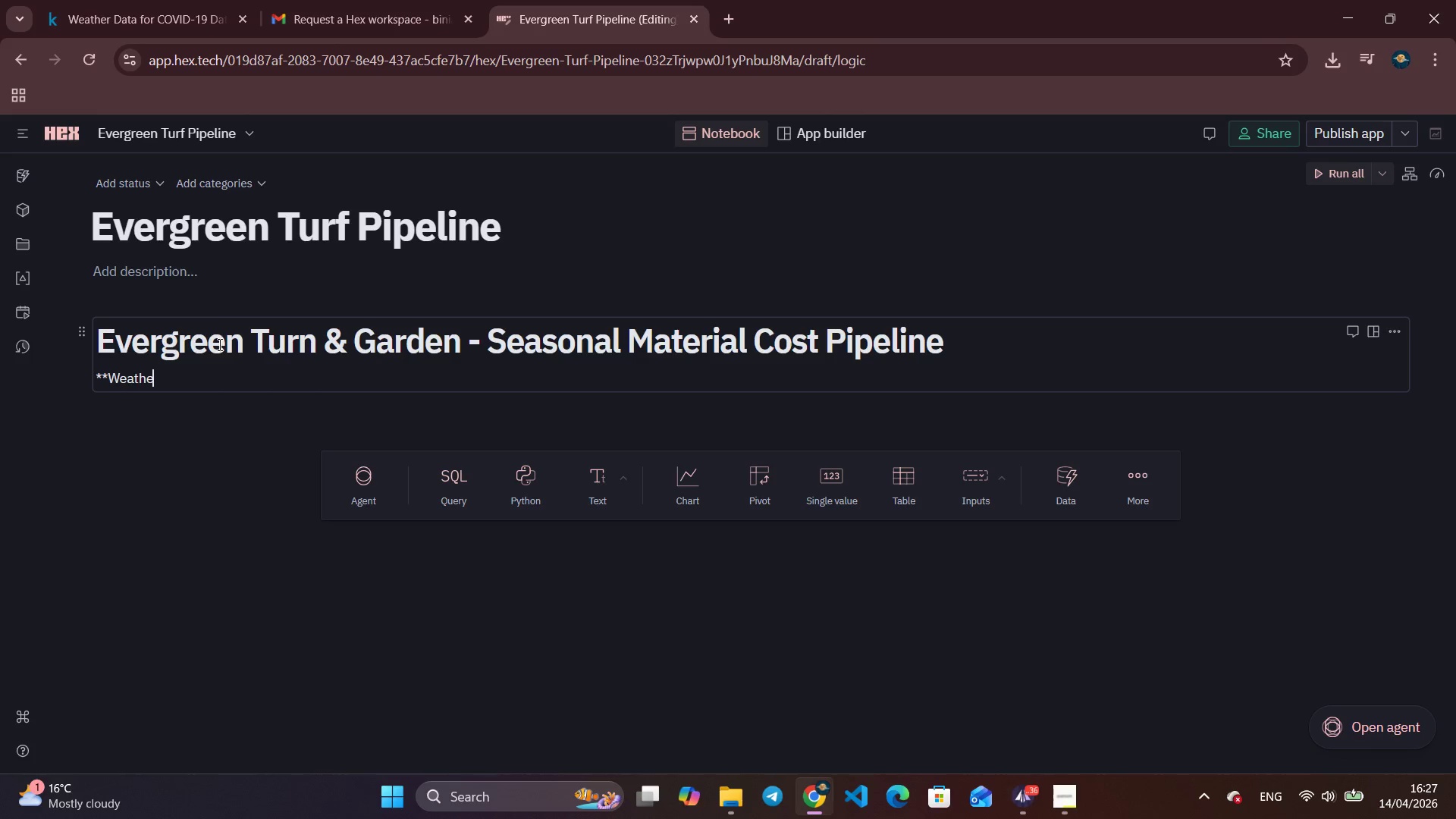 
 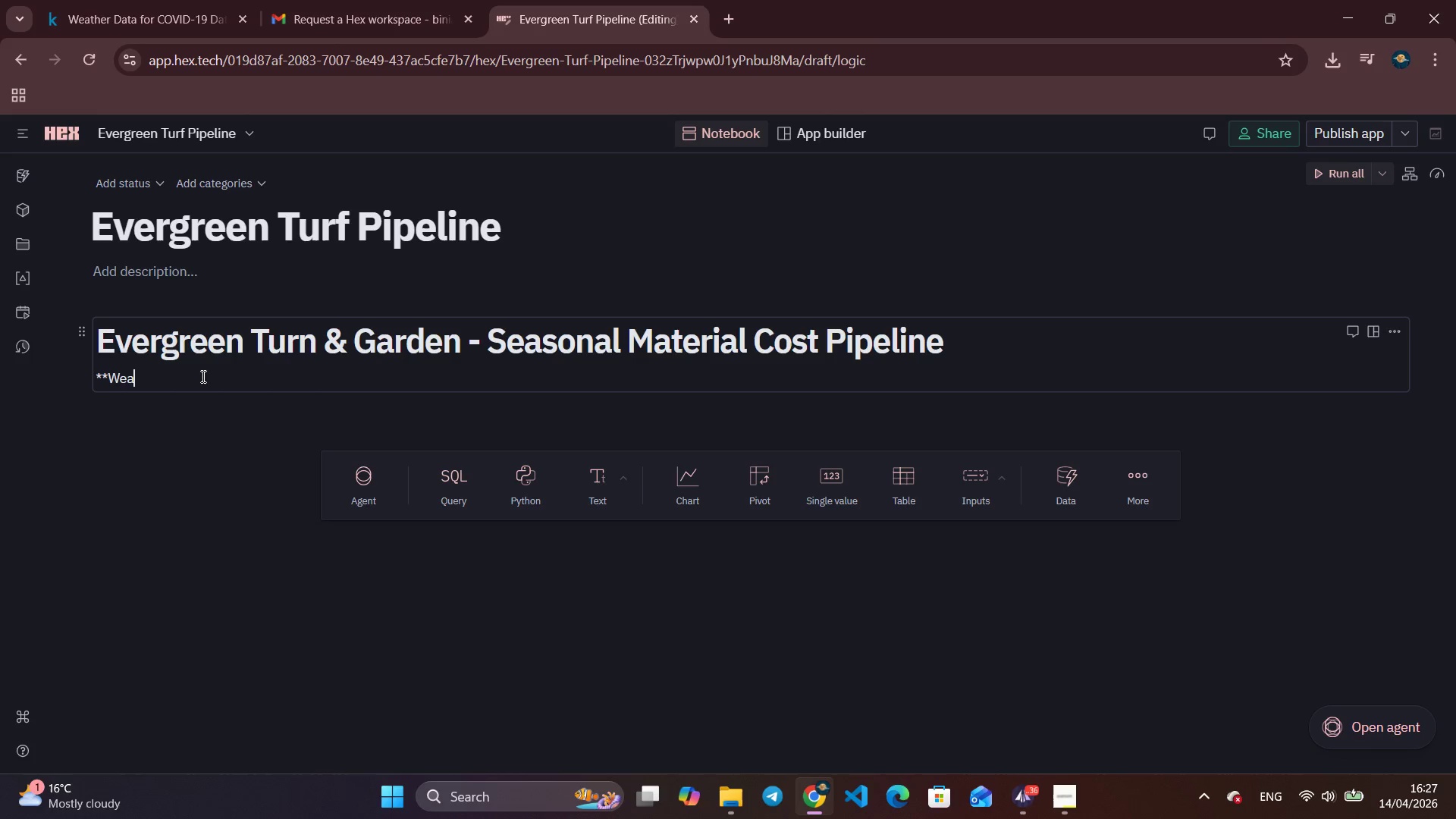 
type(ther-Impac)
 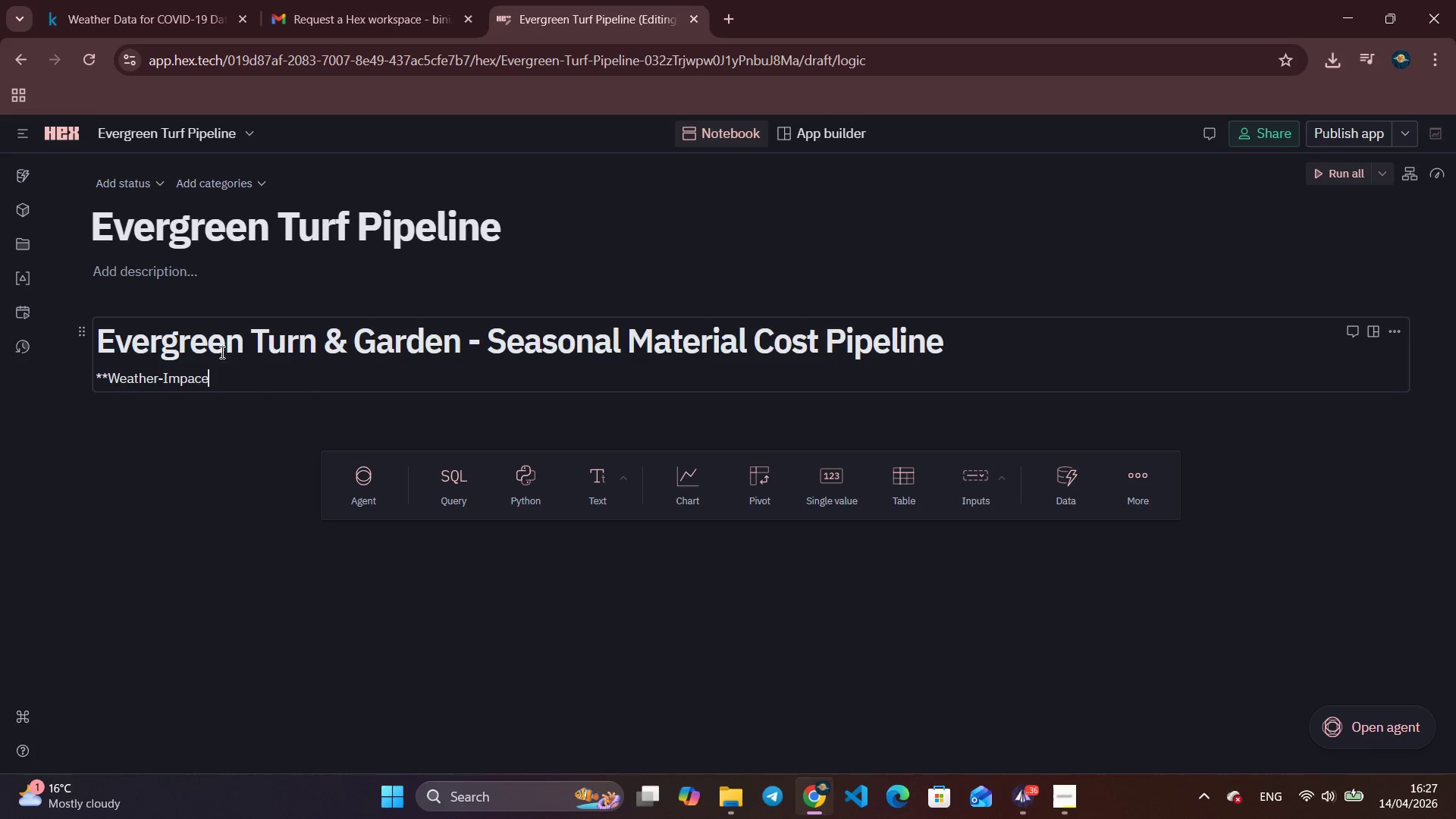 
 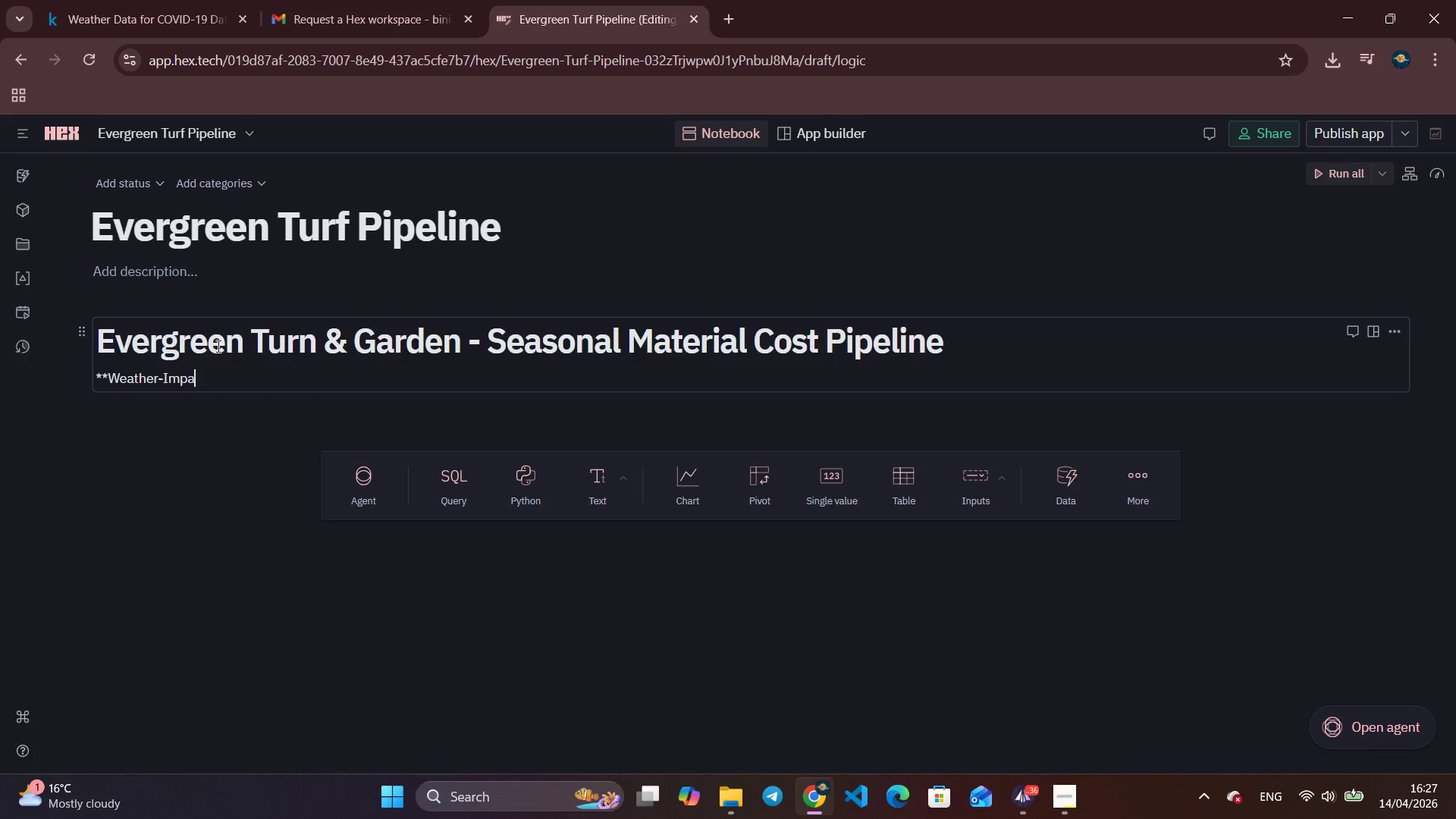 
type(e)
key(Backspace)
type(ted Cos)
 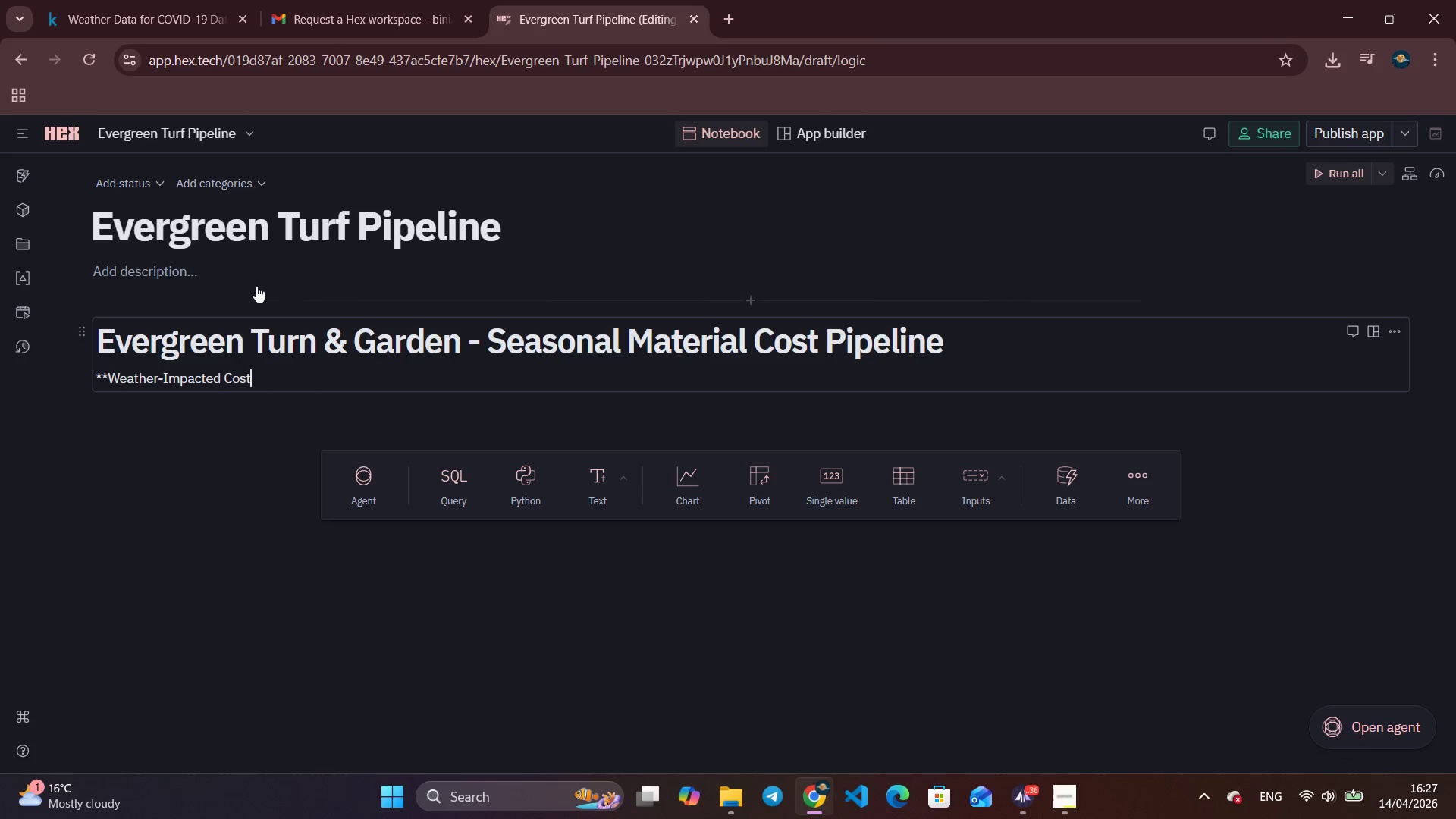 
type(t Index for Bulk)
 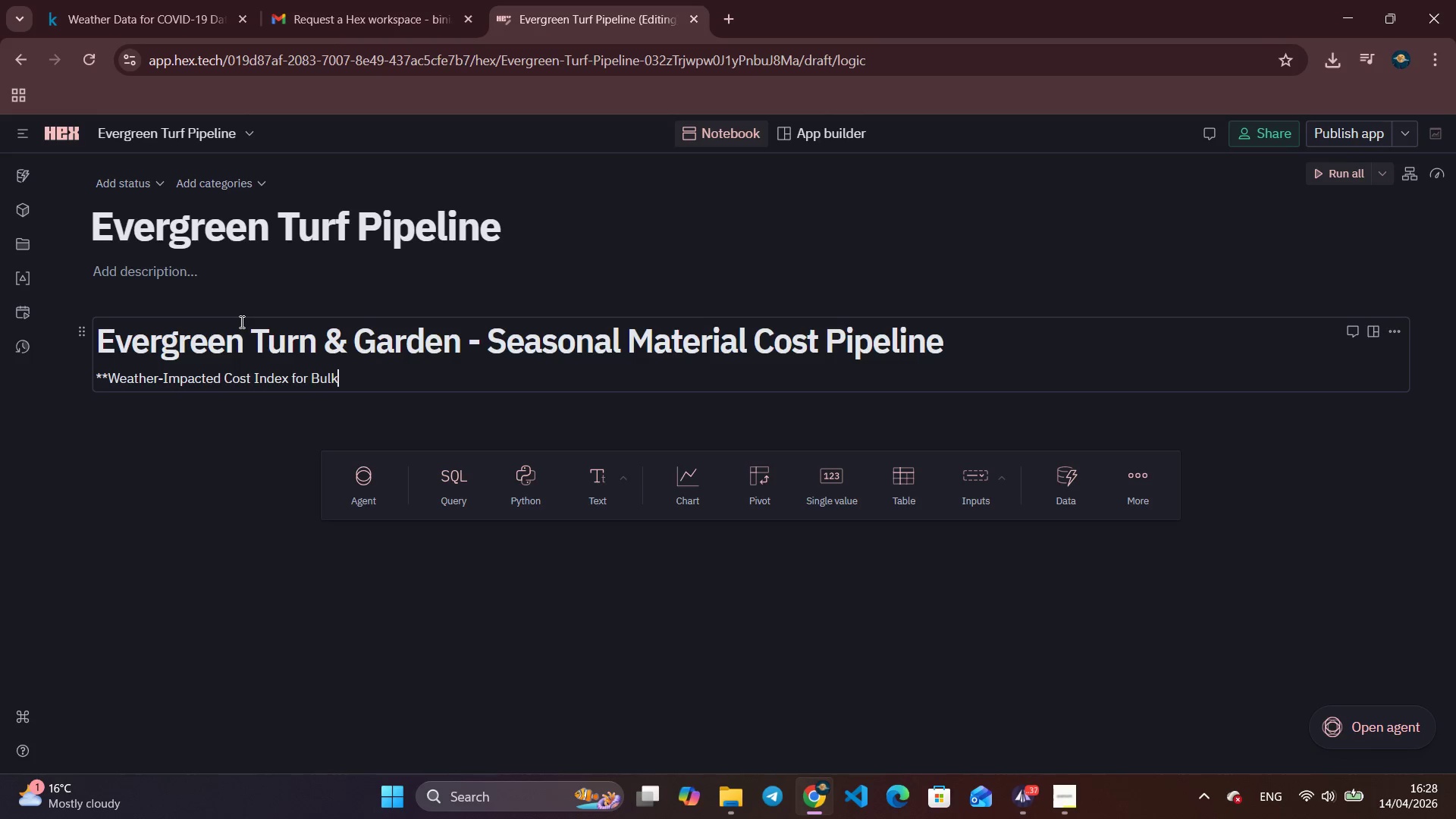 
wait(11.48)
 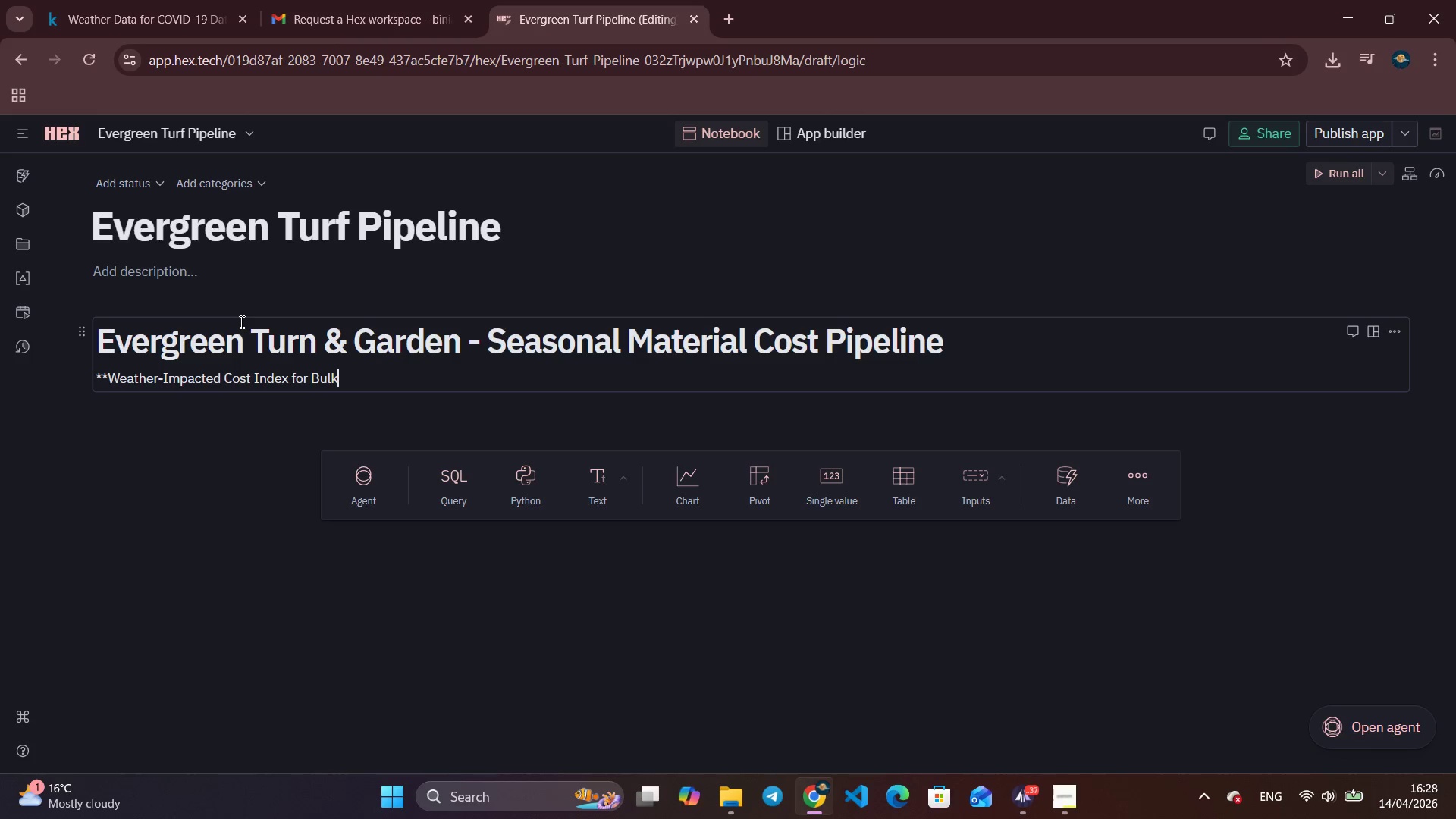 
type( Mulch & Ferti)
 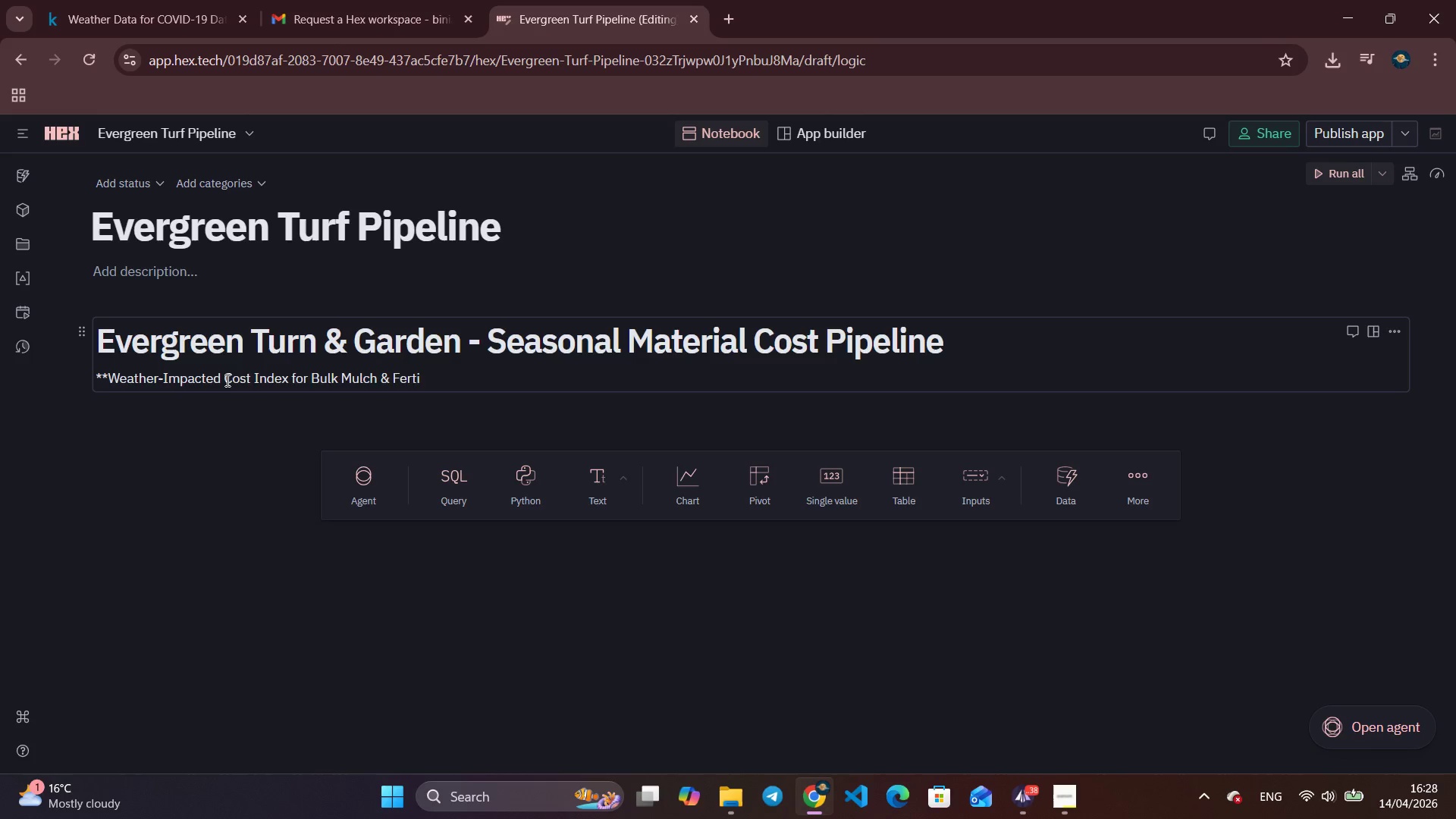 
type(lize)
 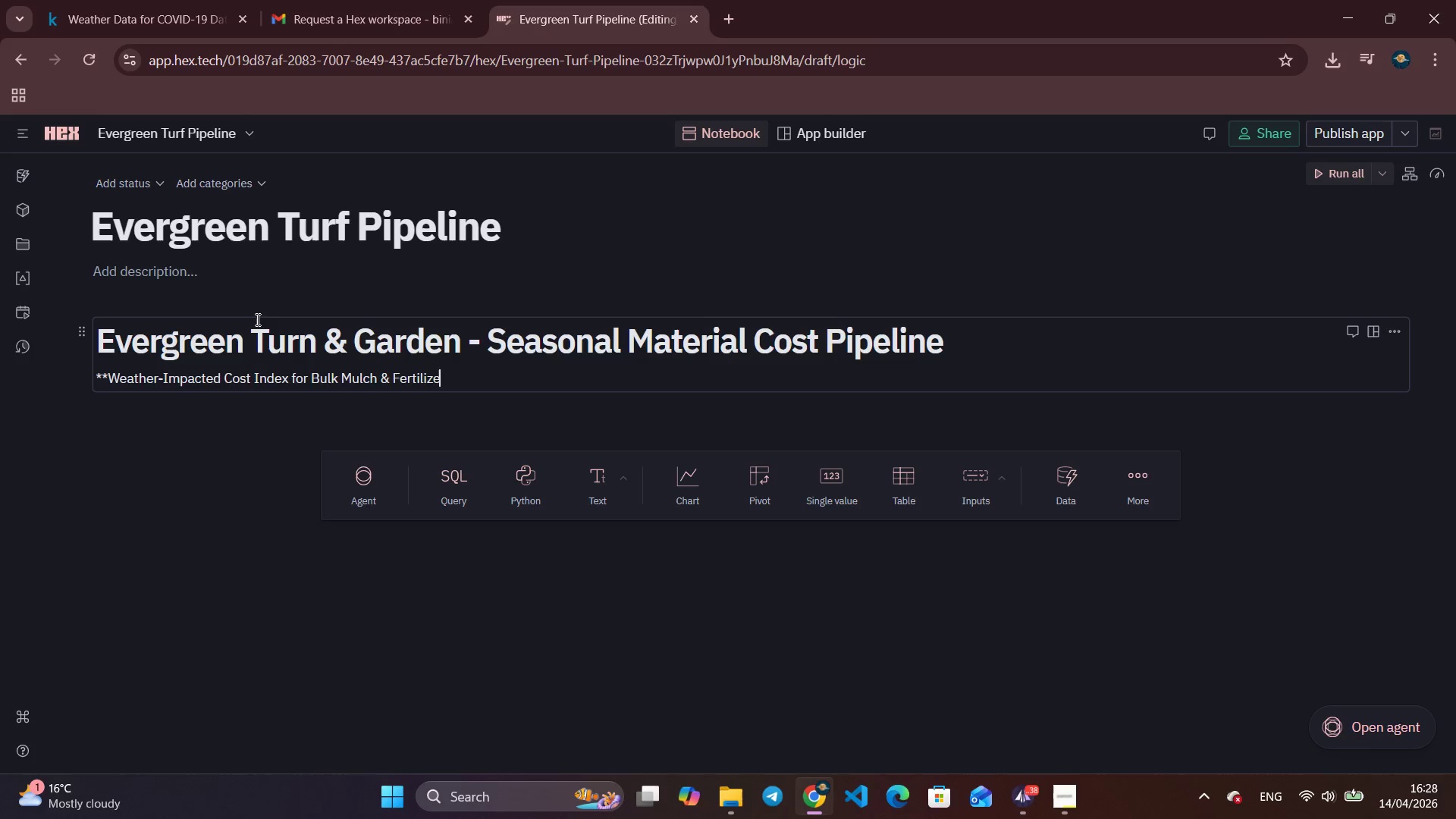 
key(R)
 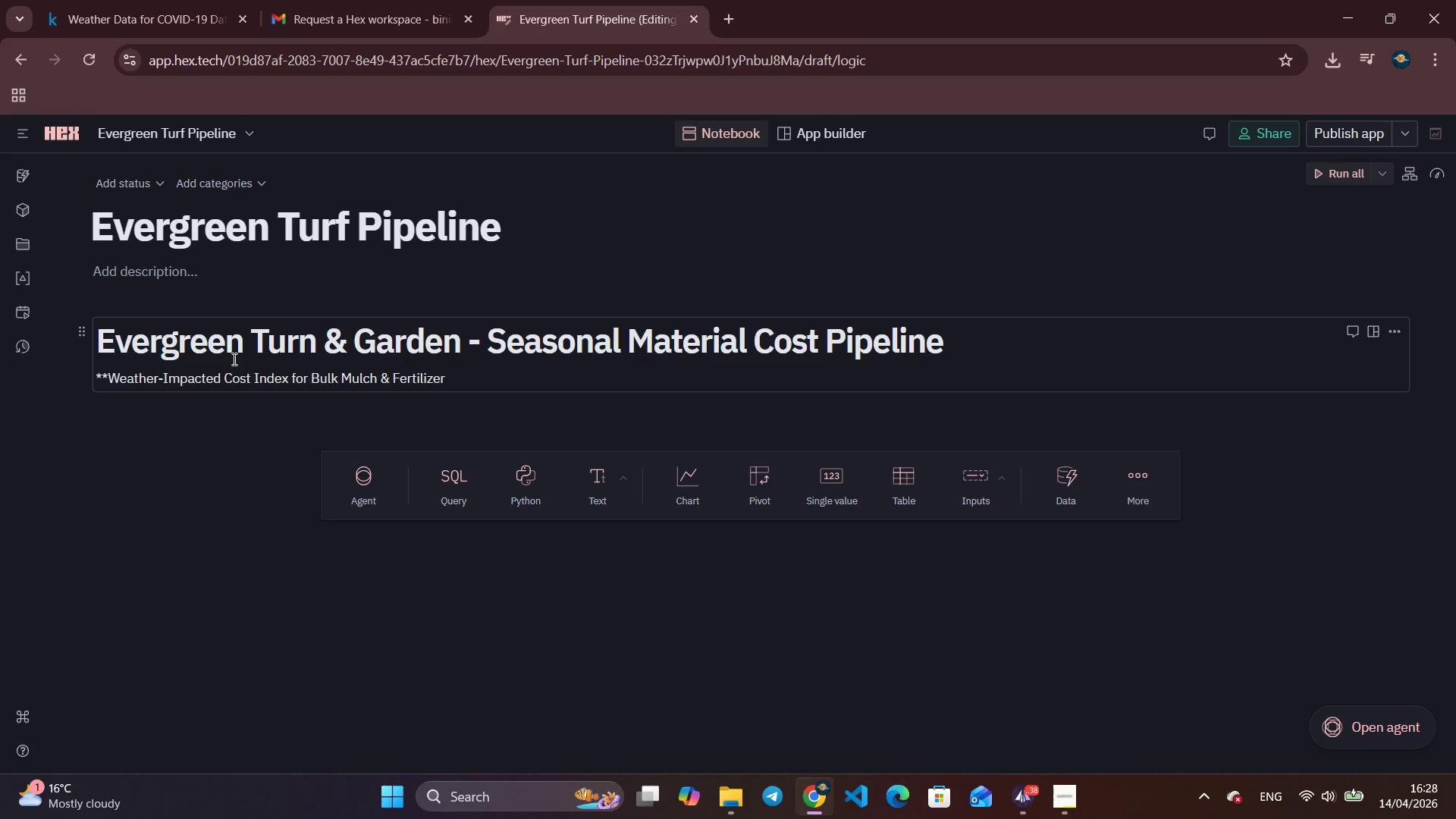 
key(Space)
 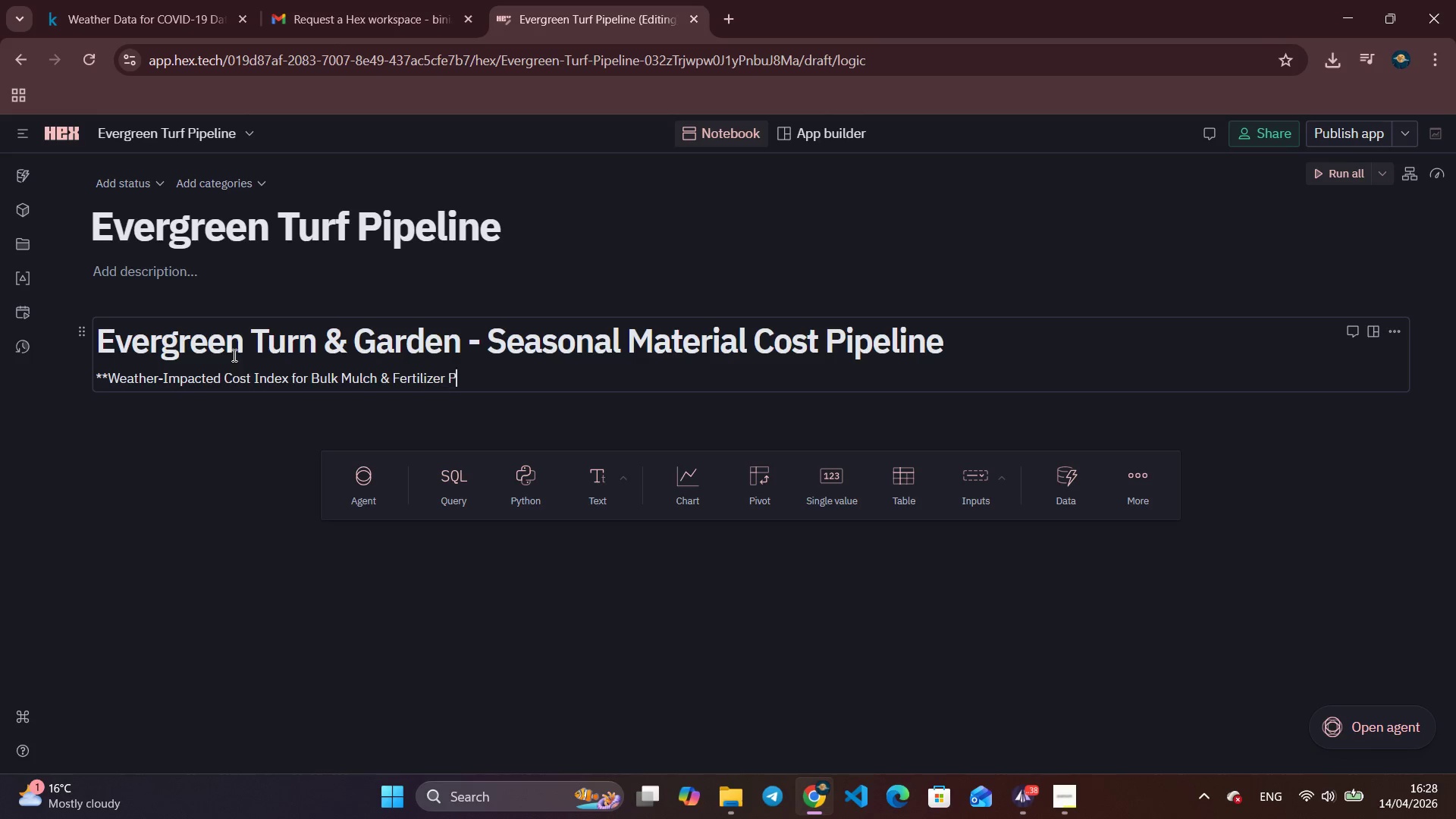 
key(Shift+ShiftLeft)
 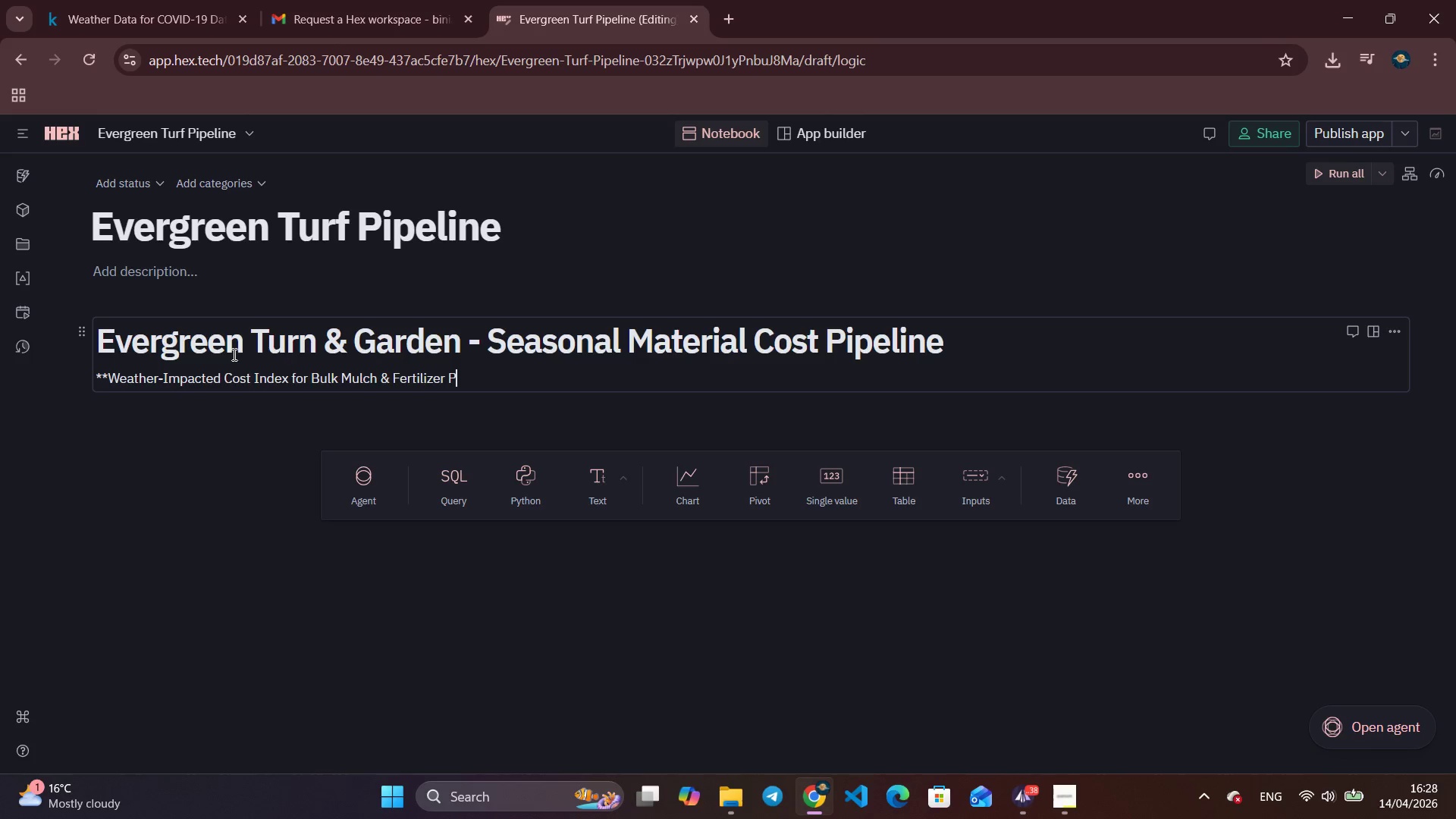 
key(Shift+P)
 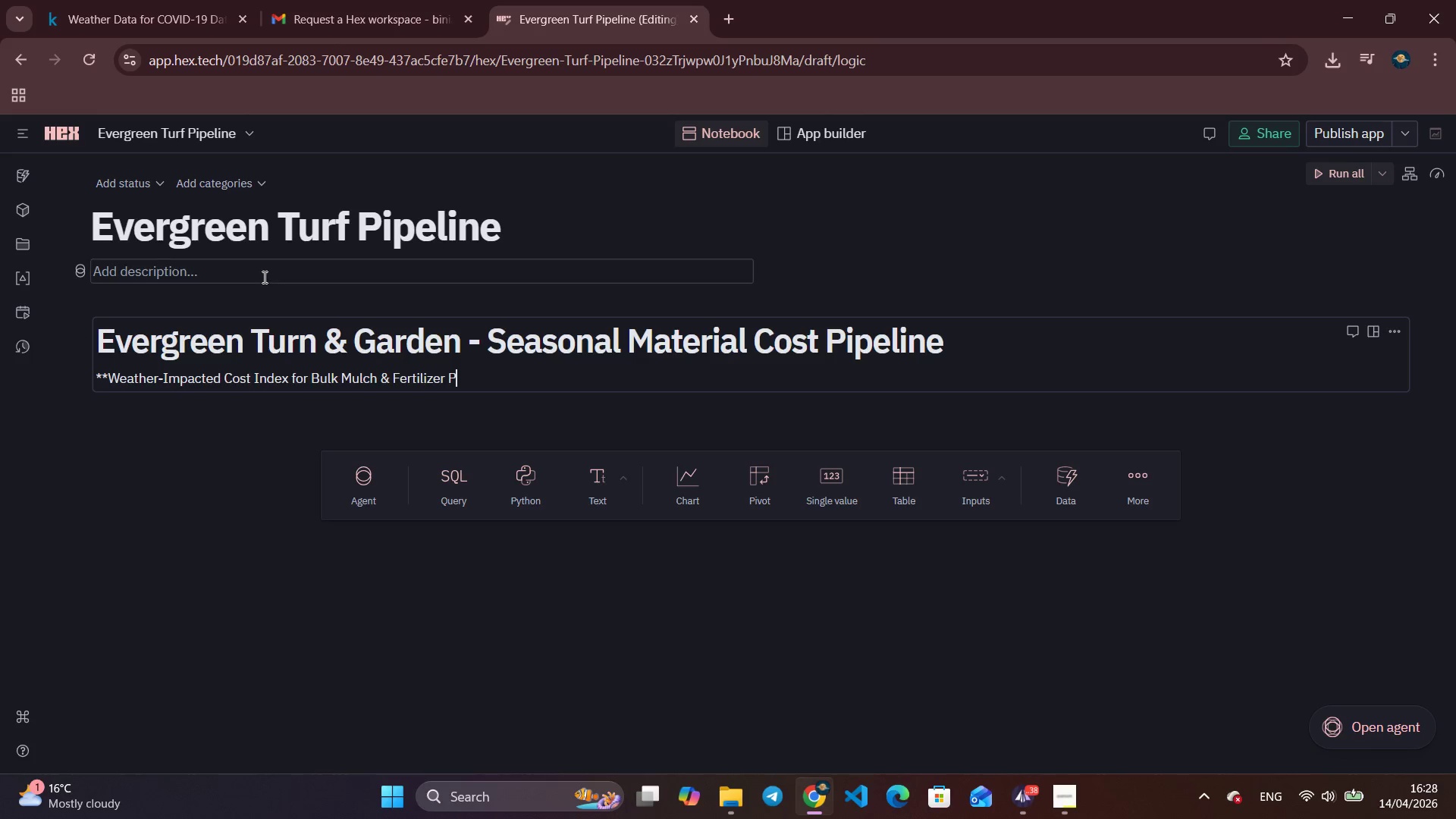 
type(rocurement**)
 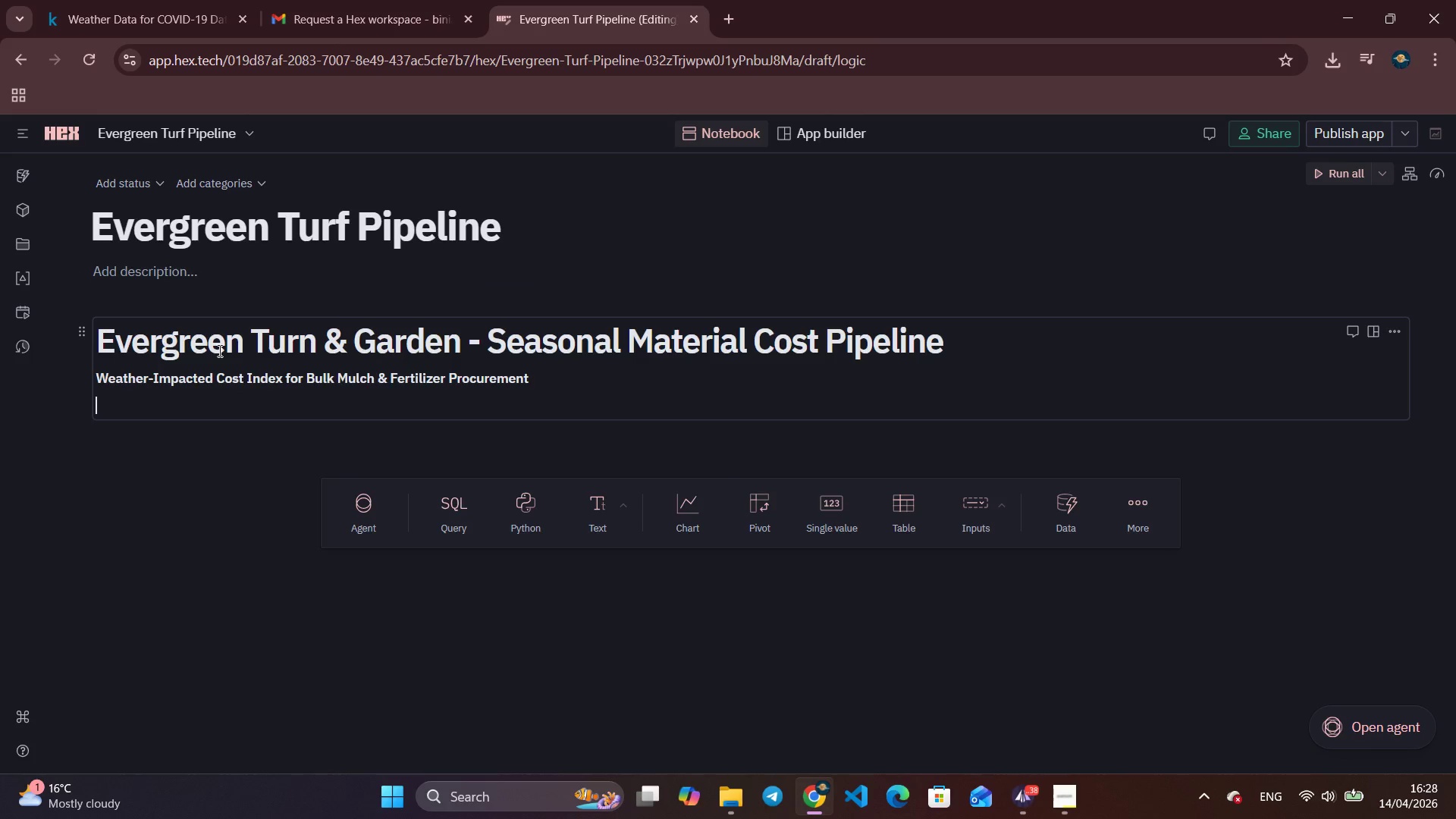 
 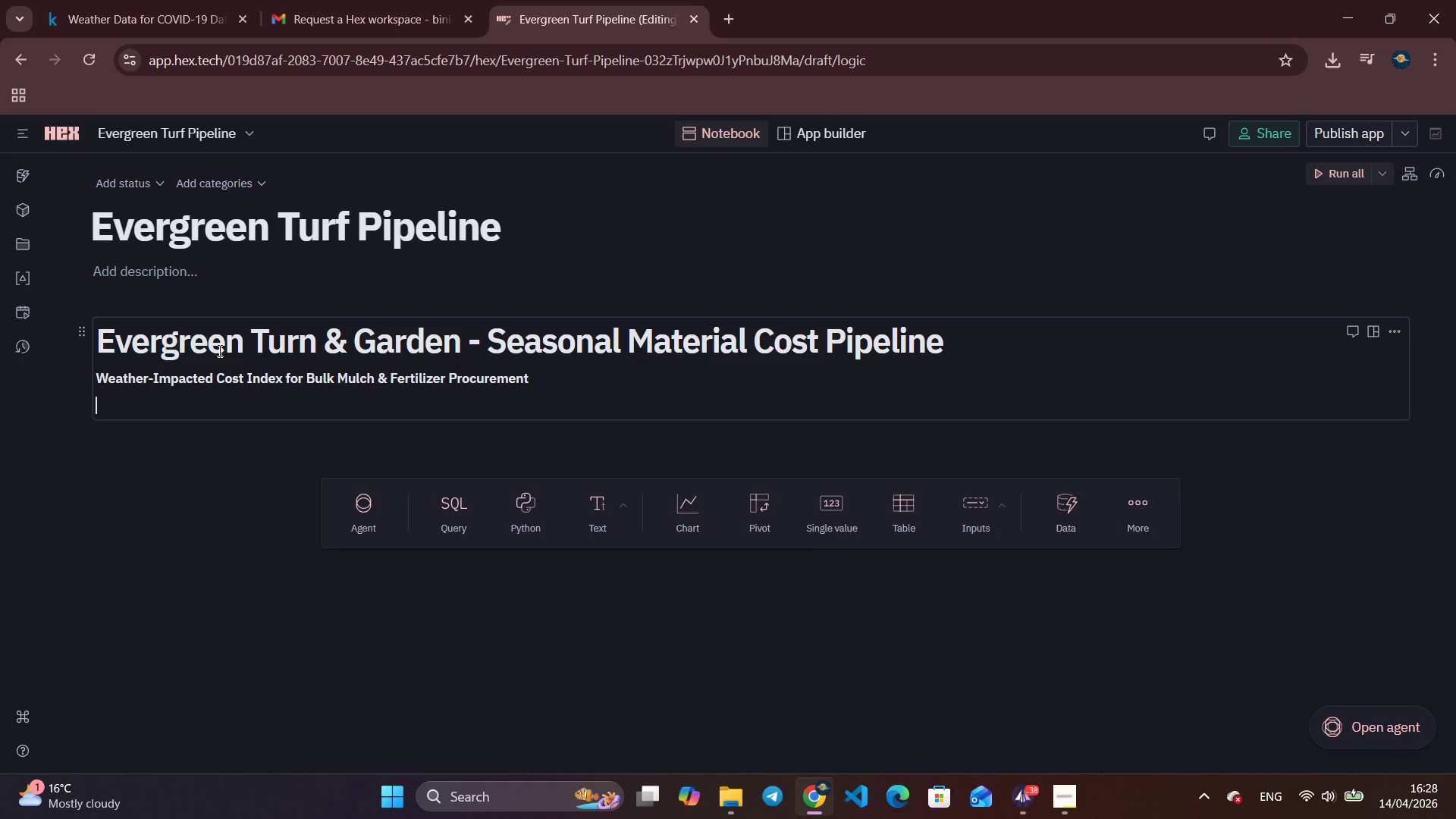 
key(Enter)
 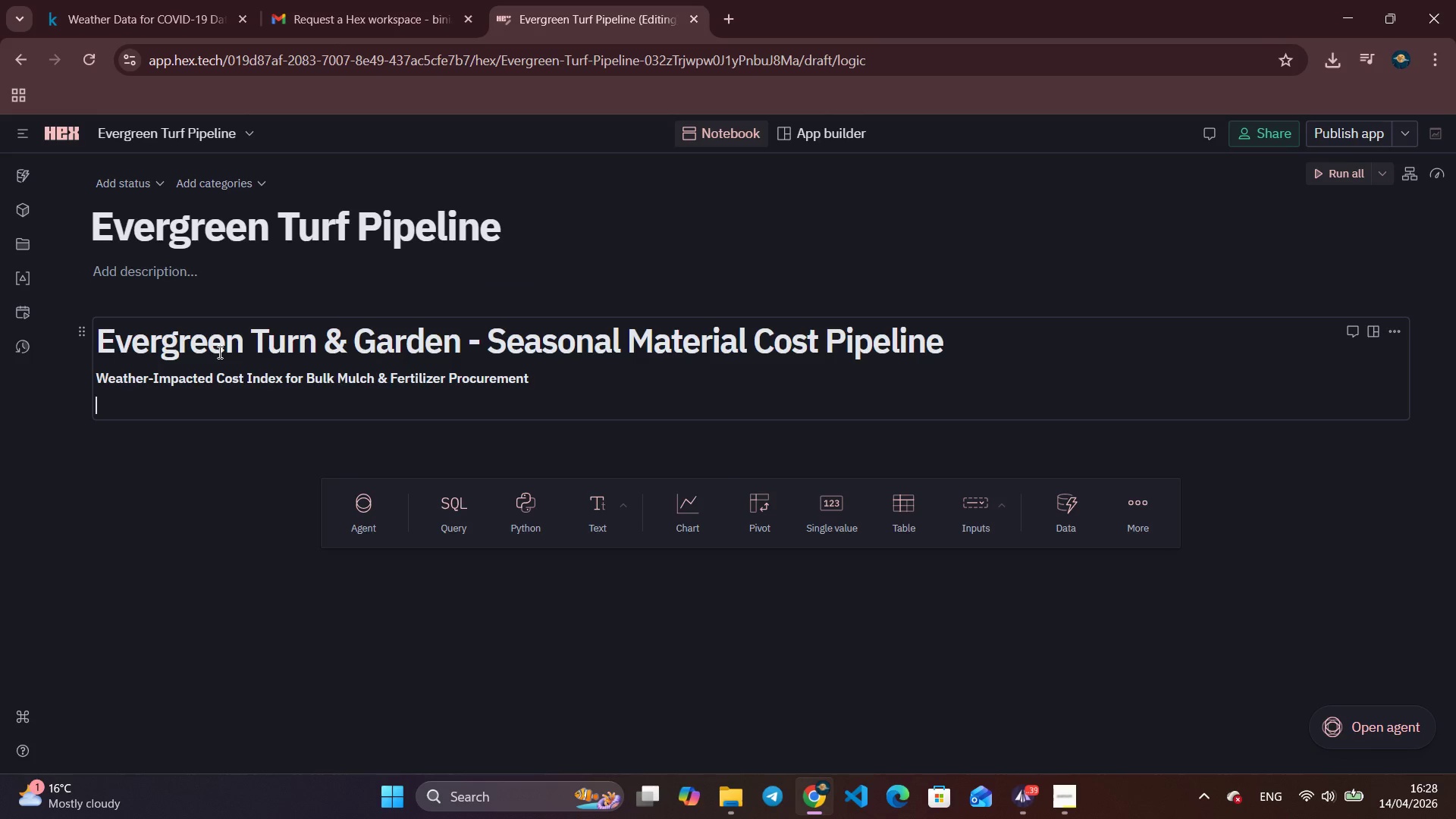 
key(Shift+ShiftRight)
 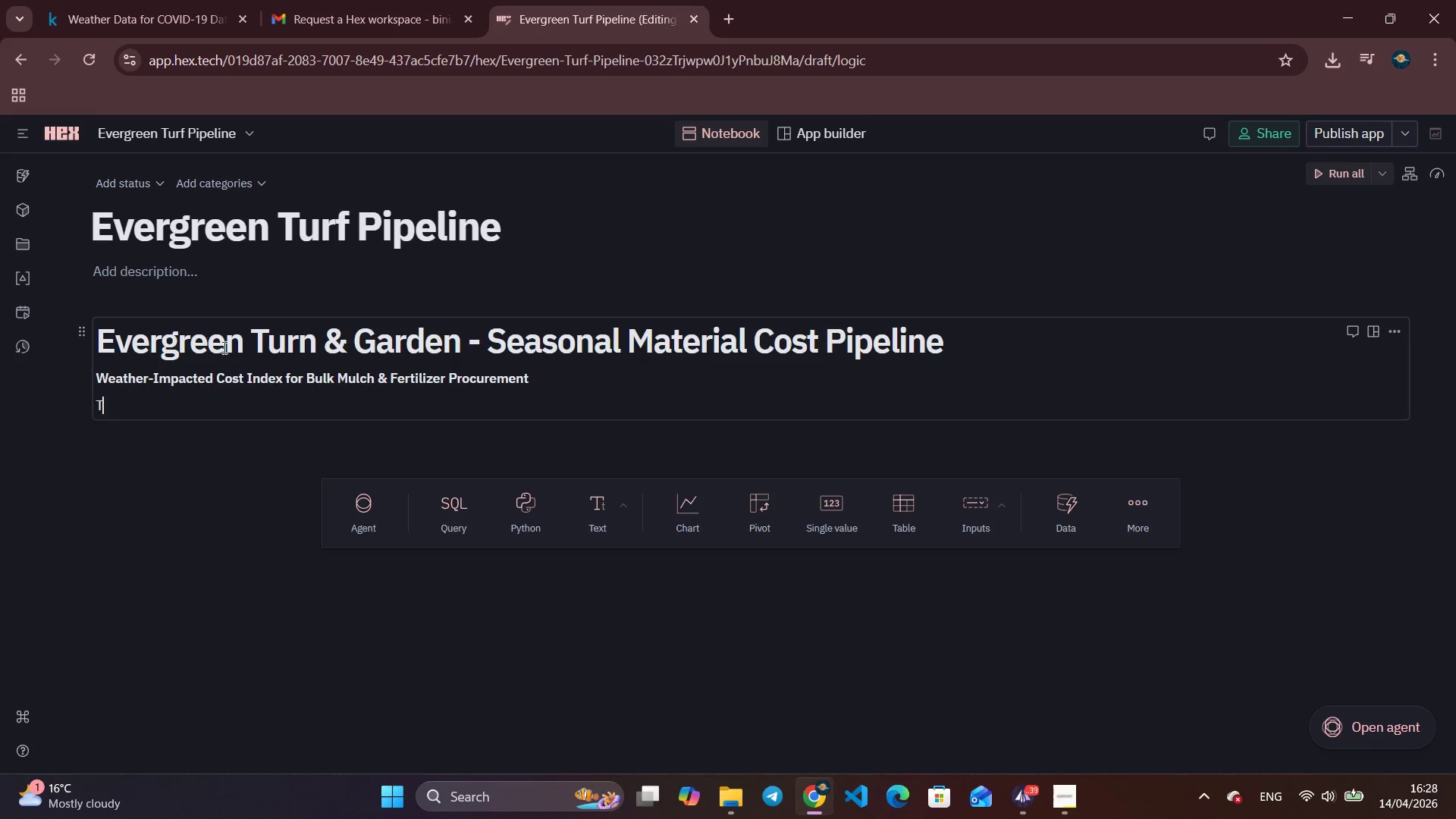 
key(Shift+T)
 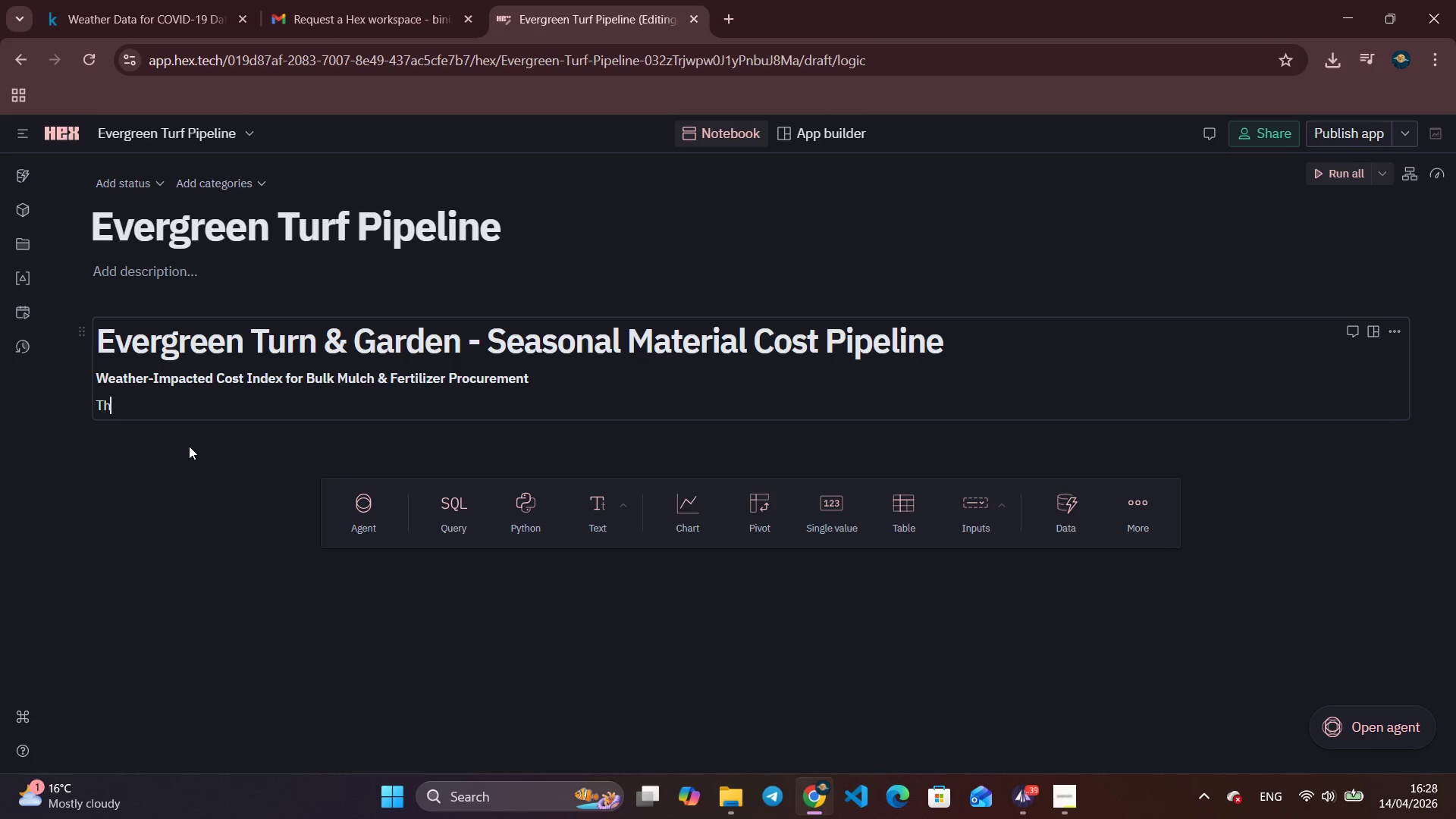 
type(his pipeliine)
key(Backspace)
key(Backspace)
key(Backspace)
type(ne cor)
 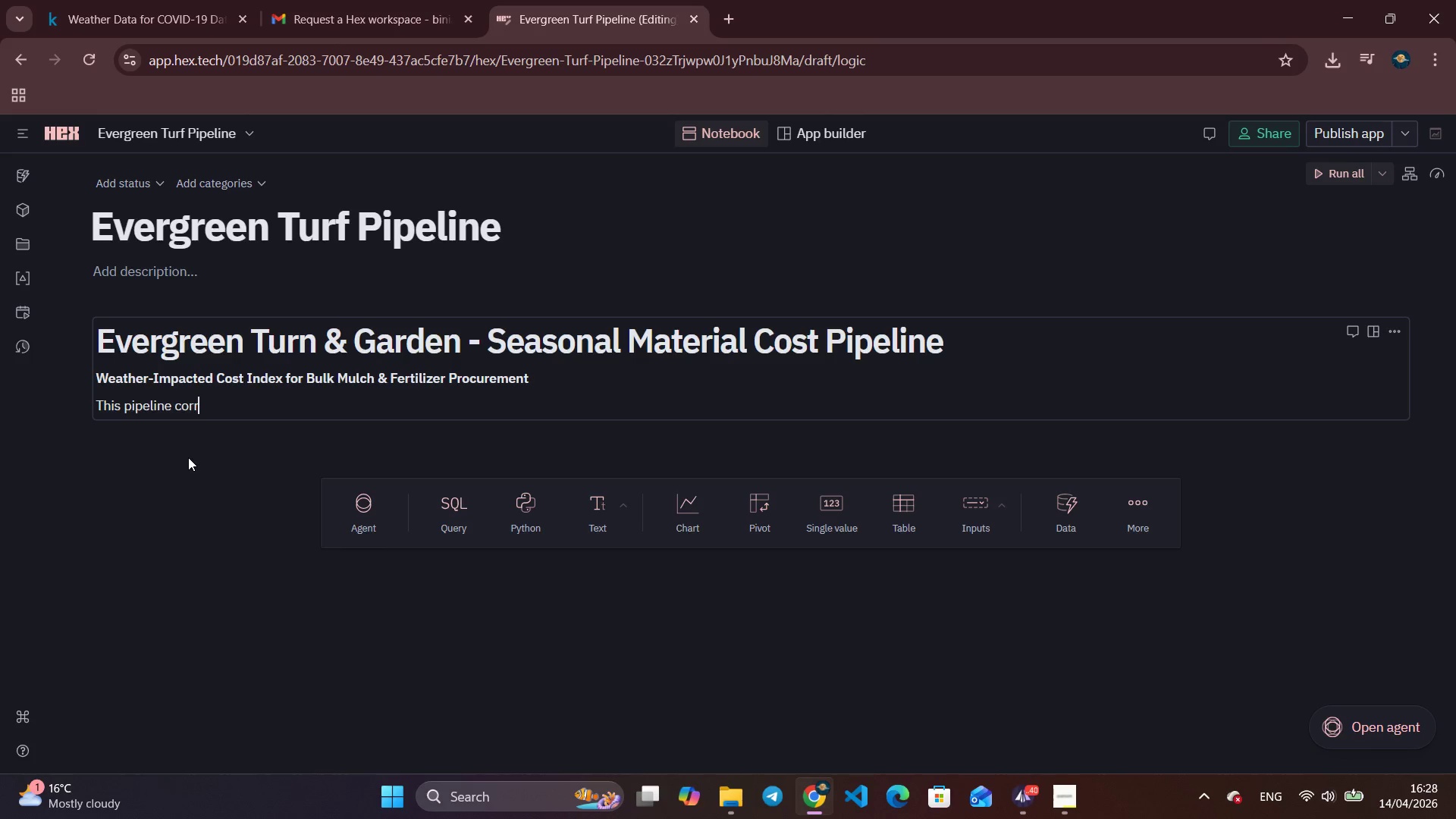 
type(relate)
 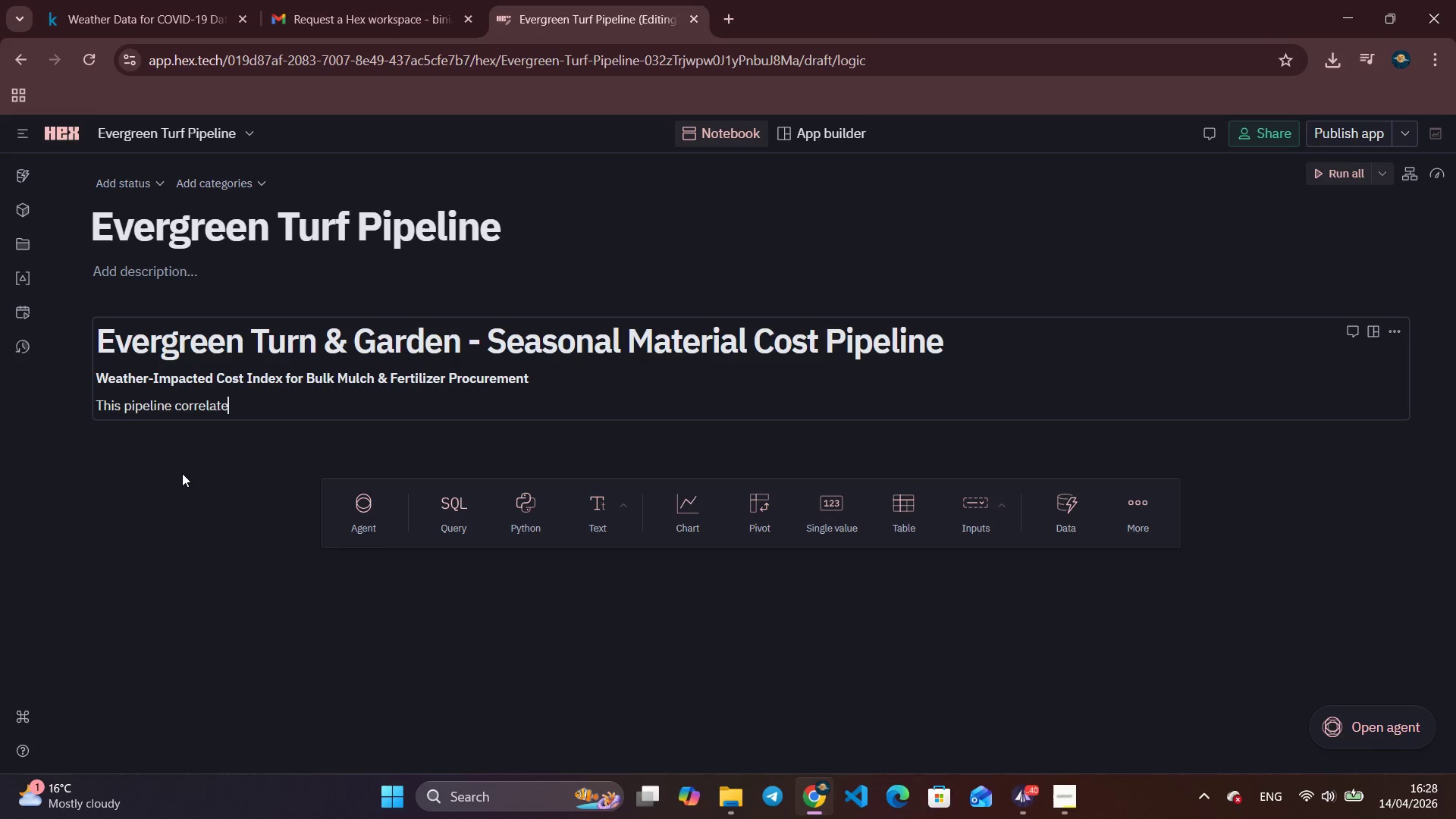 
type(s regional weateh)
key(Backspace)
key(Backspace)
type(her patter)
 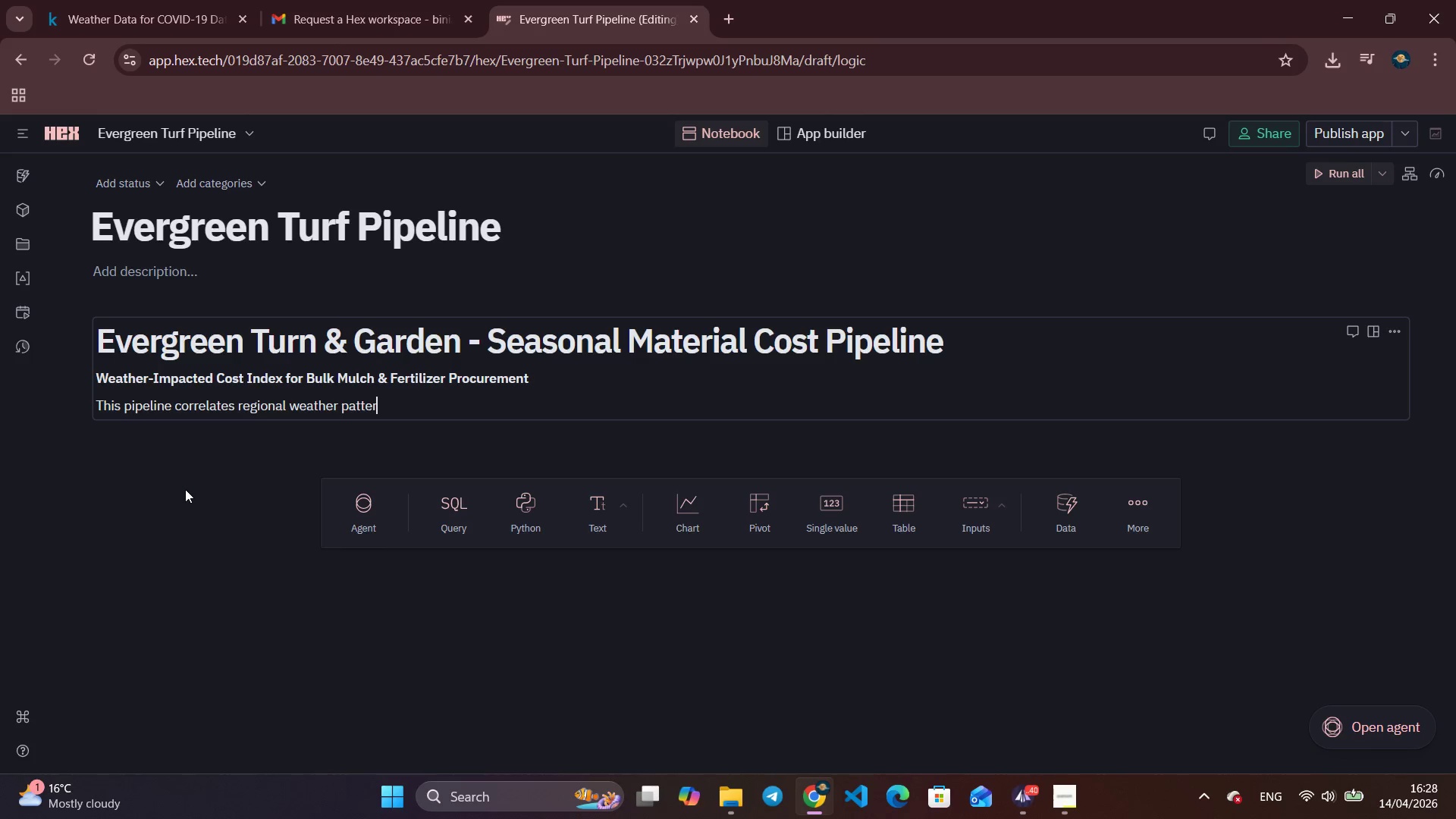 
type(ns with ma)
 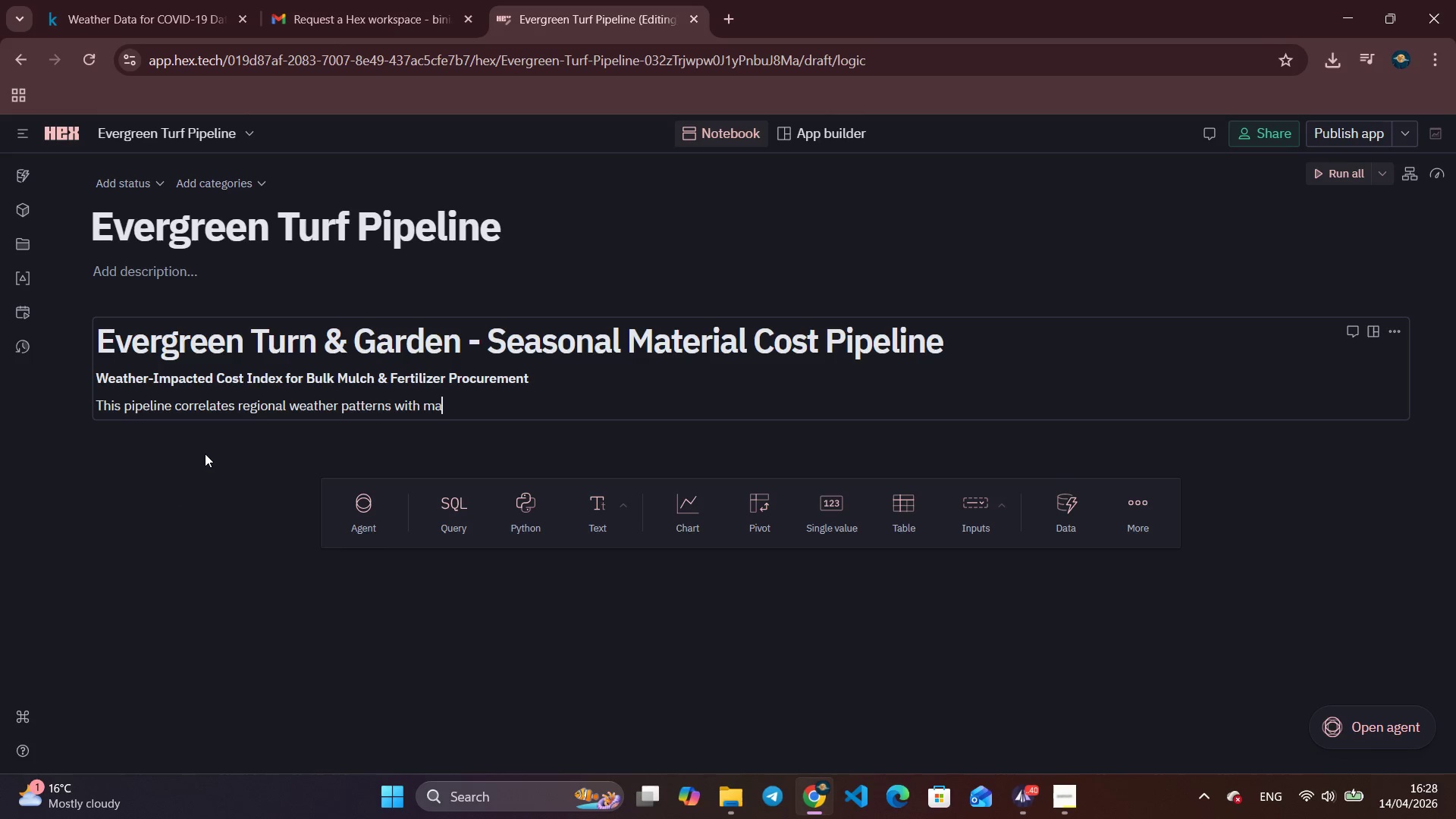 
type(terial)
 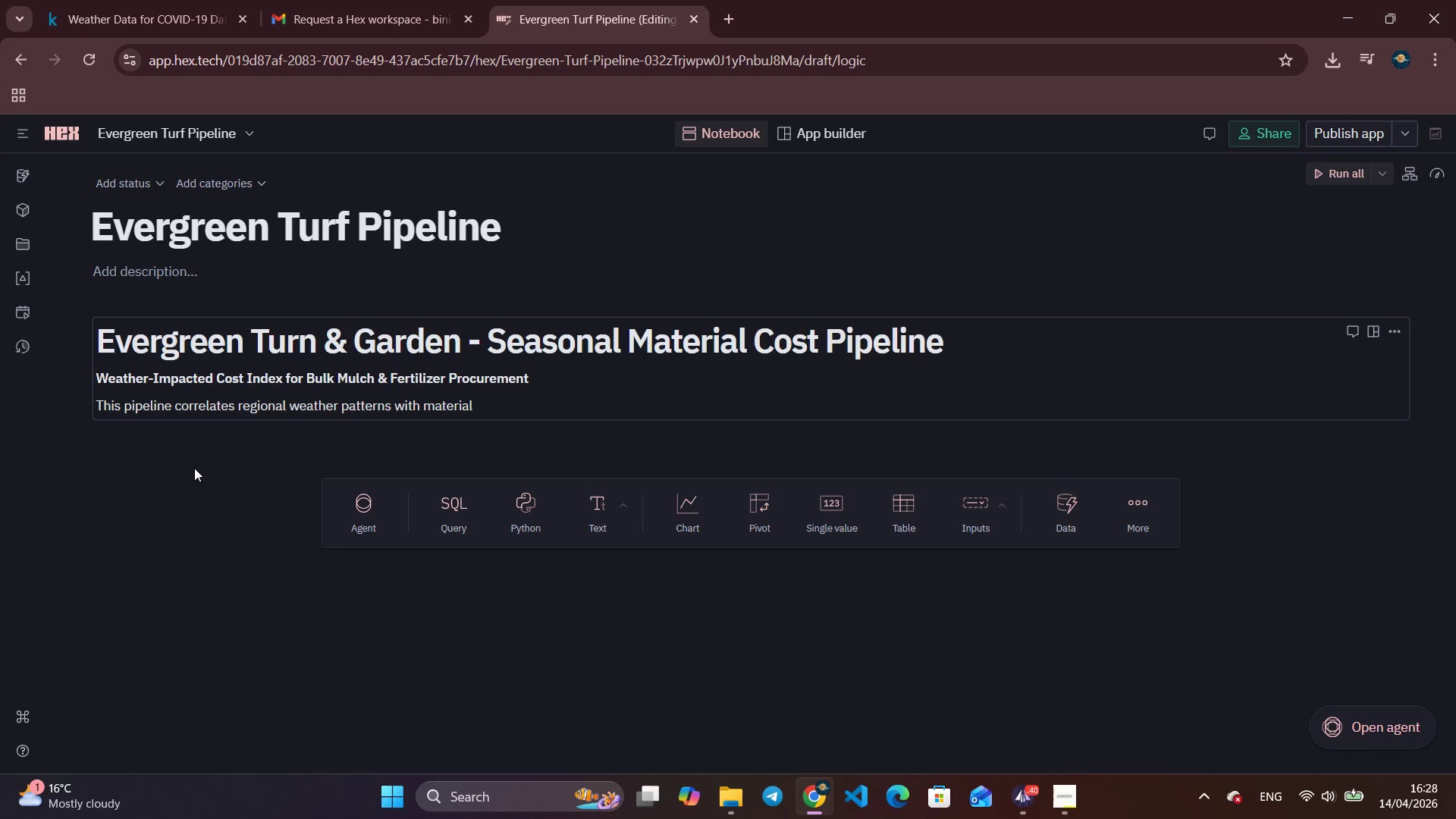 
type( procuremen)
 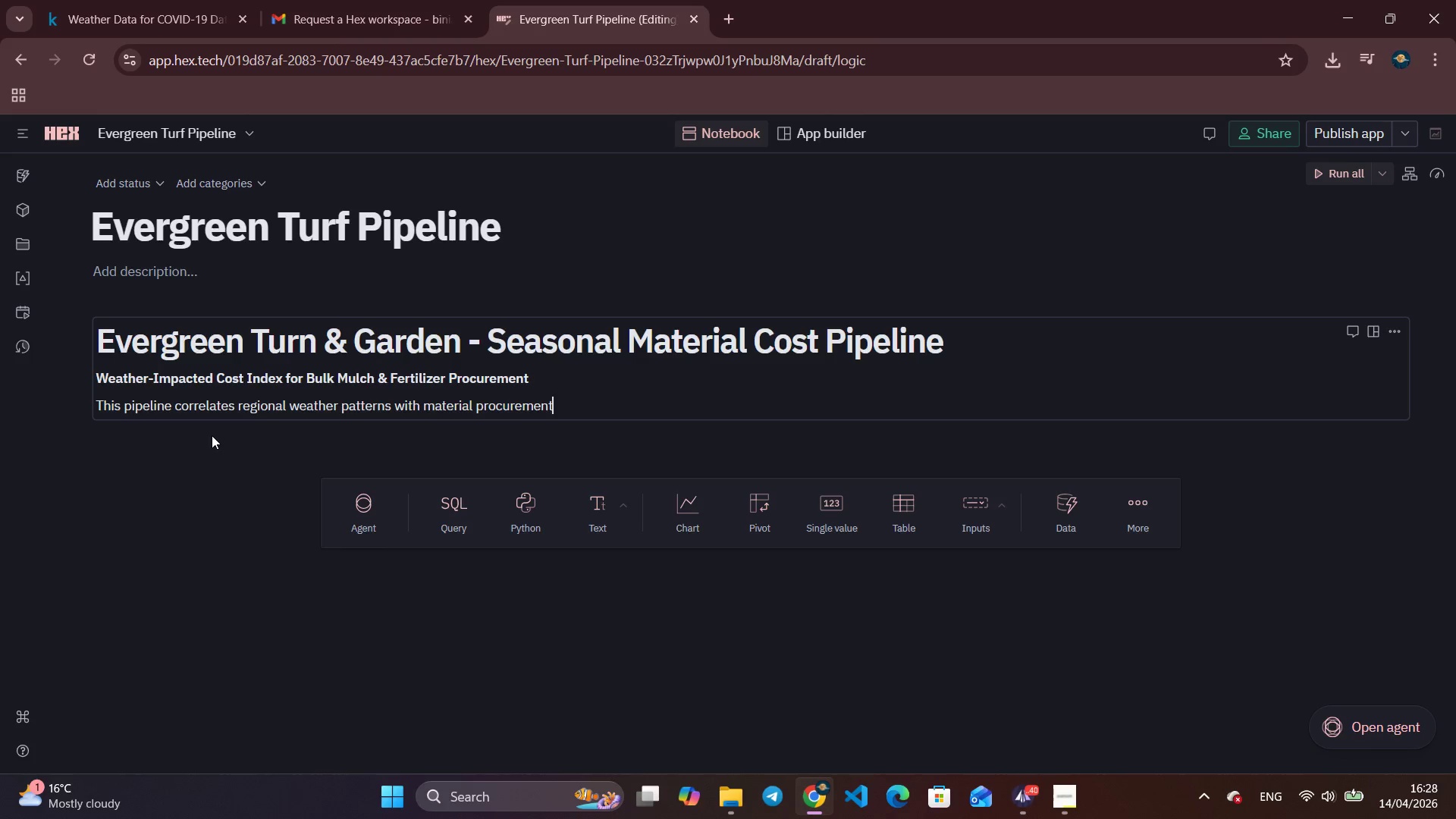 
type(t cost)
 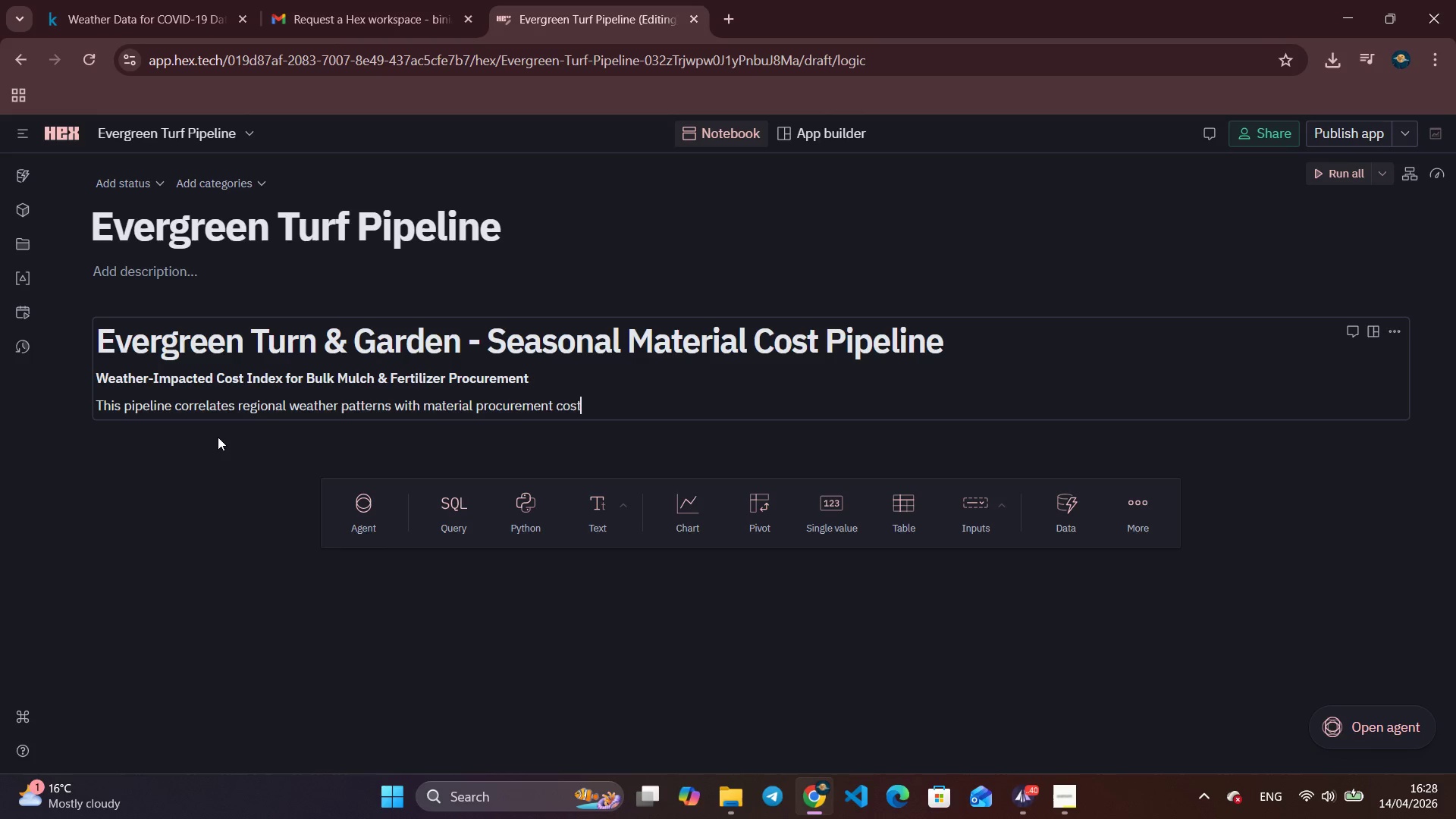 
type(s to help teh)
key(Backspace)
key(Backspace)
type(he Finance a)
key(Backspace)
type(Analyst)
 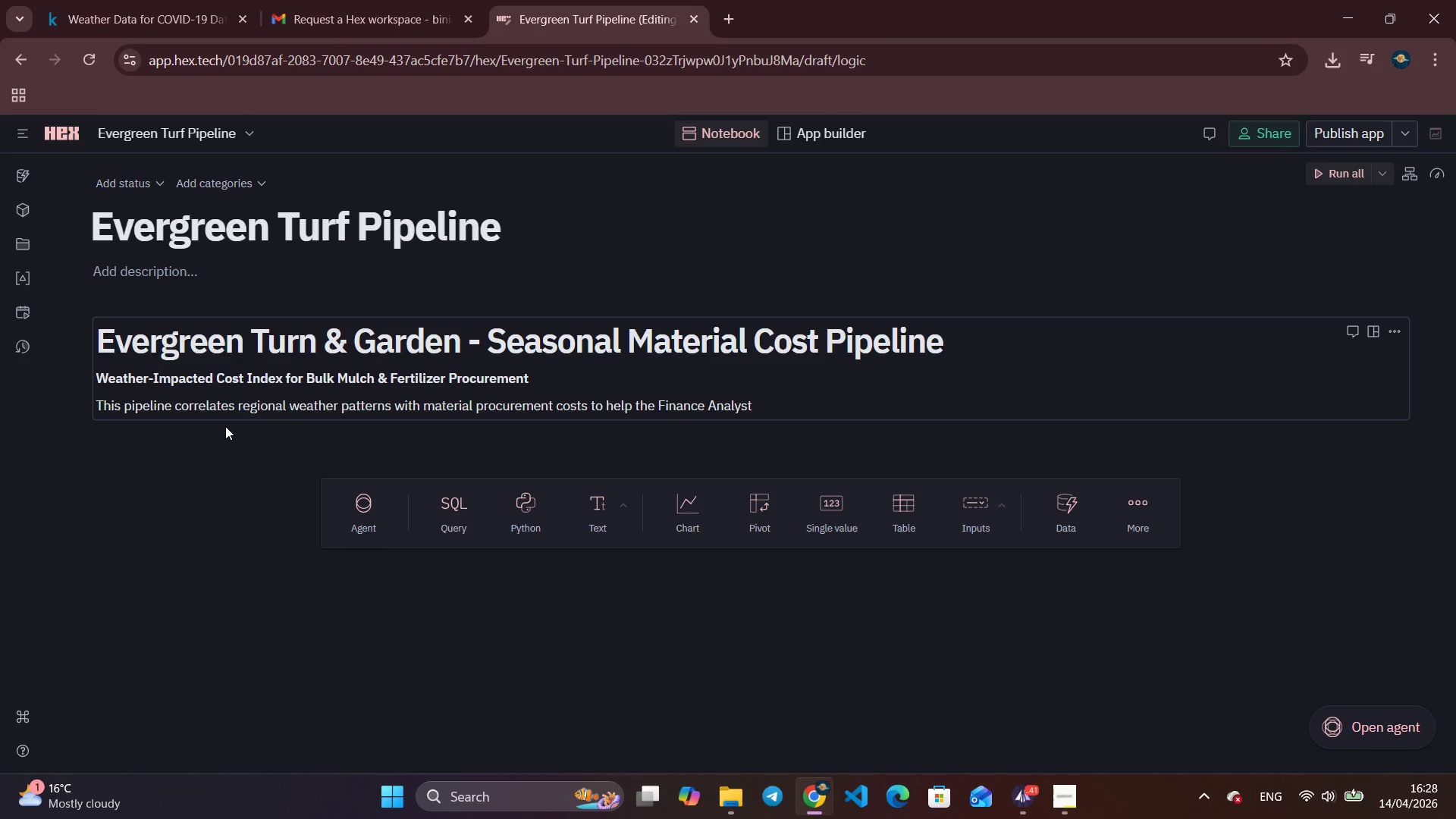 
type( understnd)
key(Backspace)
key(Backspace)
type(ad)
key(Backspace)
type(nd how high-precipit)
 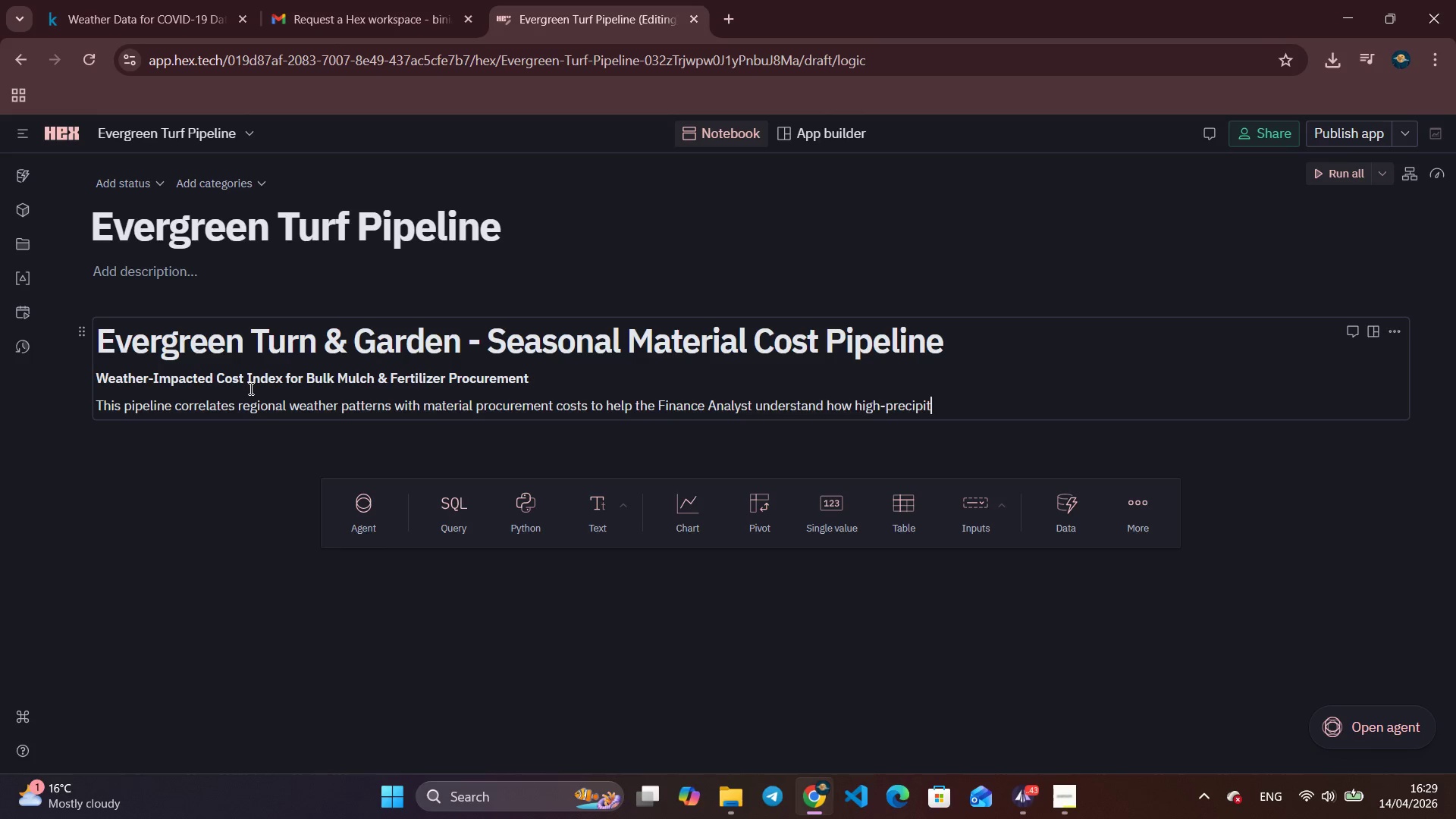 
type(atioin months impac)
 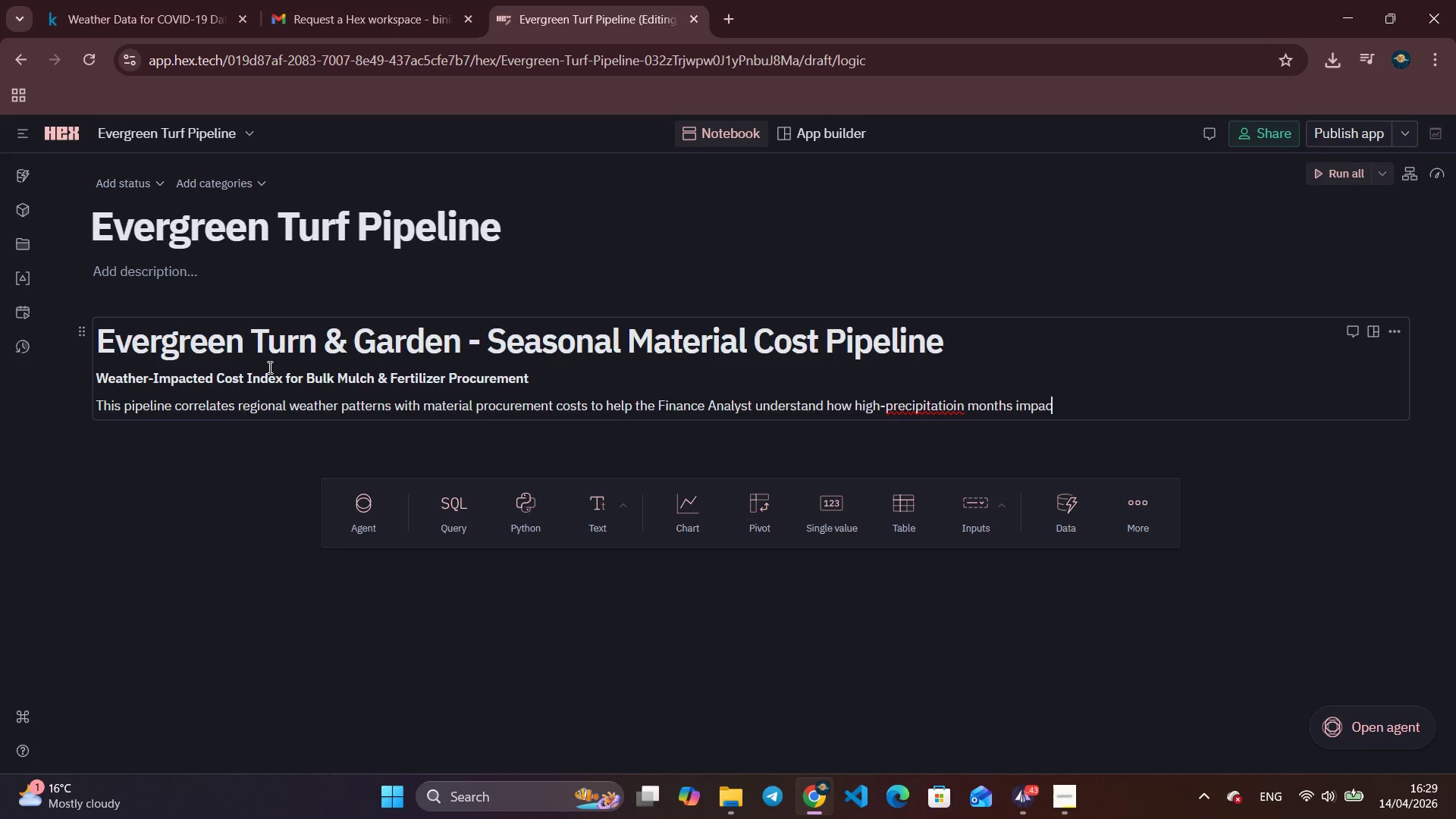 
key(T)
 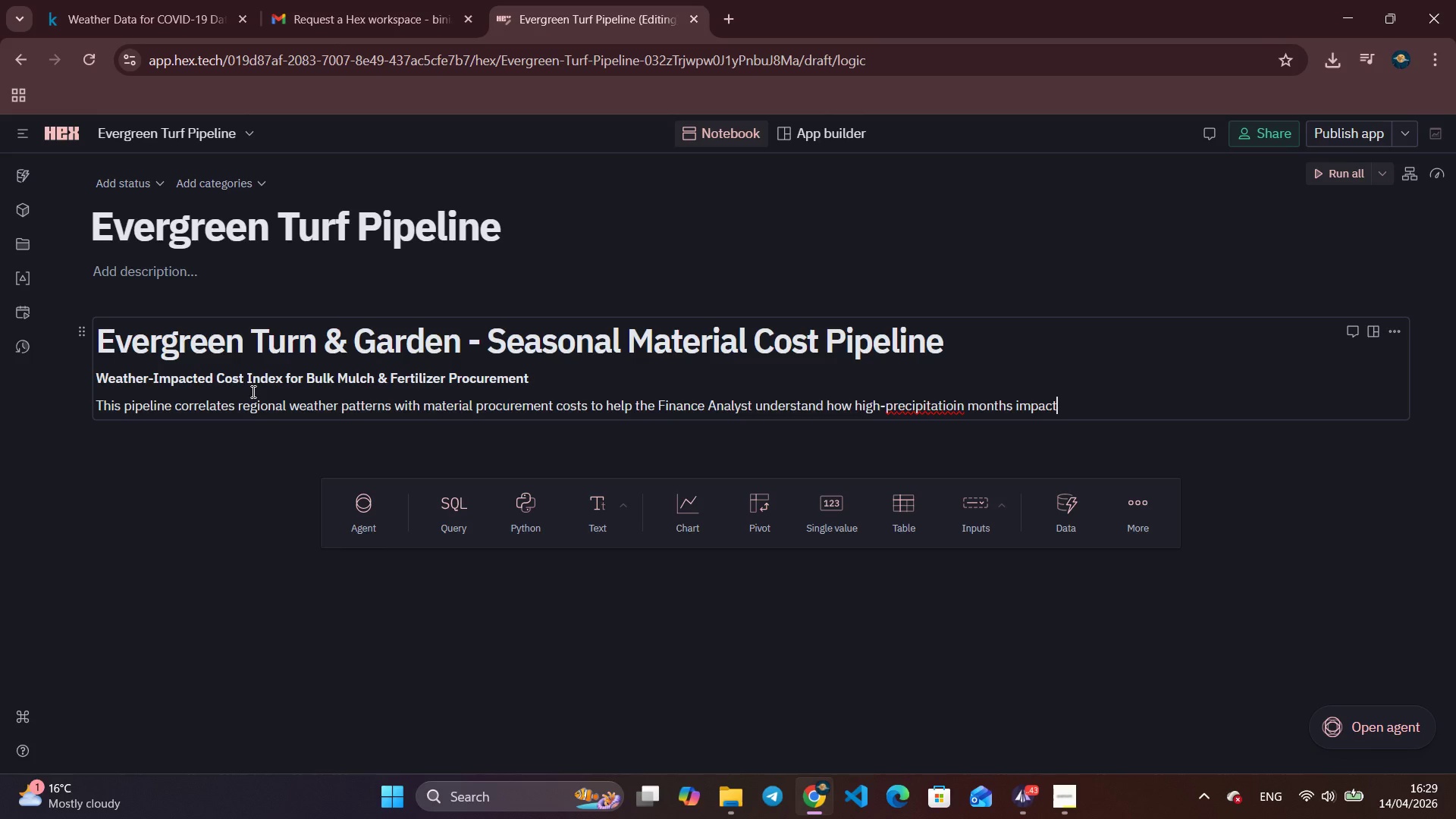 
wait(6.12)
 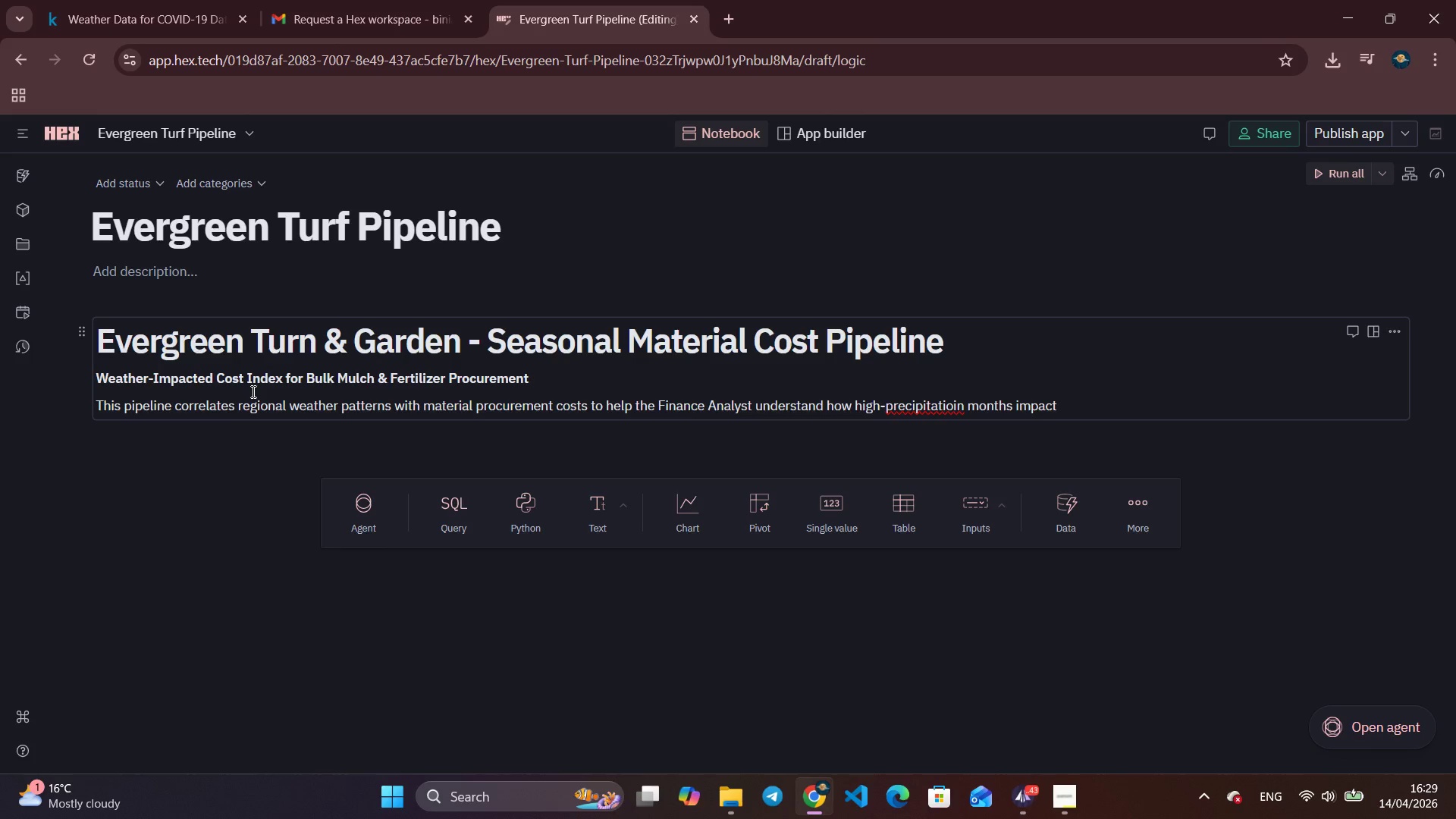 
hold_key(key=ArrowLeft, duration=0.7)
 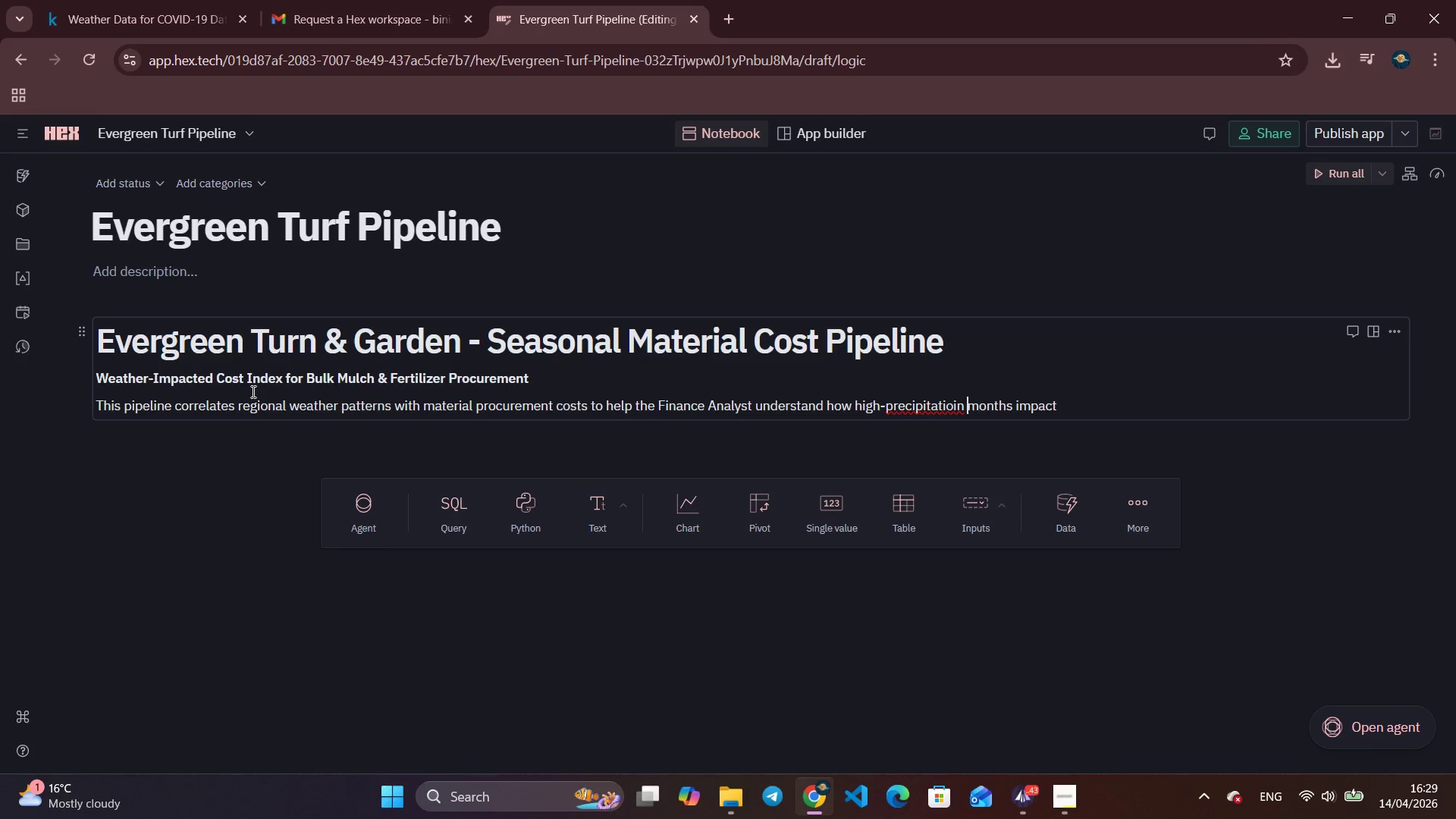 
key(ArrowLeft)
 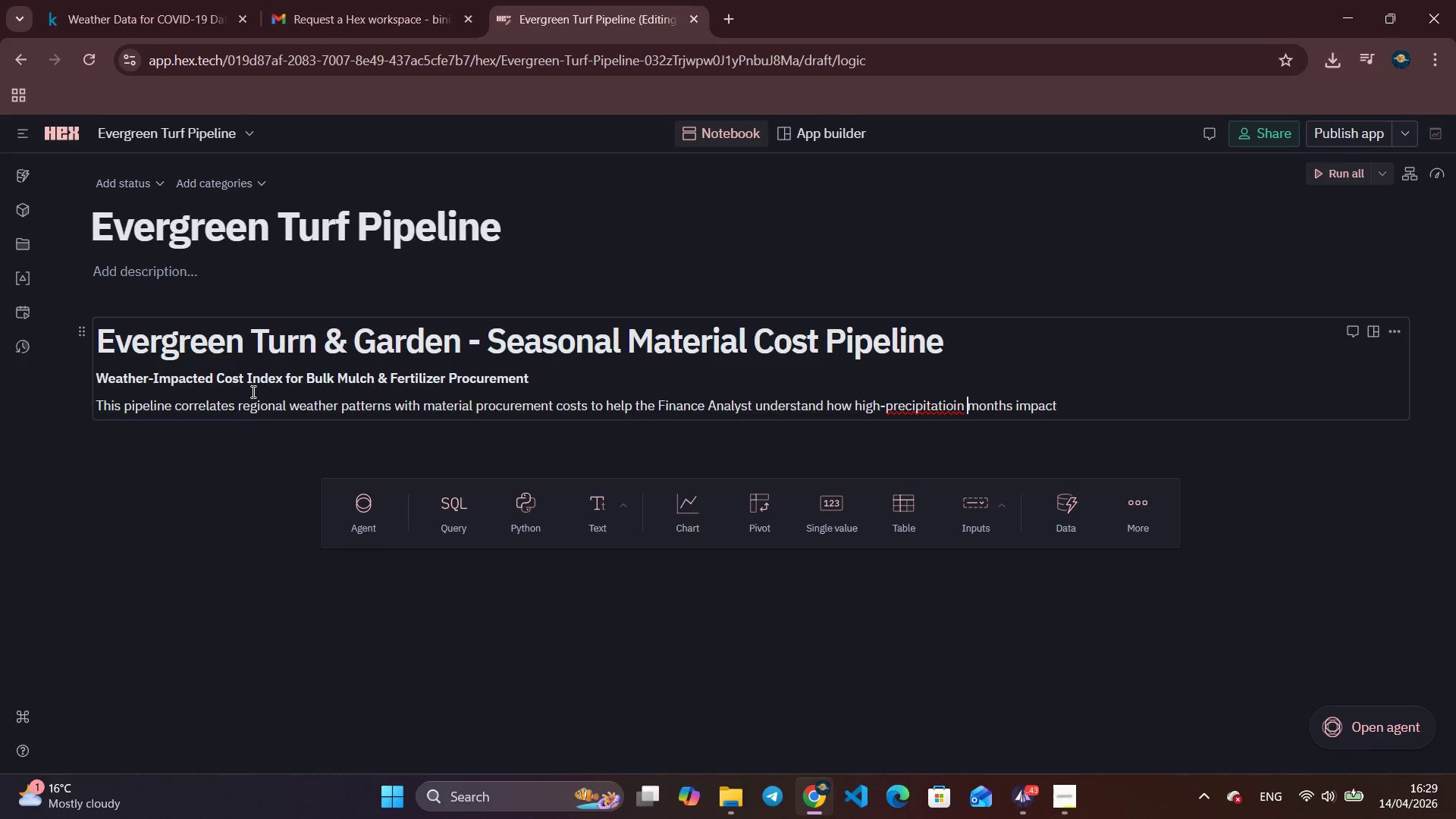 
key(ArrowLeft)
 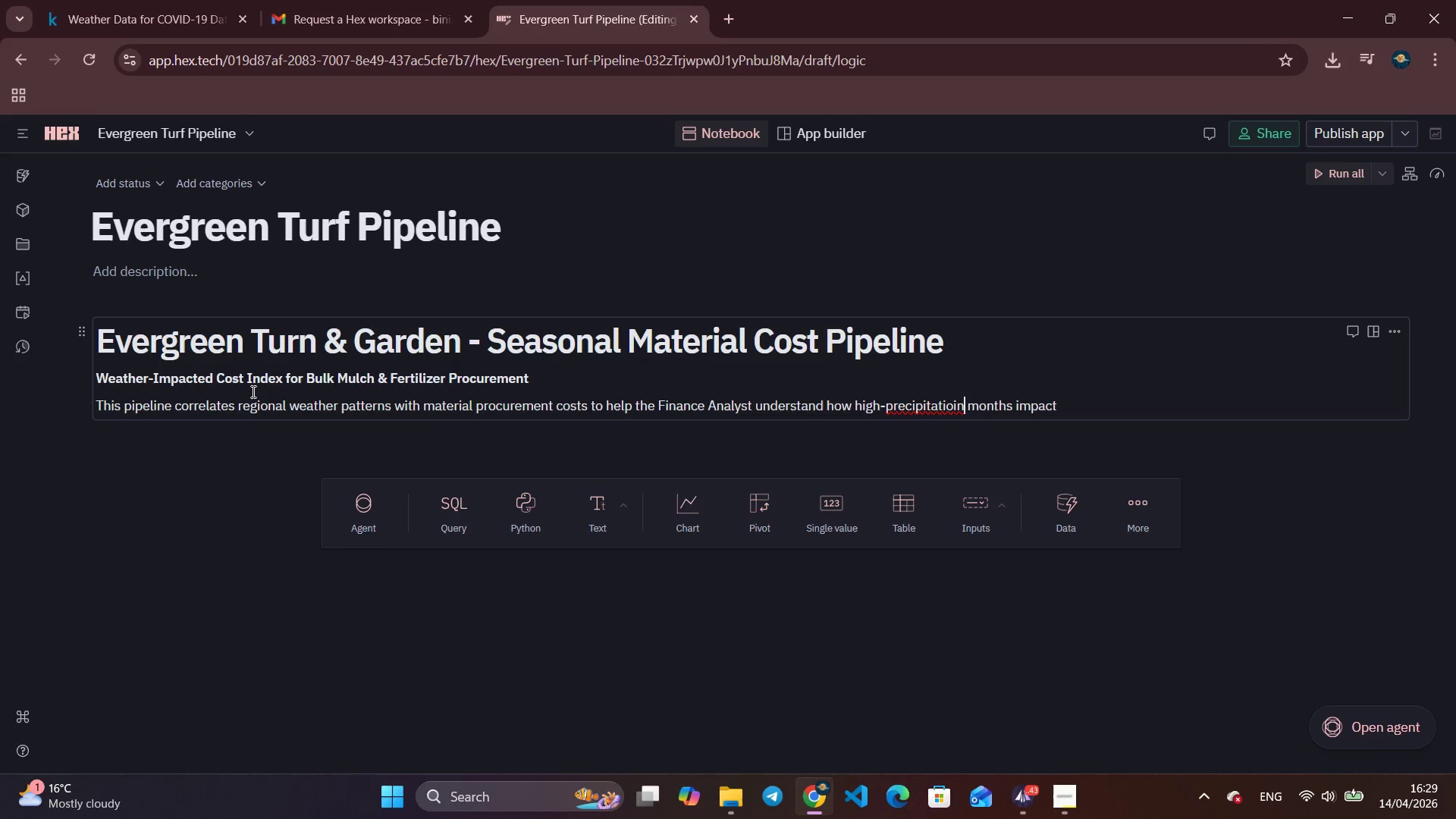 
key(ArrowLeft)
 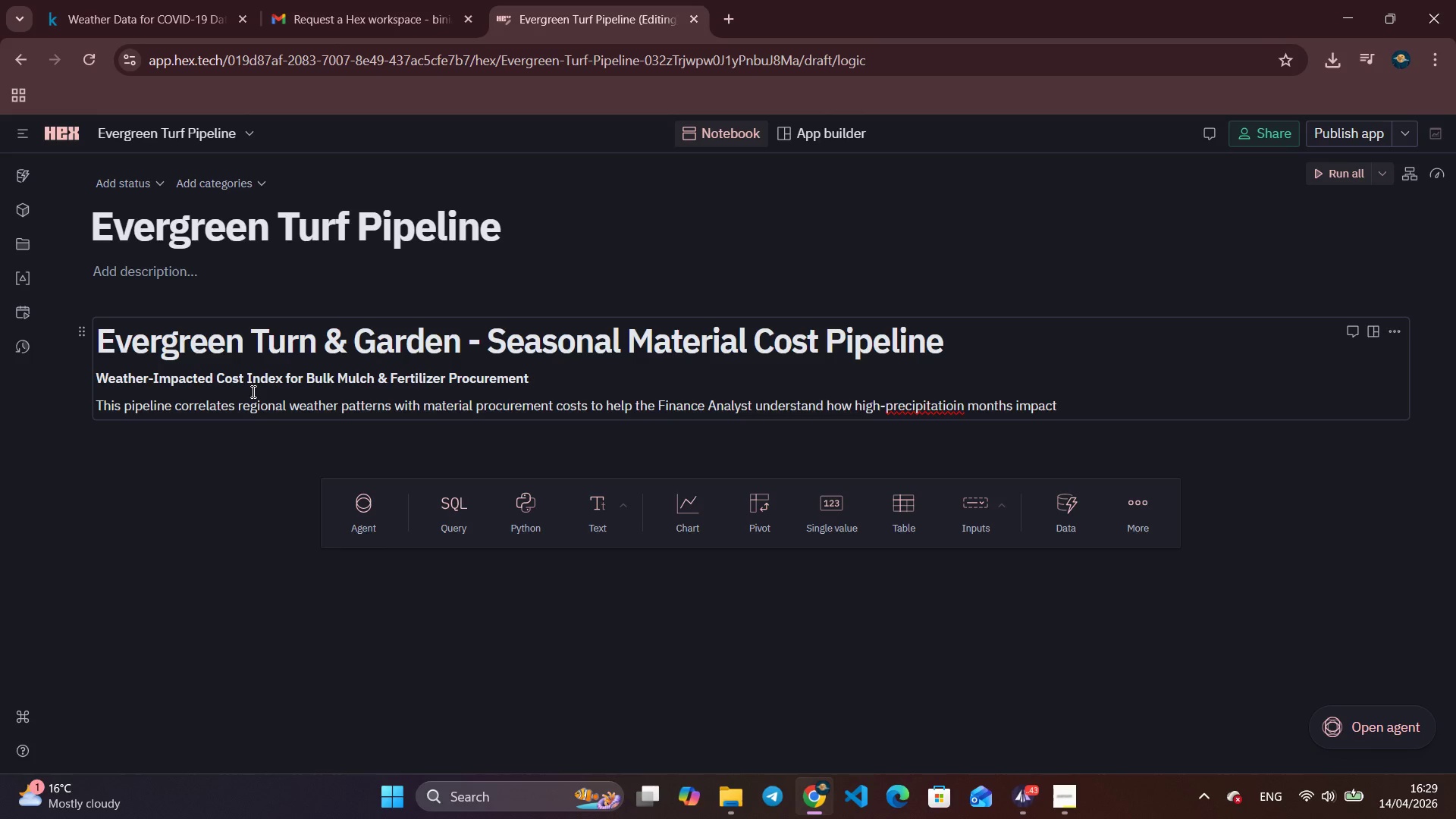 
key(Backspace)
 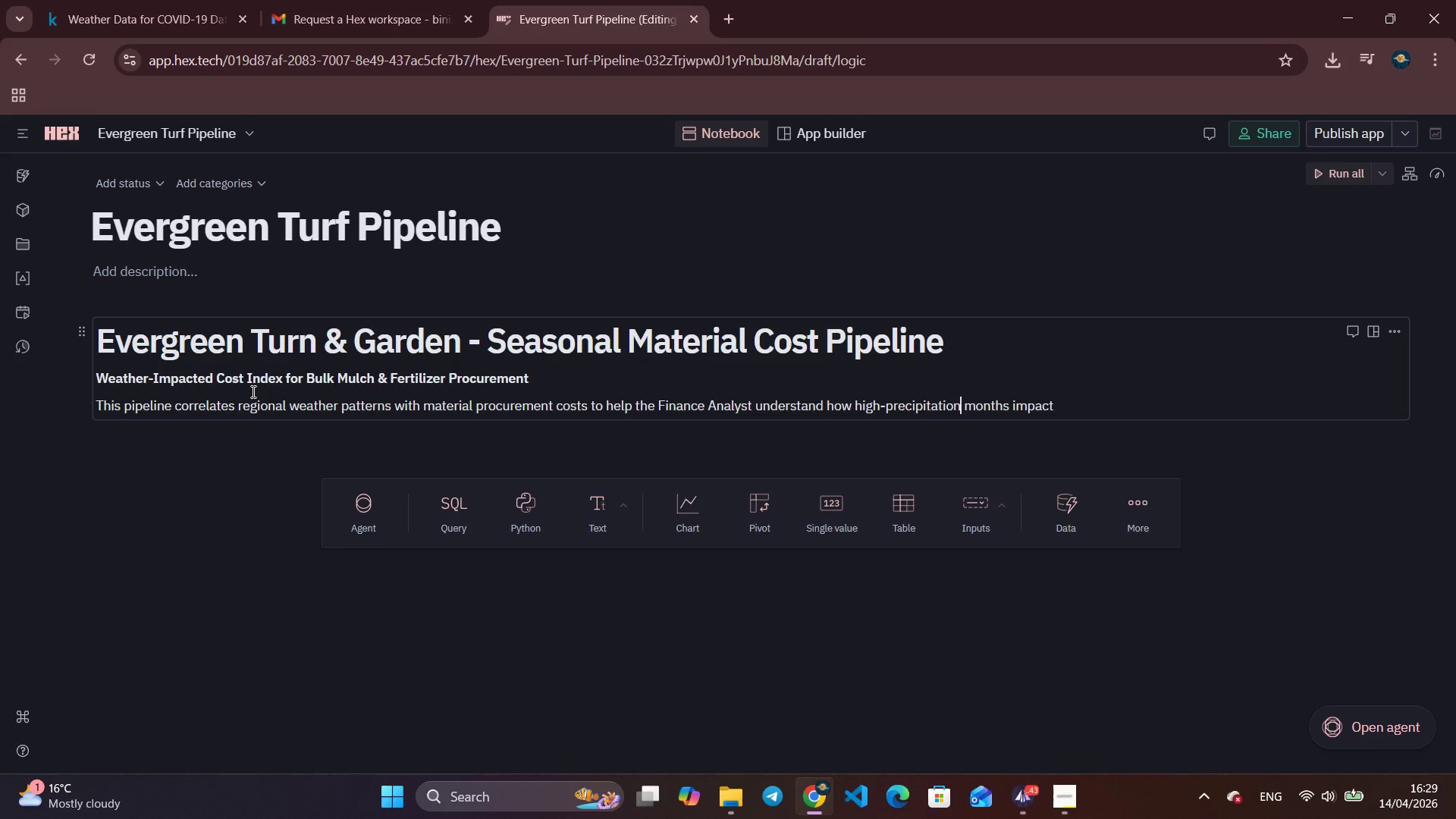 
hold_key(key=ArrowRight, duration=0.86)
 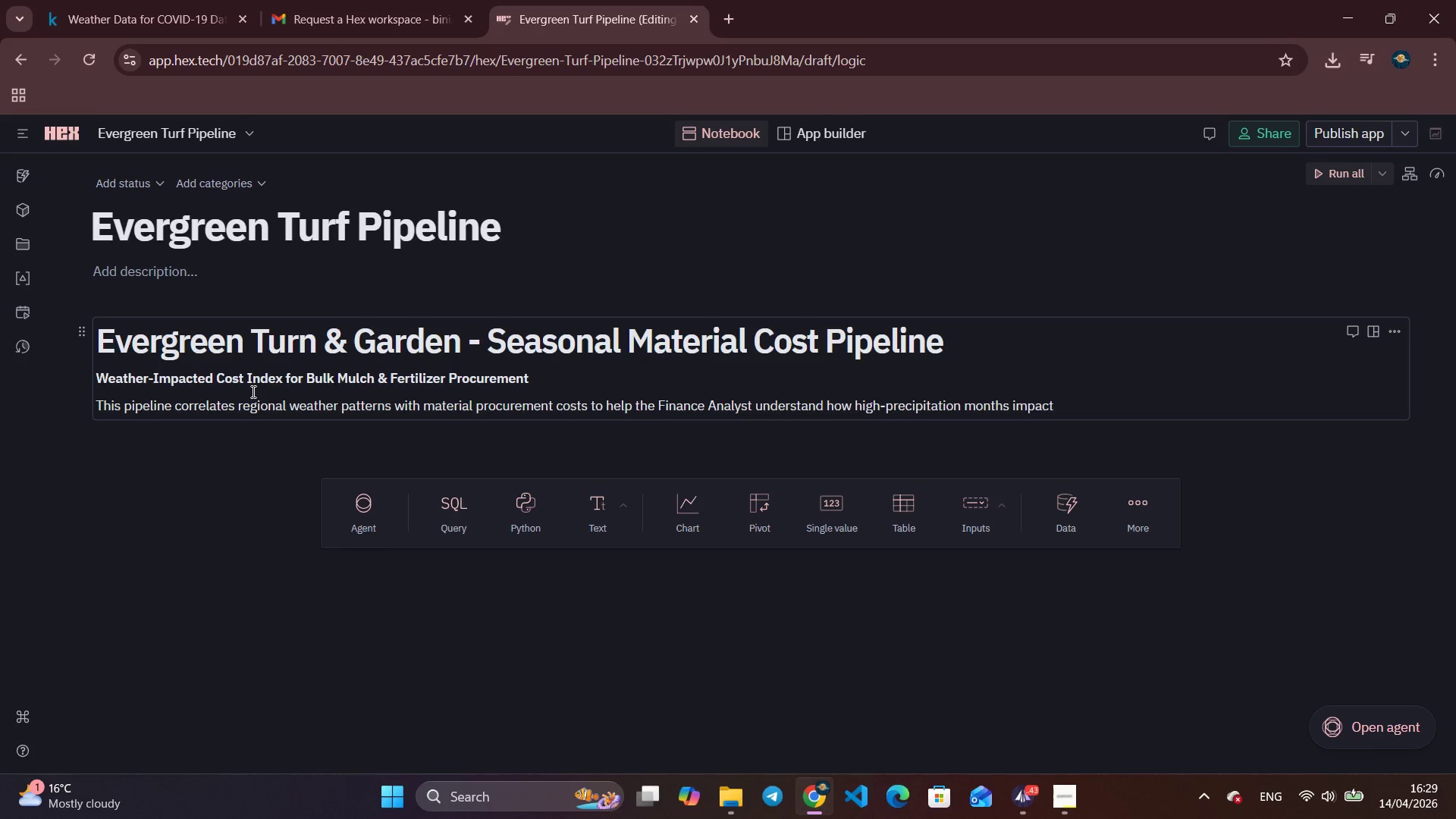 
type( bulk mulch and fer)
 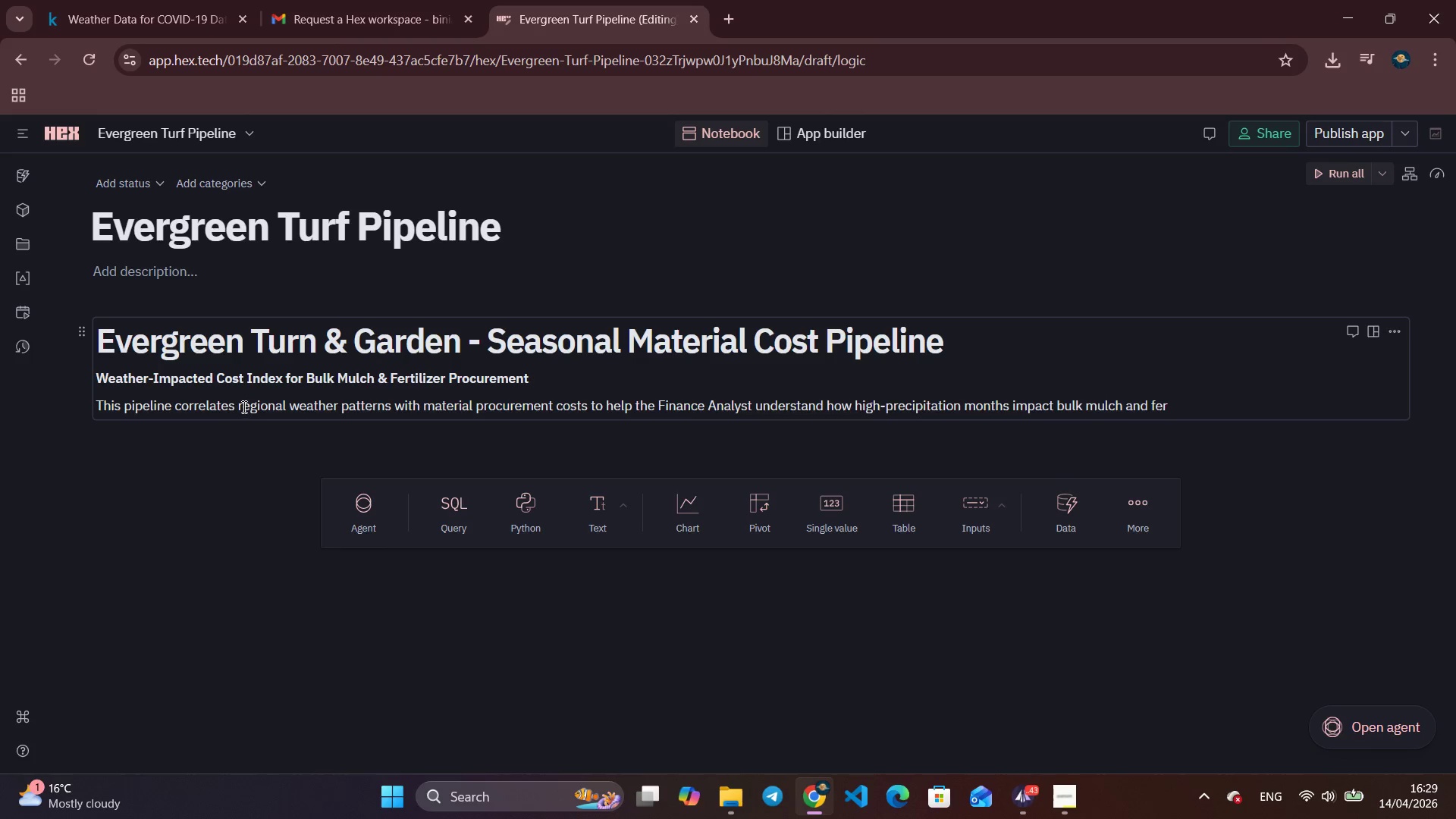 
type(tilizer)
 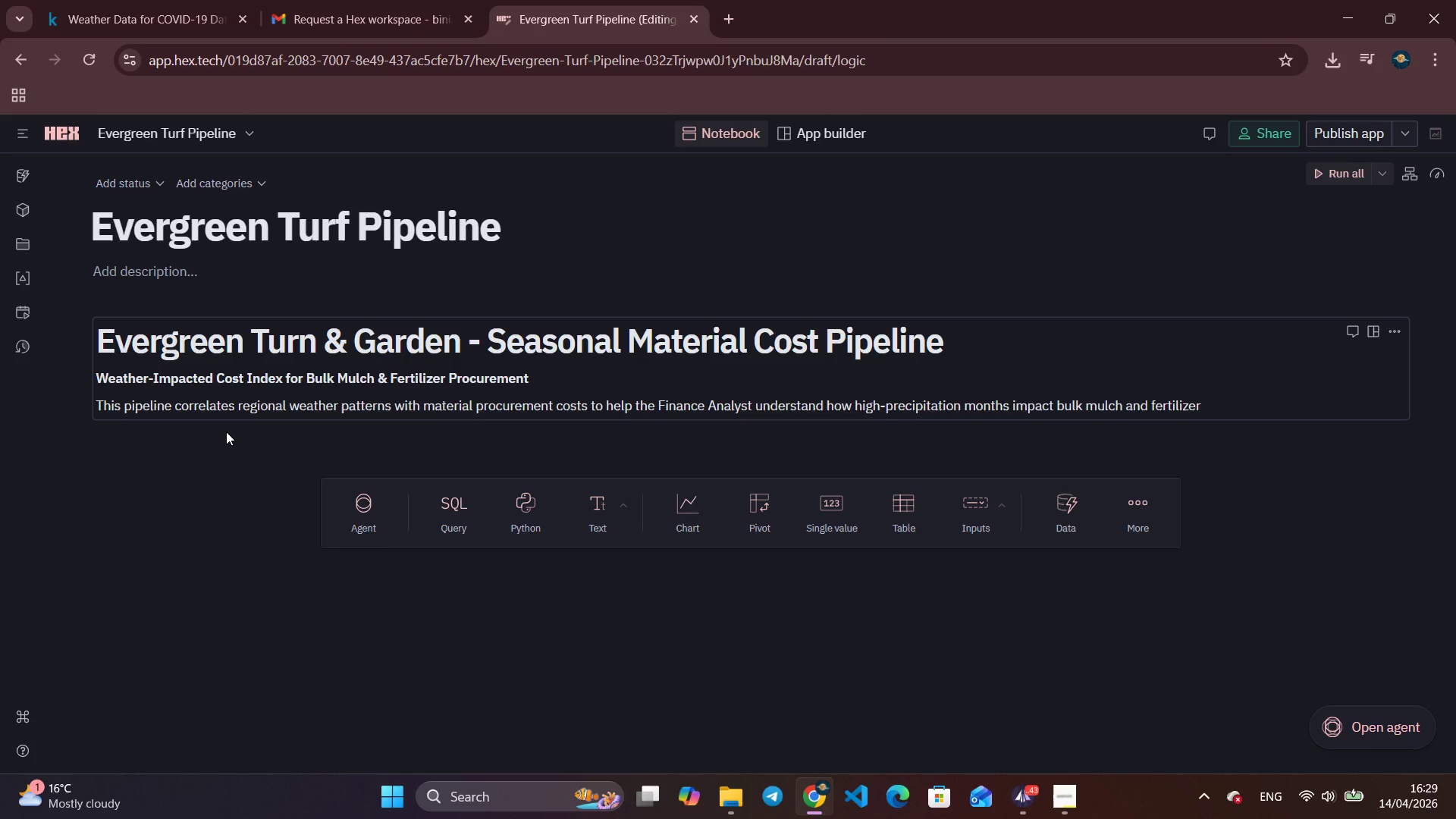 
type( pro)
key(Backspace)
type(icing)
 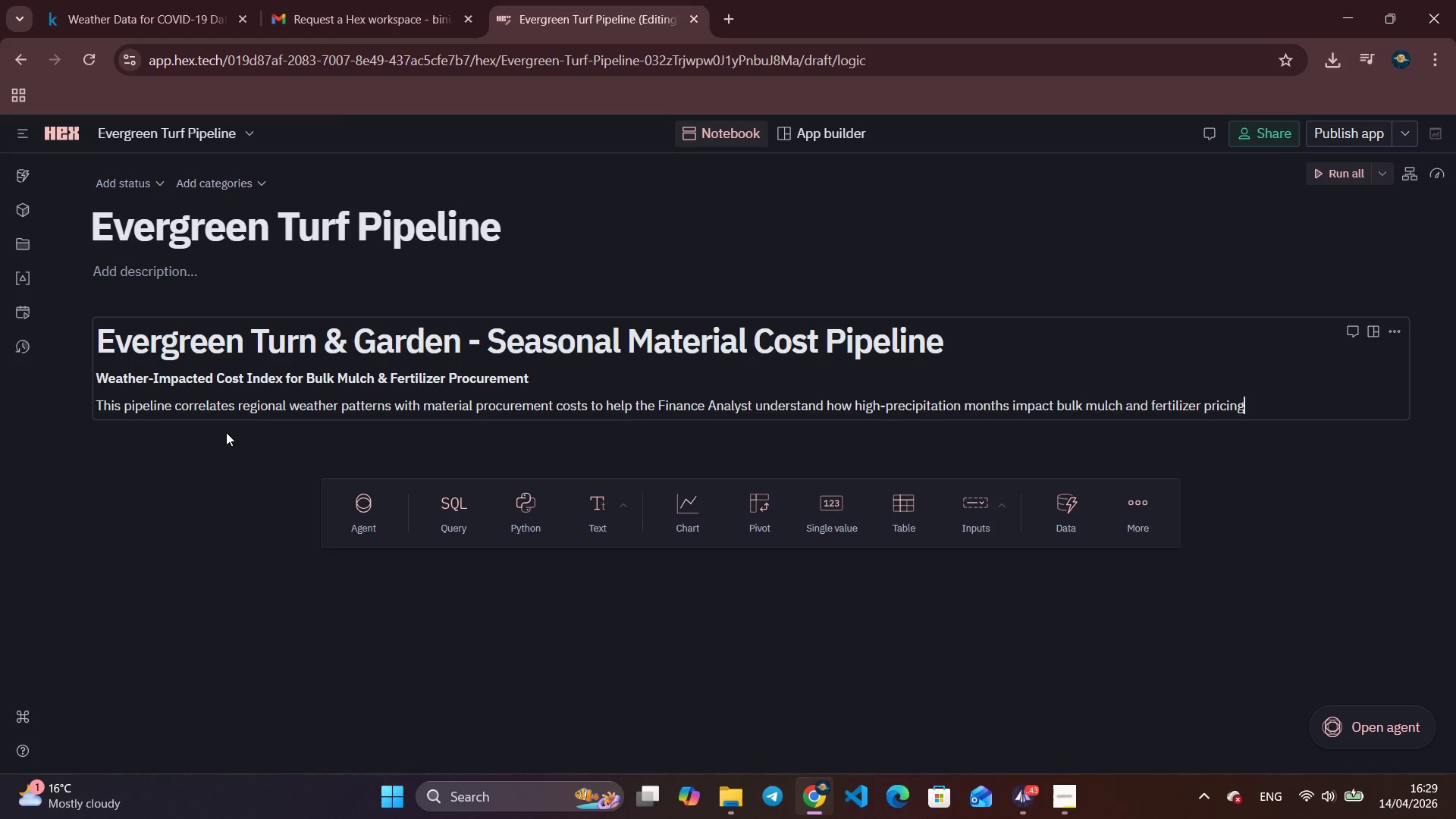 
left_click([226, 431])
 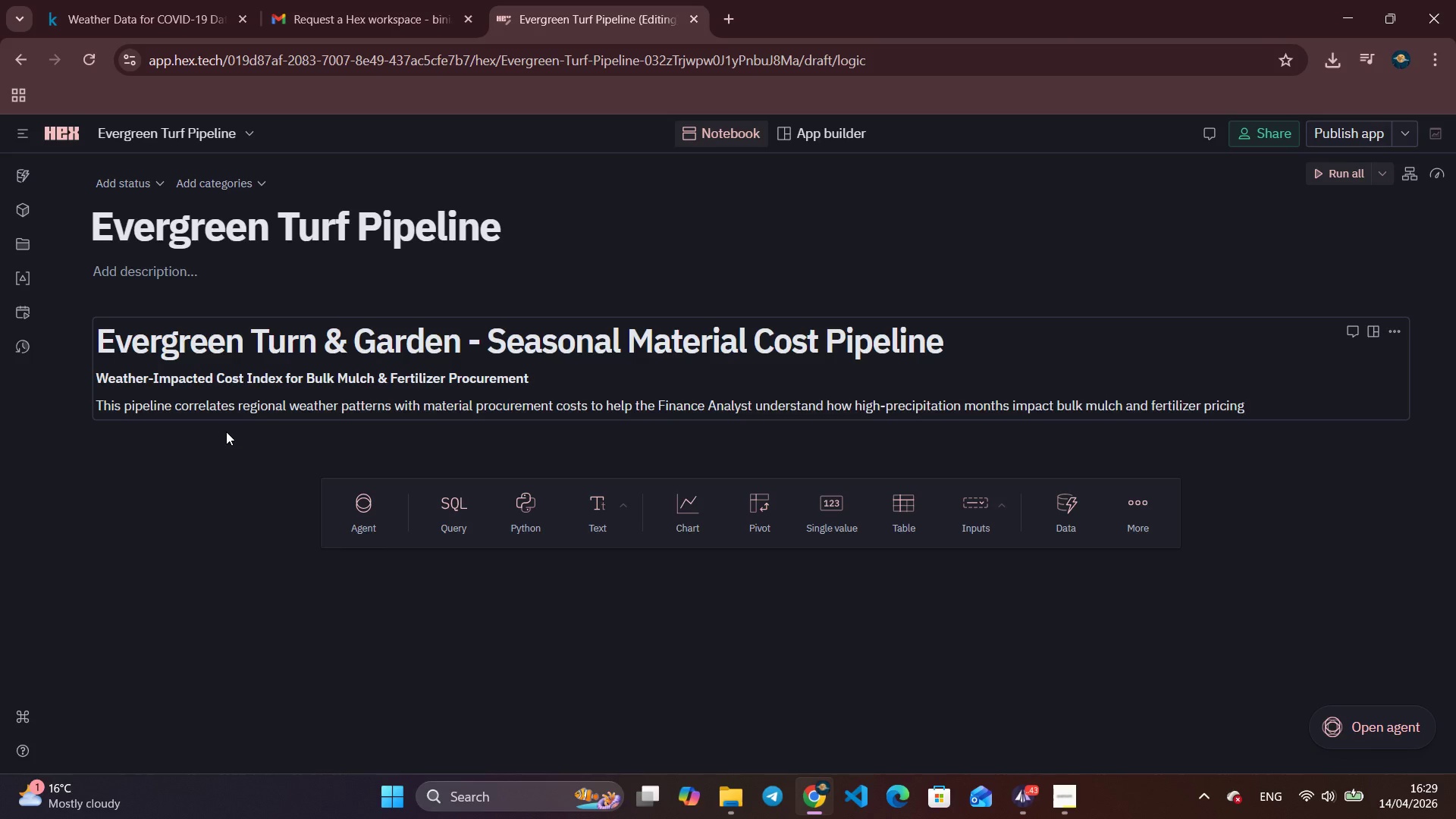 
key(Period)
 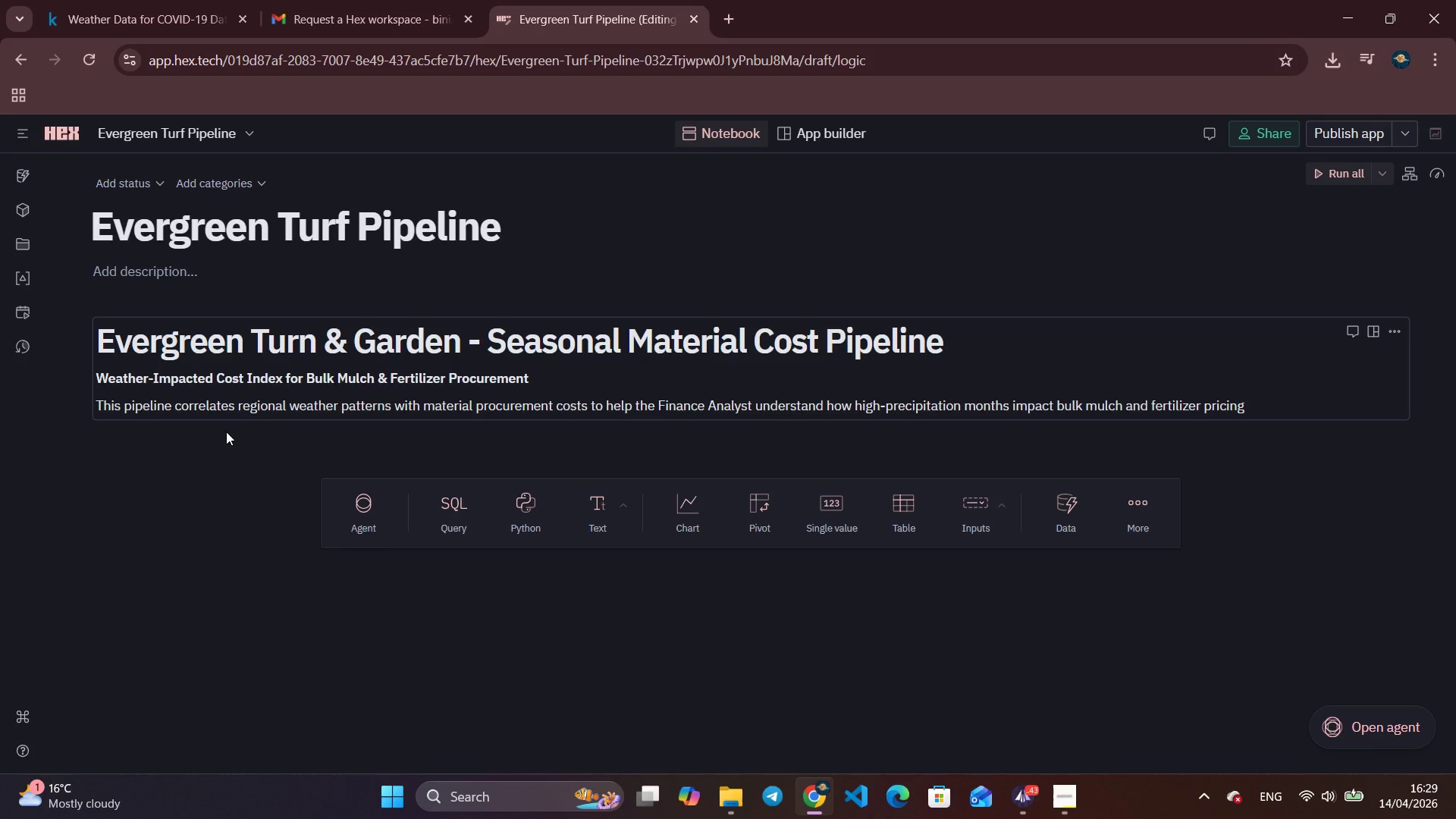 
key(Enter)
 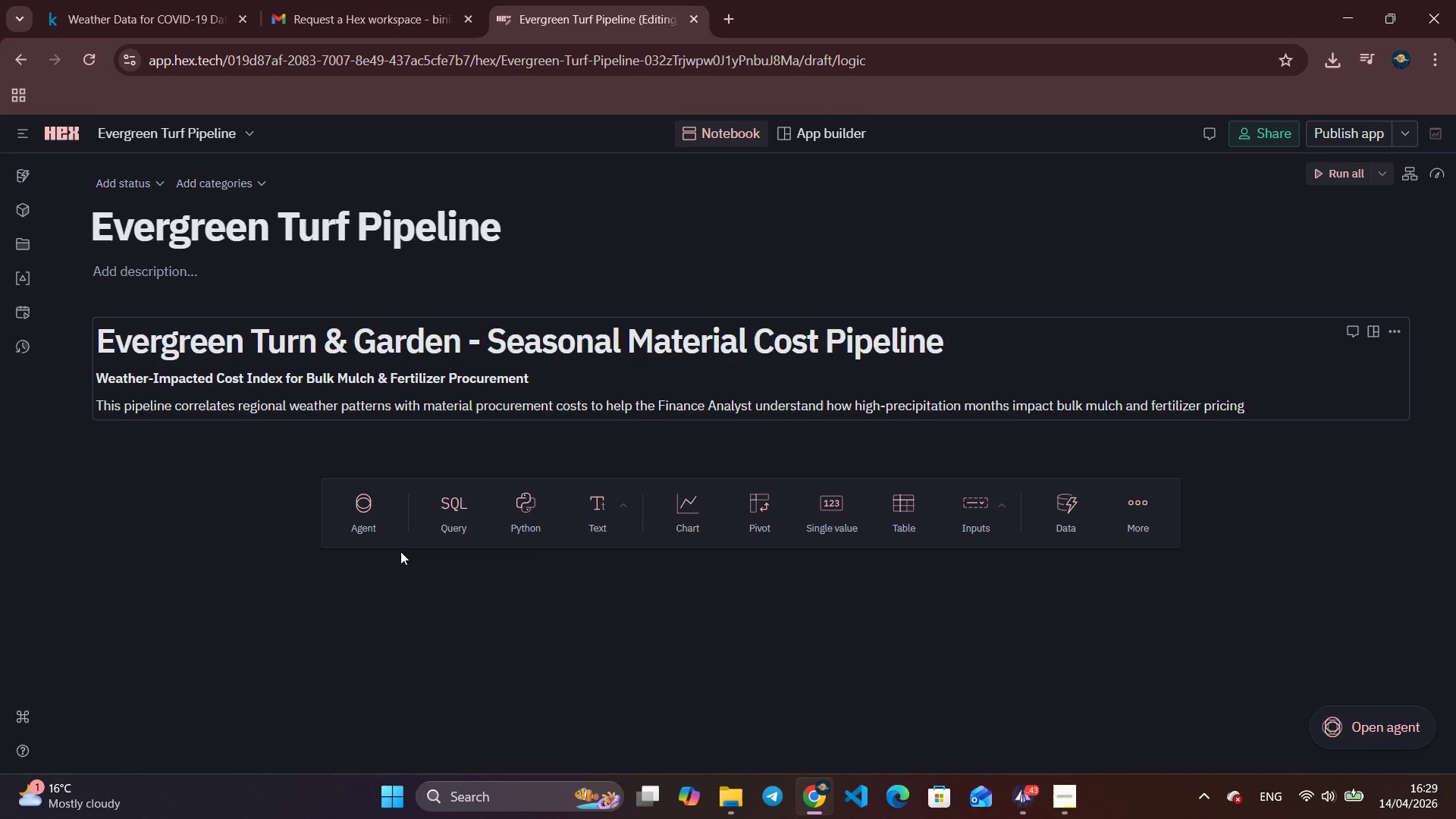 
wait(5.09)
 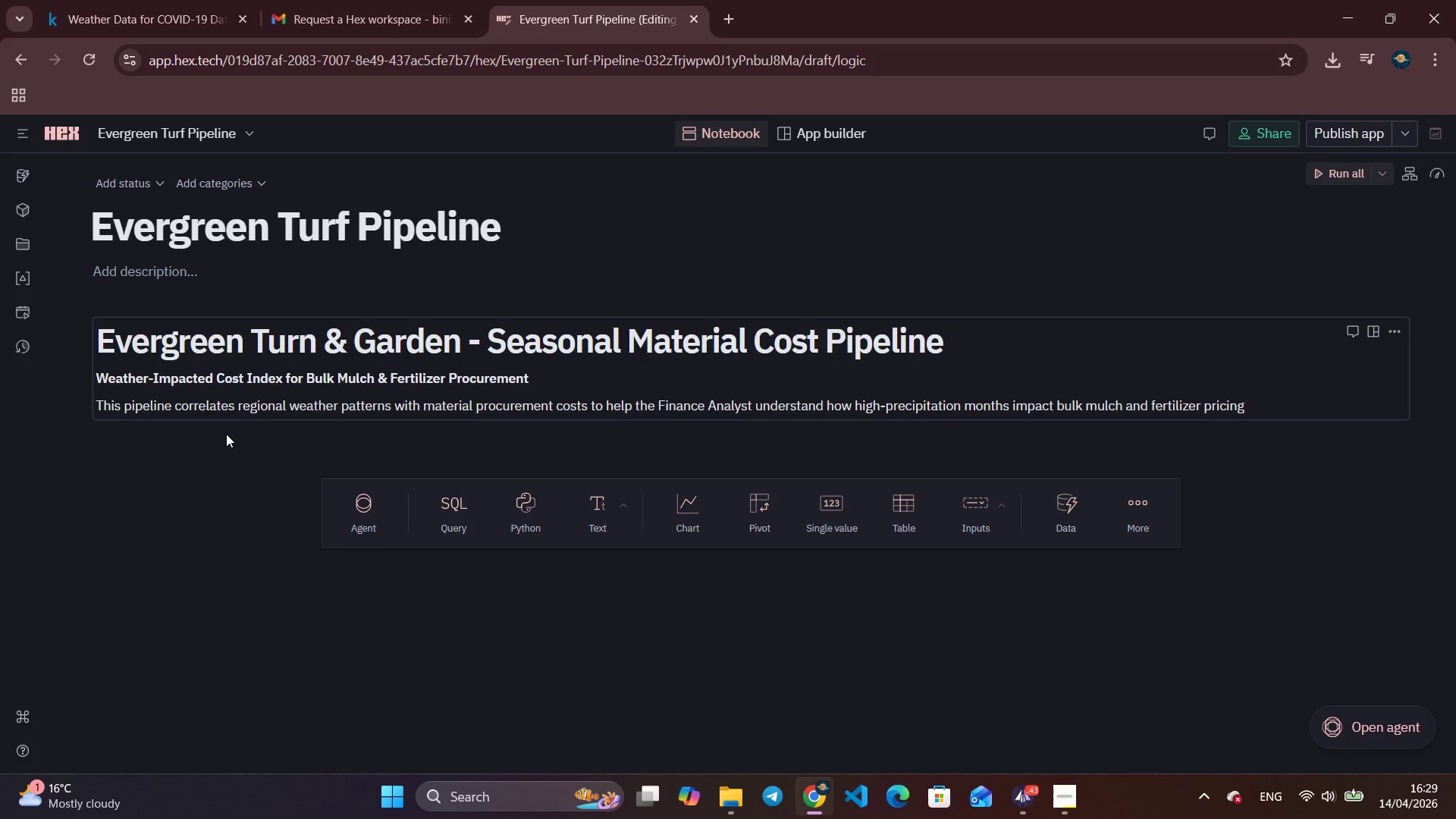 
left_click([1280, 395])
 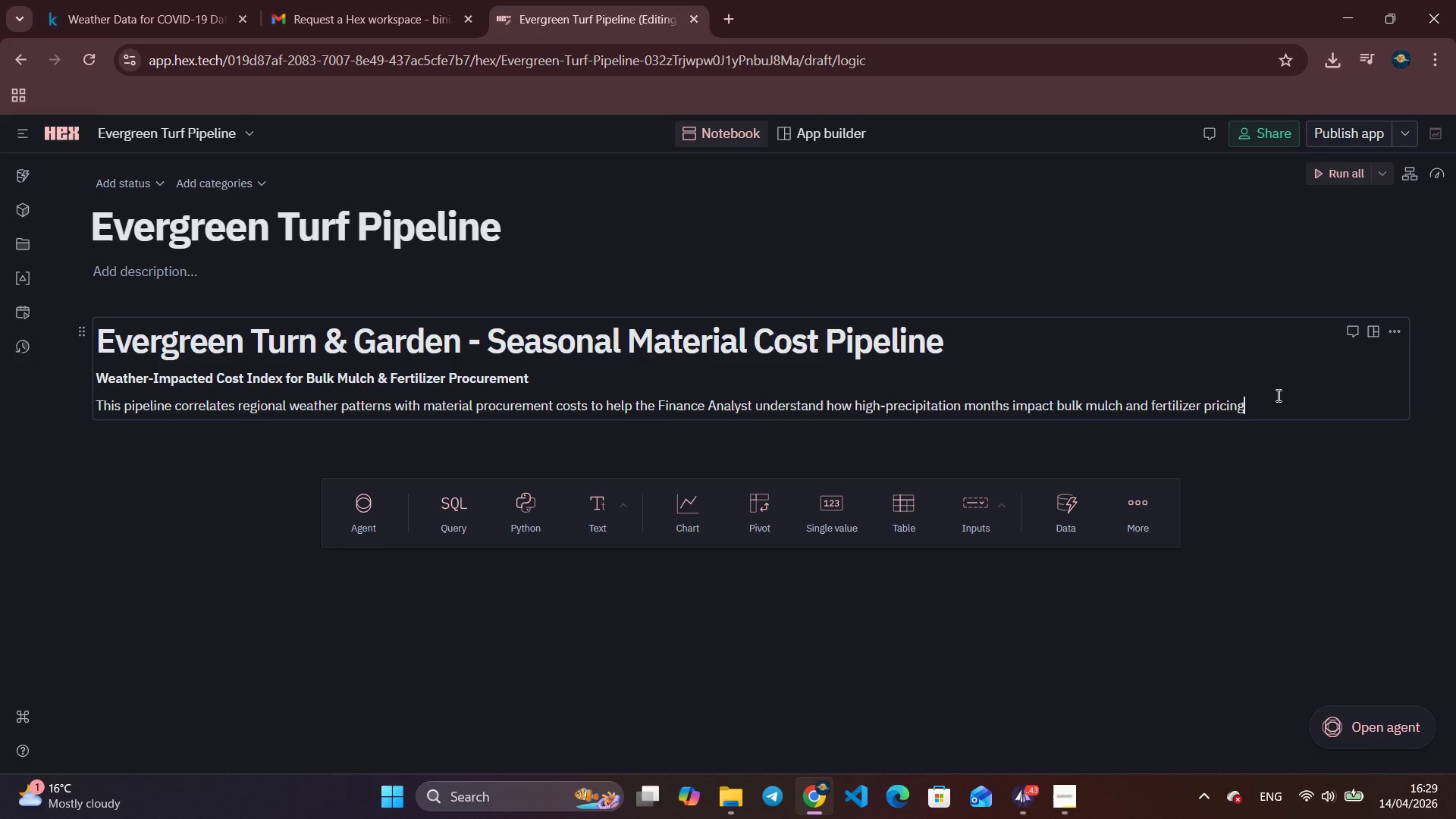 
key(Period)
 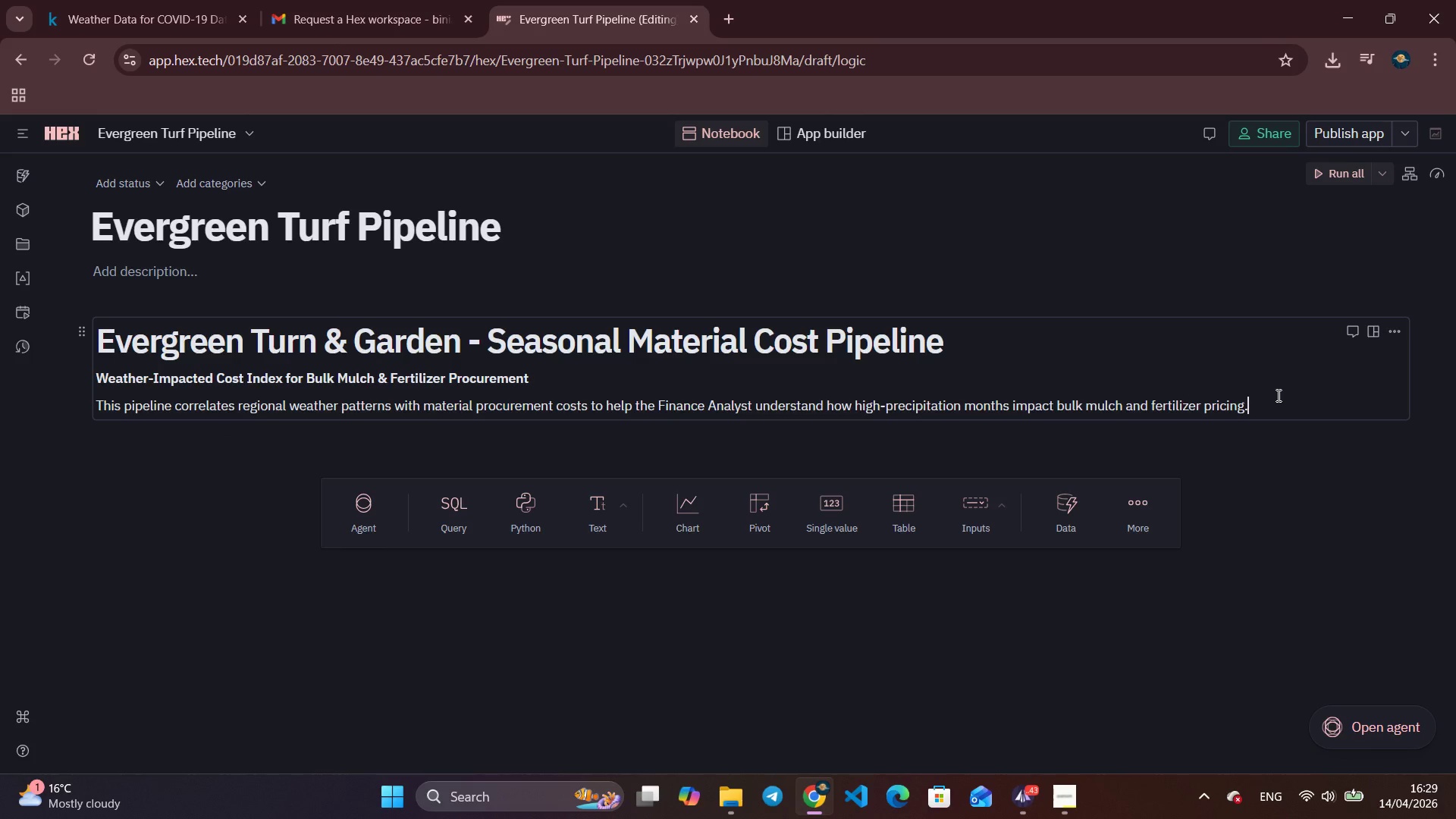 
key(Enter)
 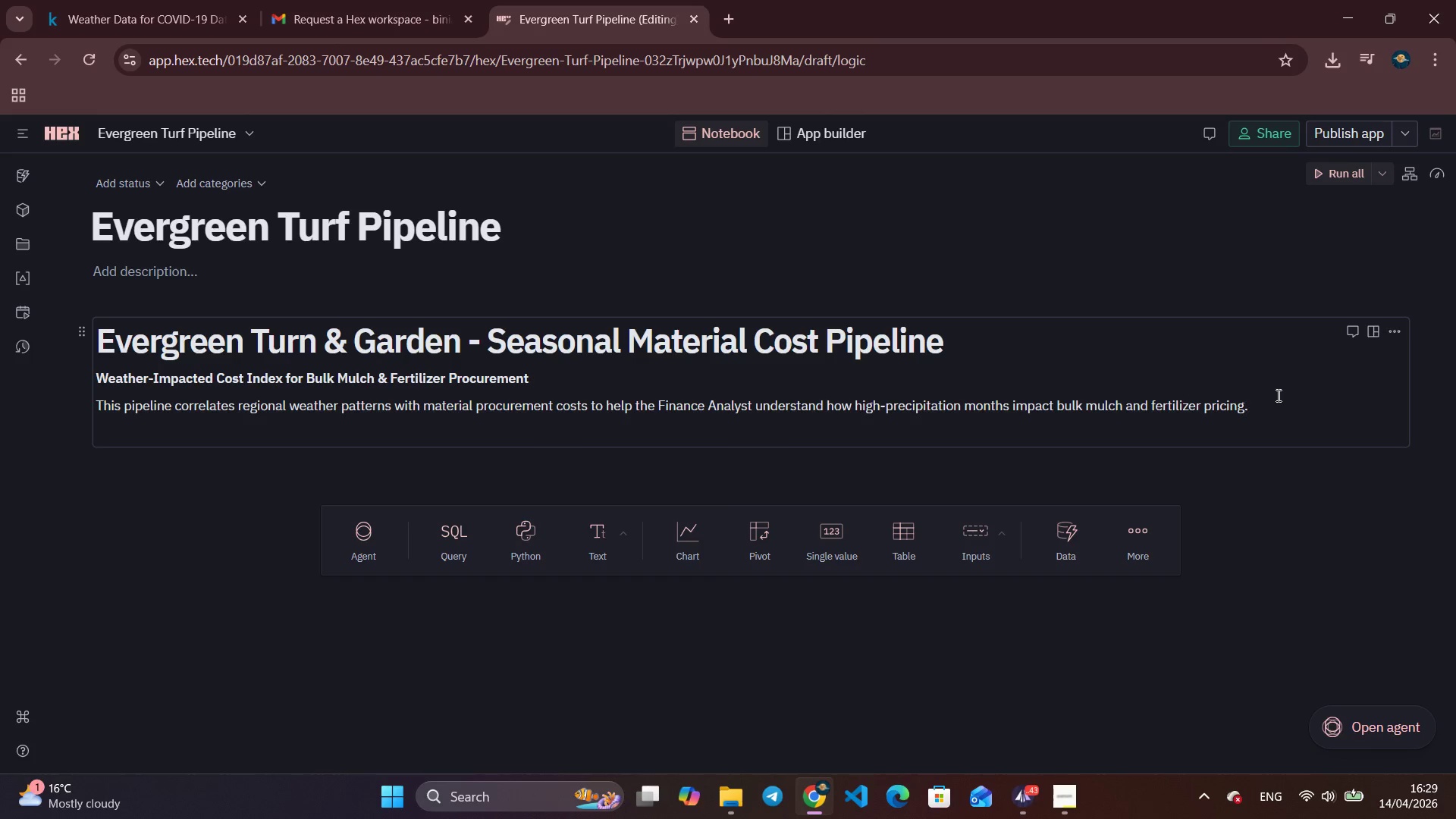 
key(Alt+Tab)
 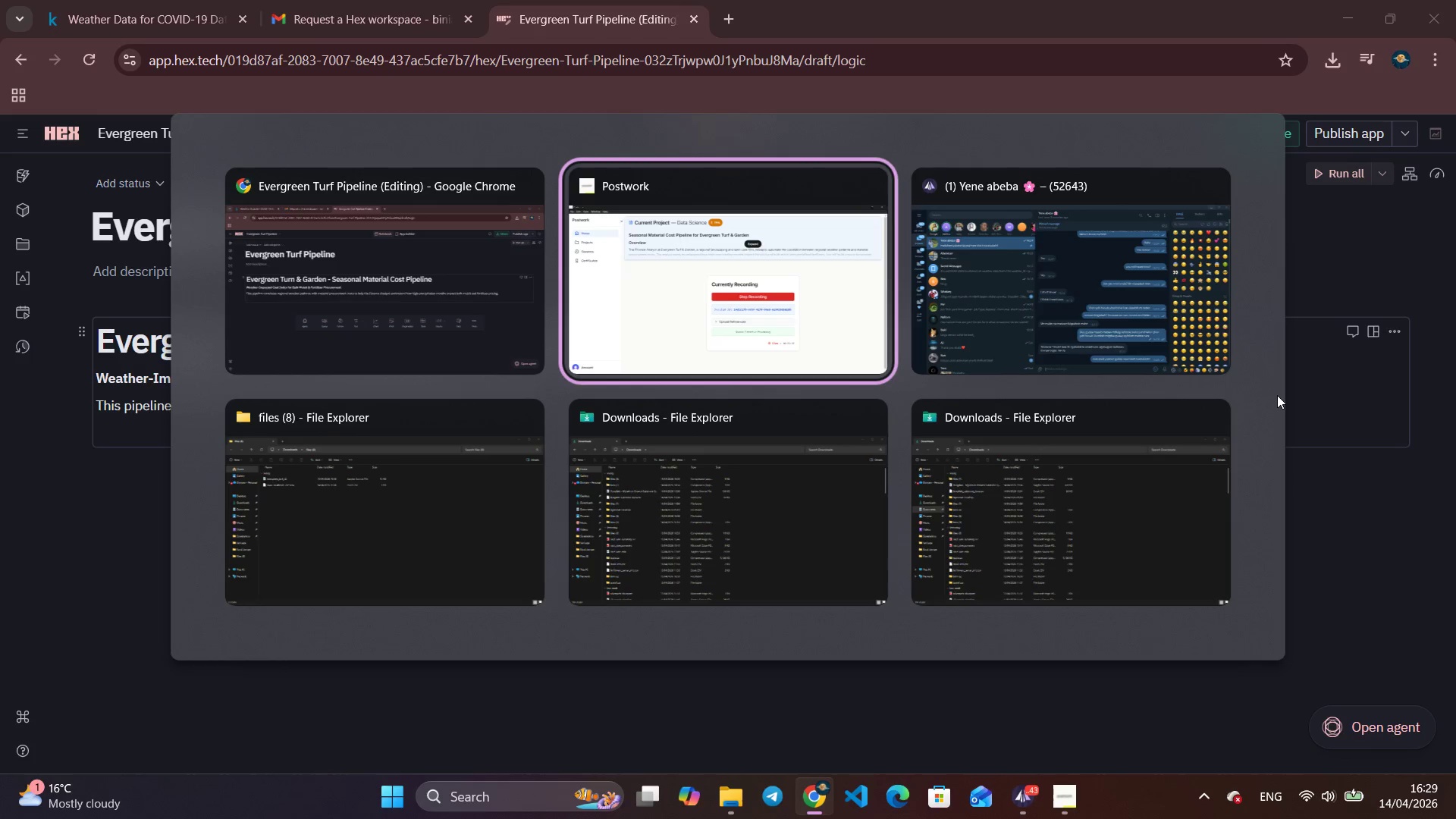 
key(Alt+Tab)
 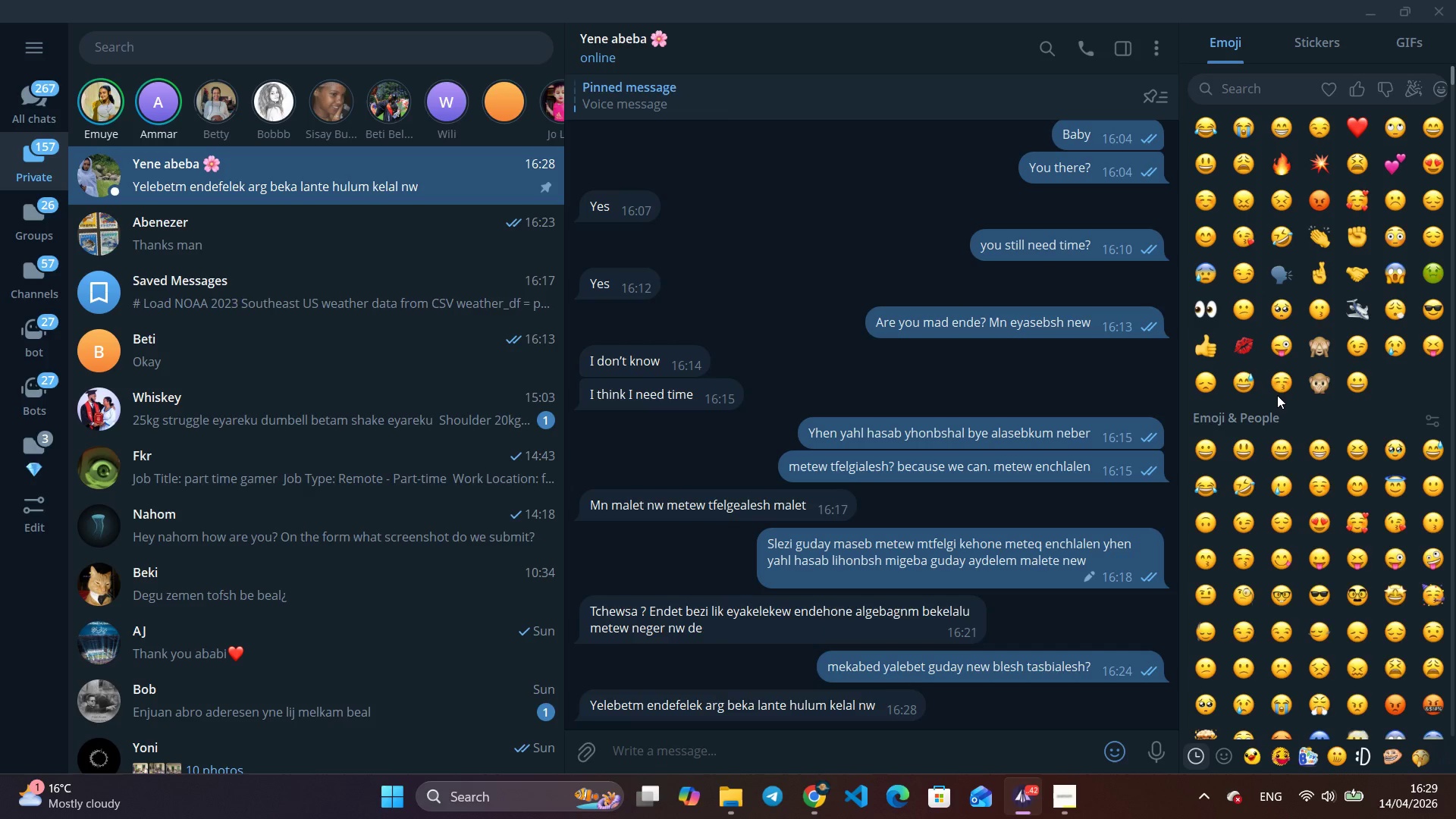 
wait(8.12)
 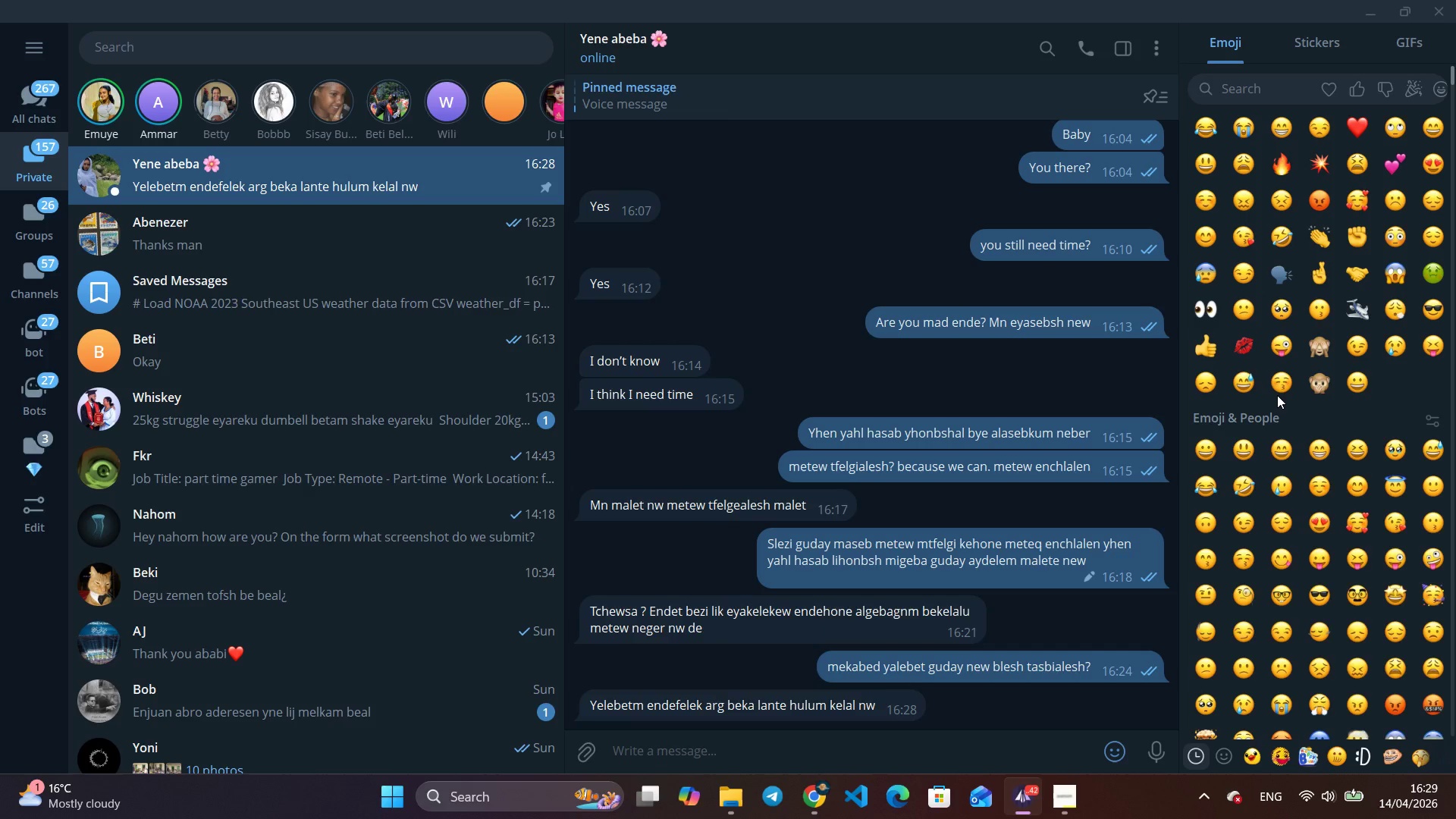 
type(why are you ta)
 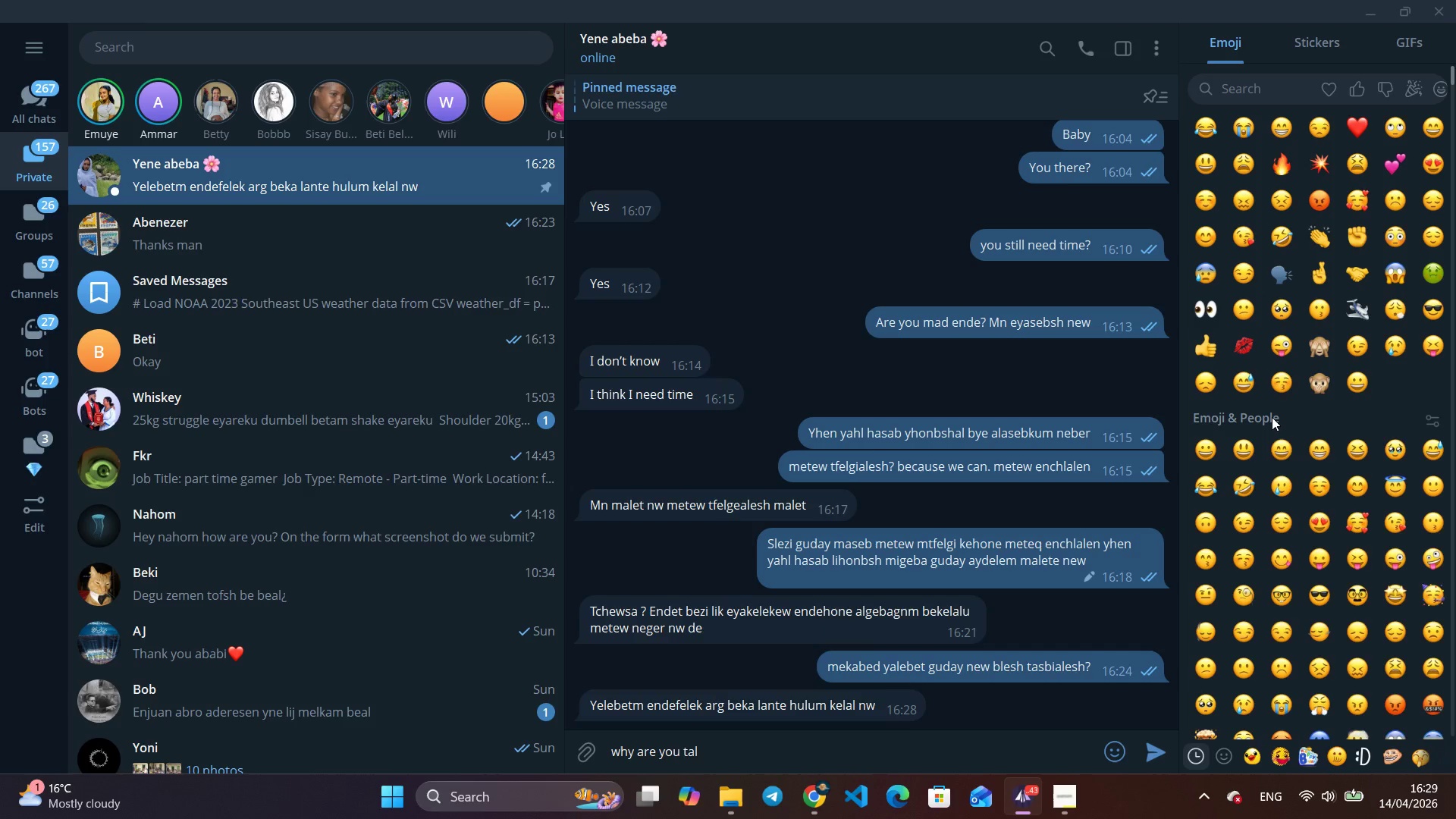 
type(lking like th)
 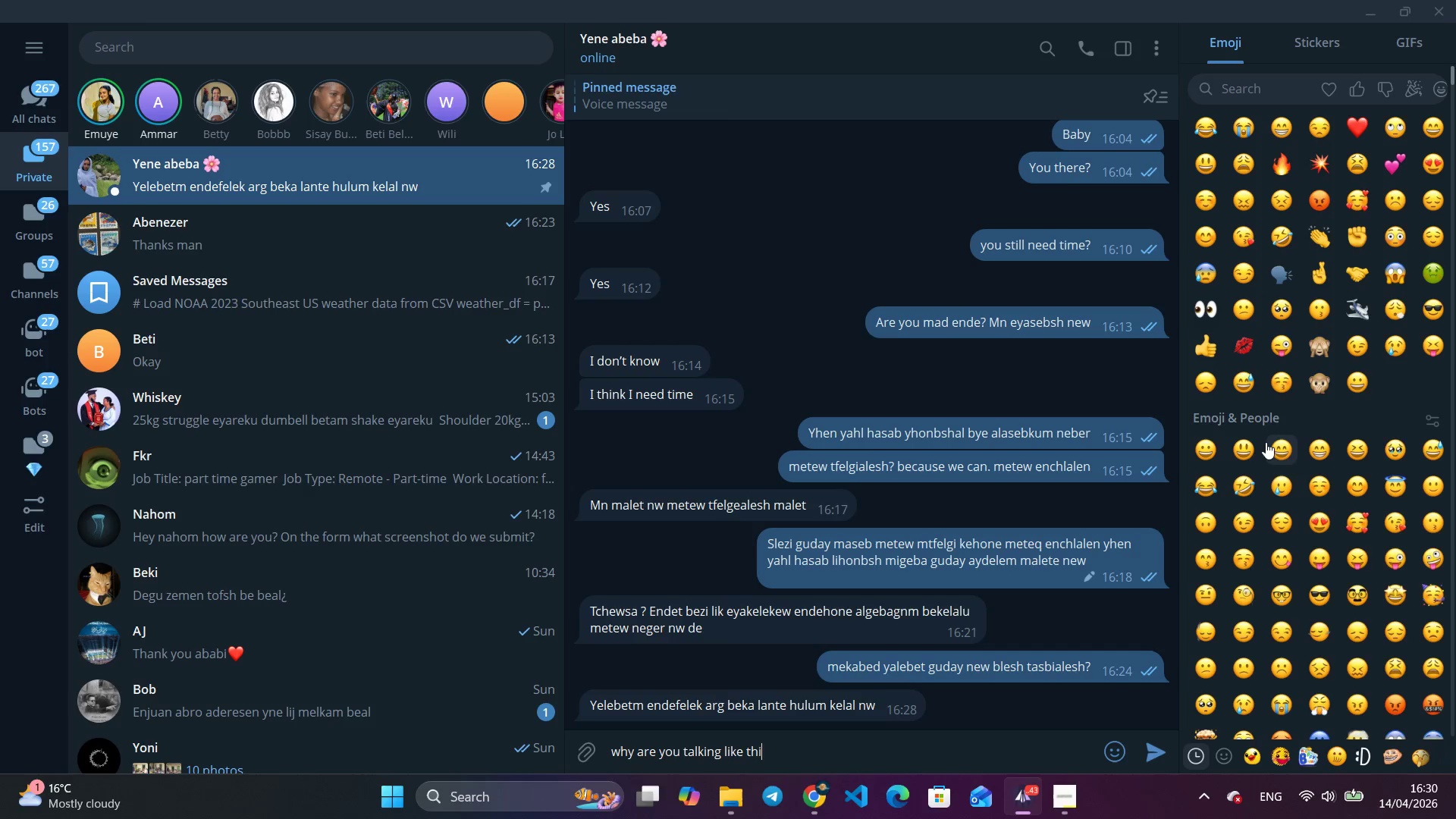 
type(is?)
 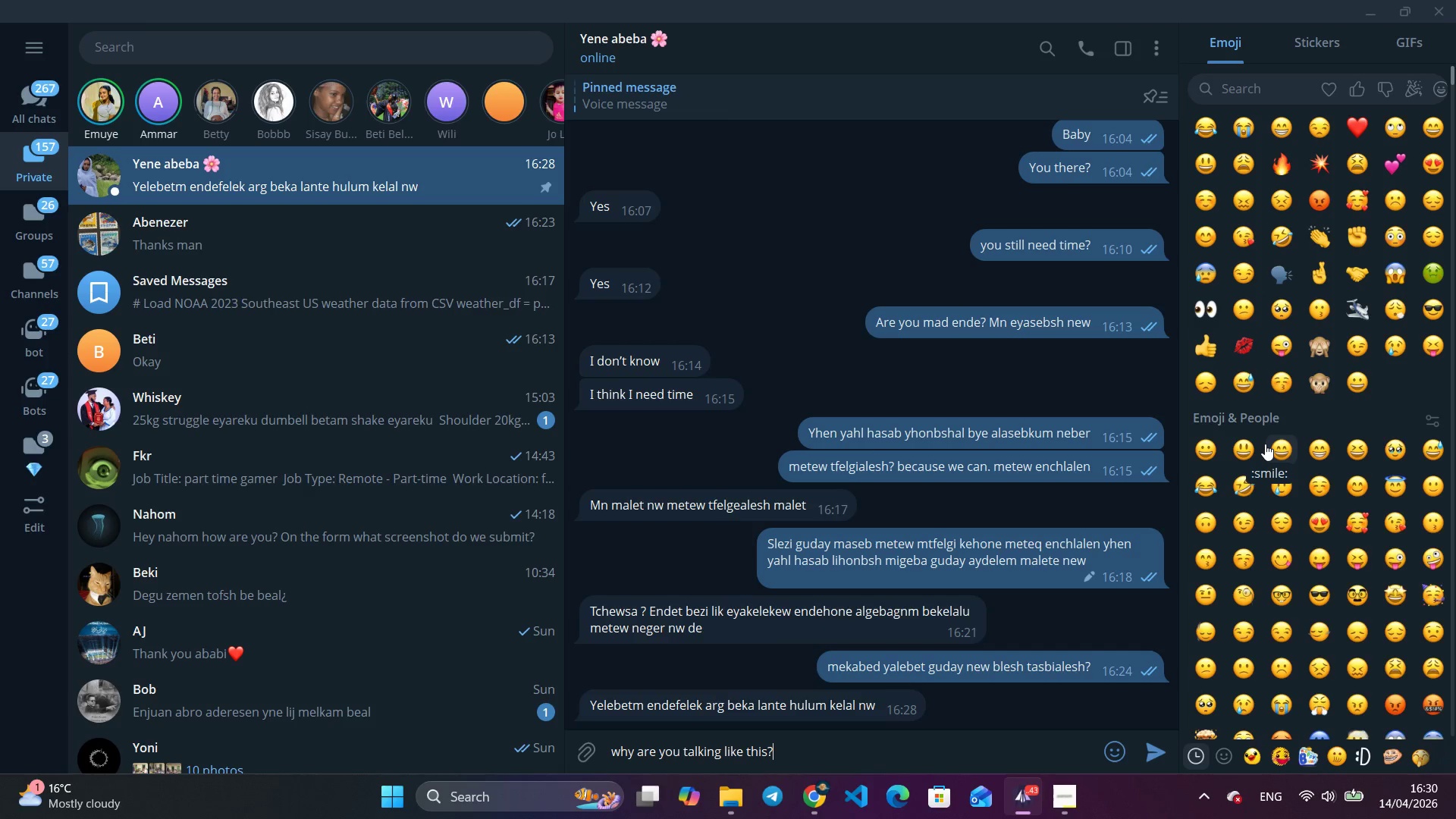 
key(Enter)
 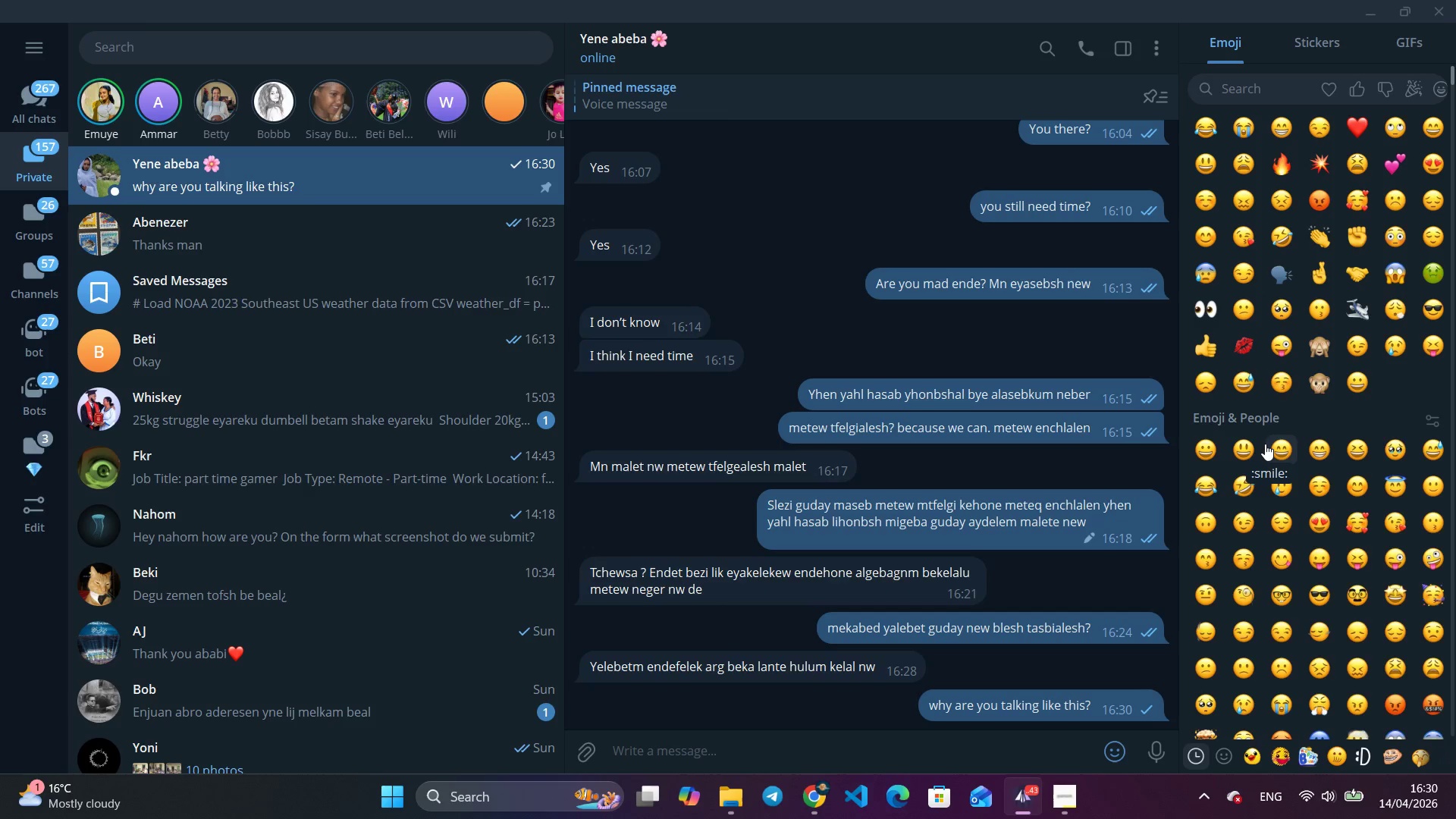 
wait(16.78)
 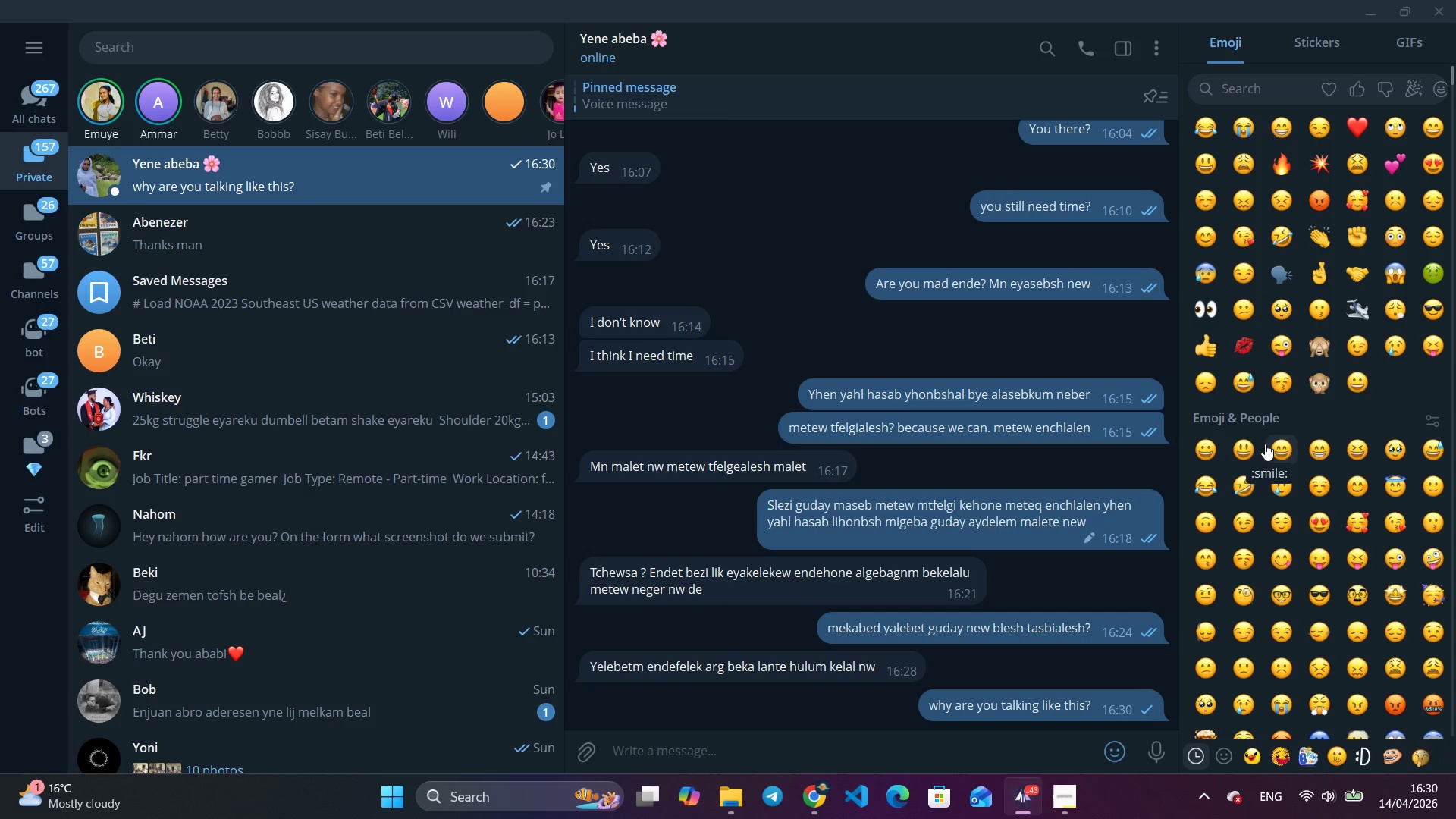 
key(Escape)
key(Tab)
type(**)
key(Backspace)
key(Backspace)
type(- W)
key(Backspace)
type(**Weather DA)
 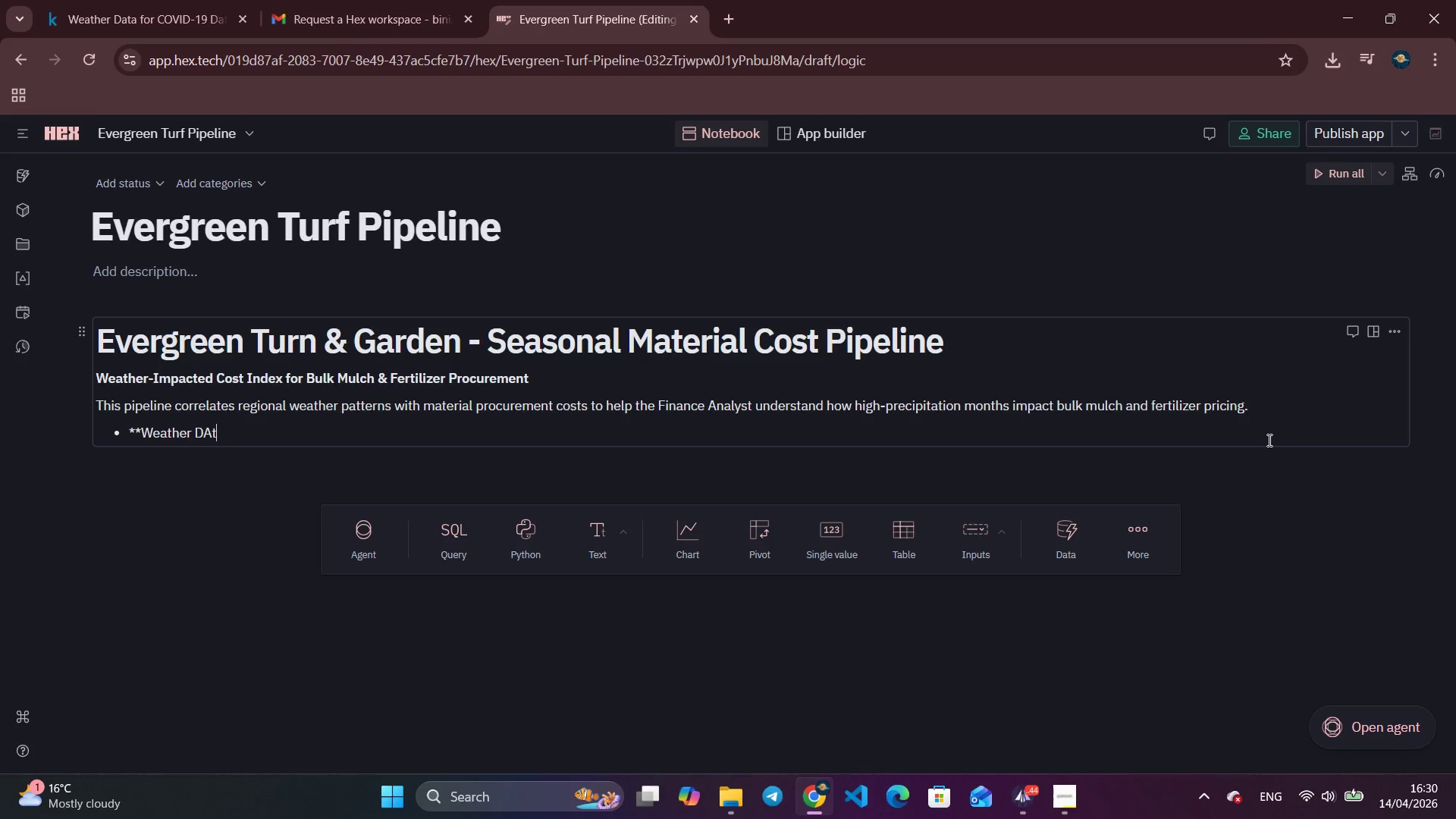 
hold_key(key=AltLeft, duration=0.31)
 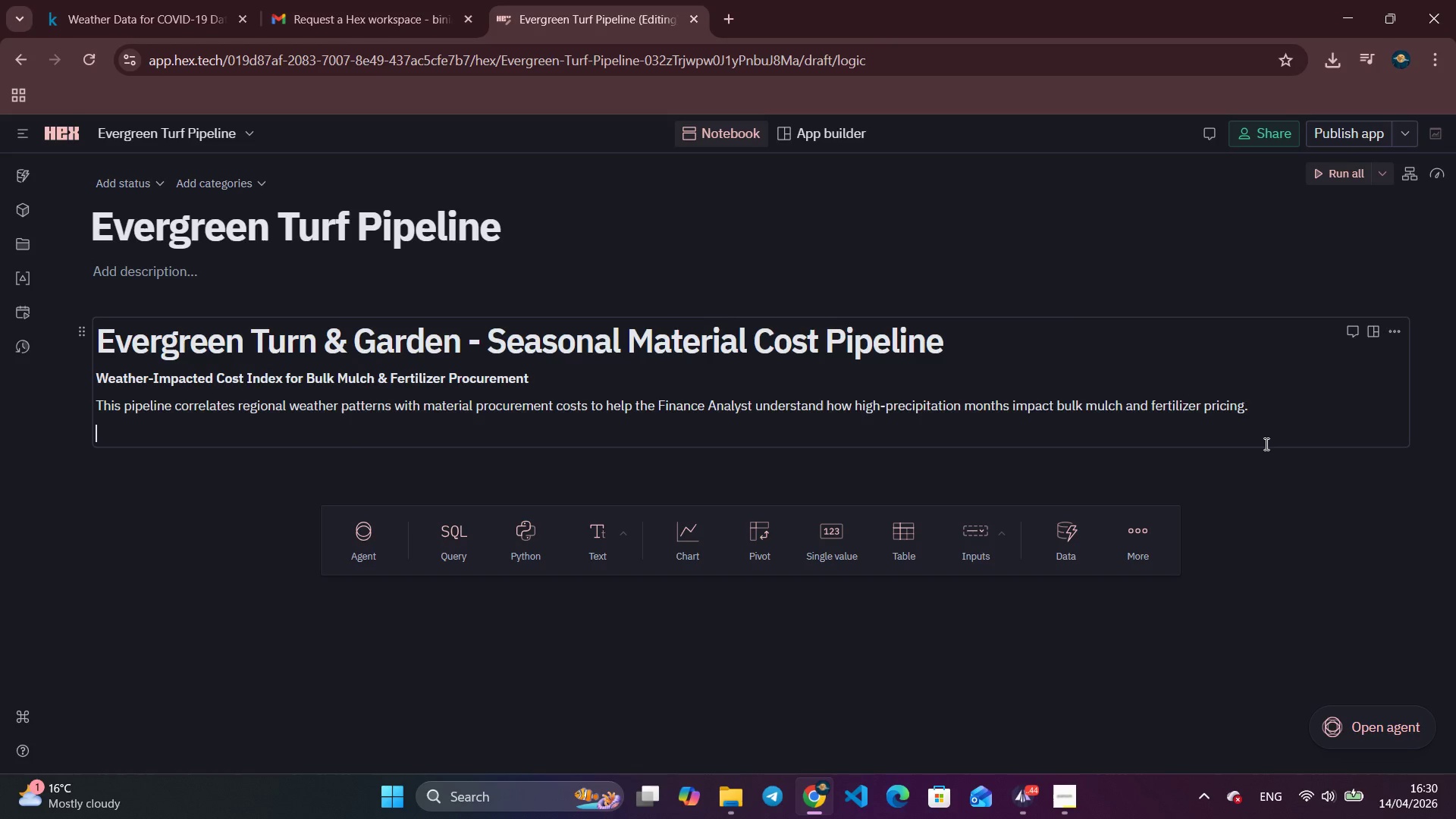 
type(ta)
key(Backspace)
key(Backspace)
key(Backspace)
type(ata Source:** NOAA National Cen)
 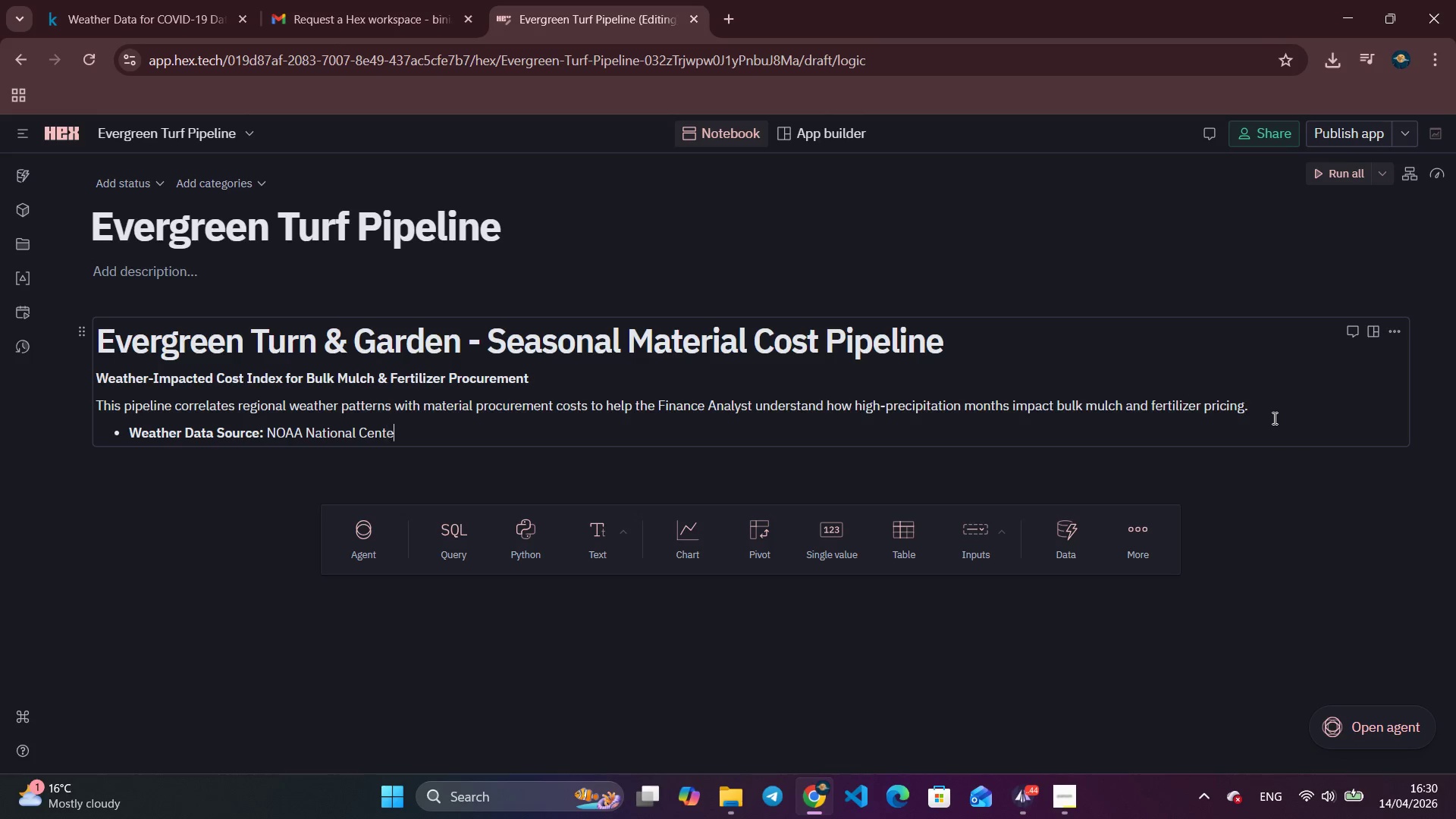 
 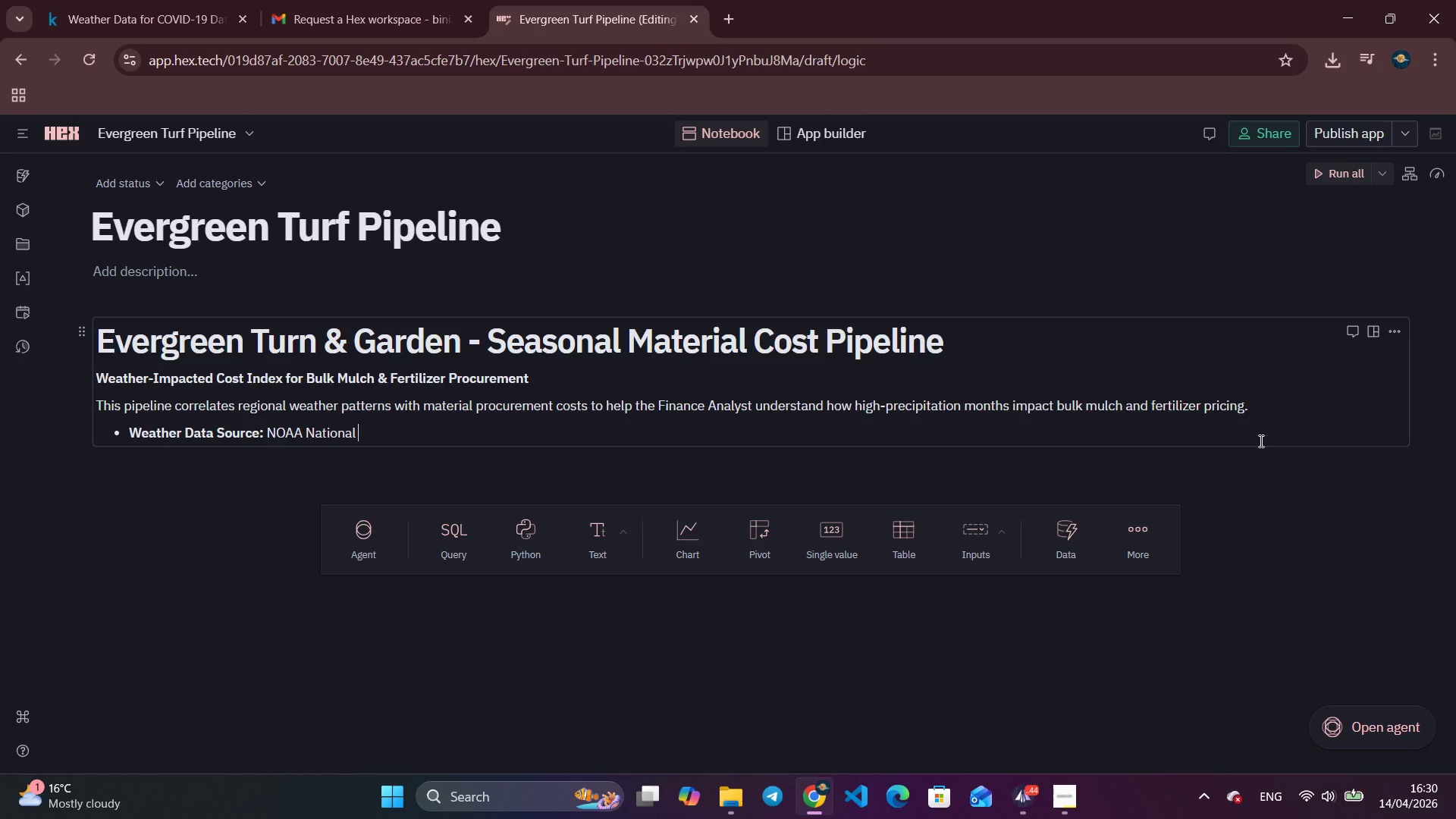 
type(ters for En)
 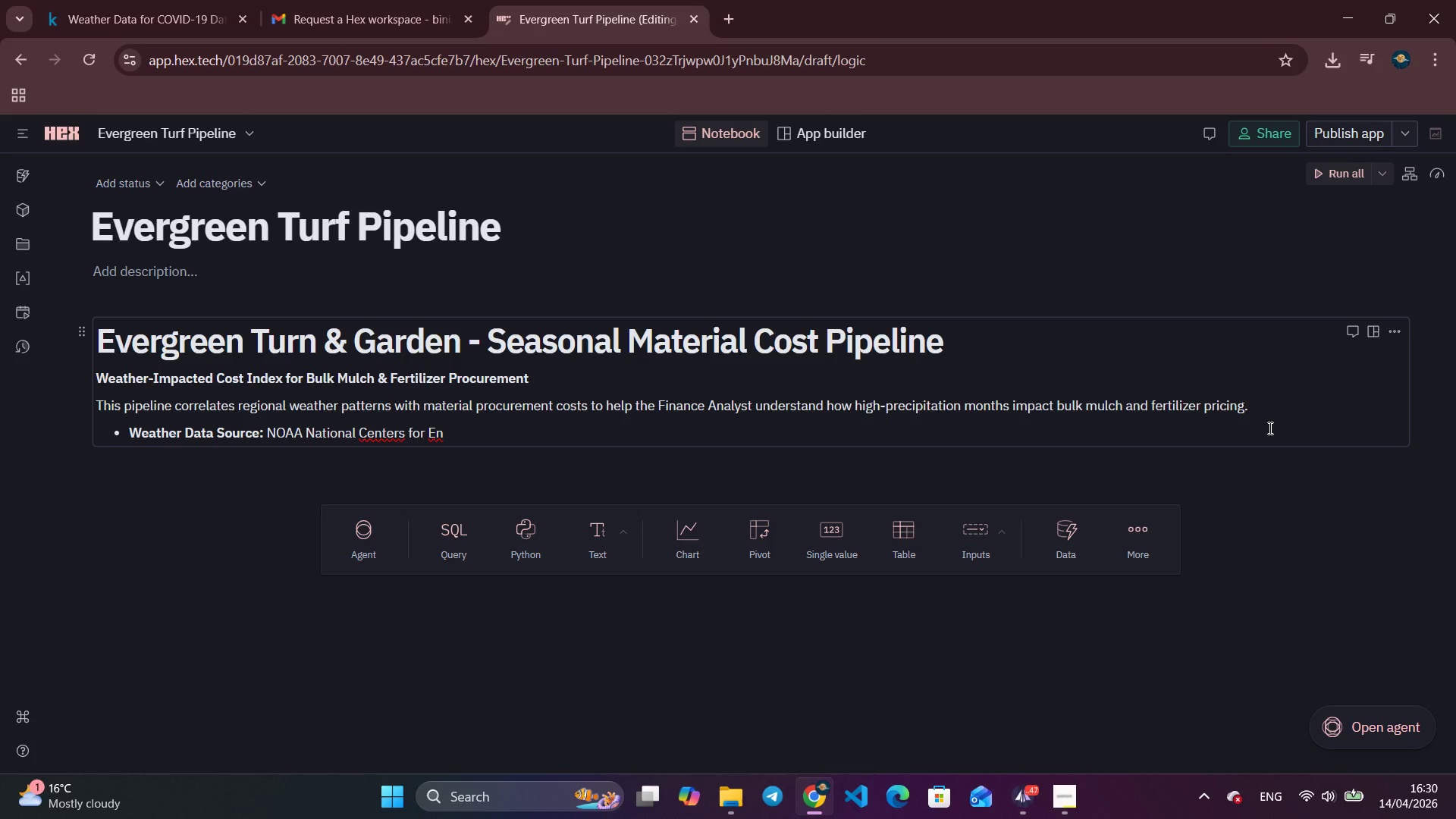 
wait(5.09)
 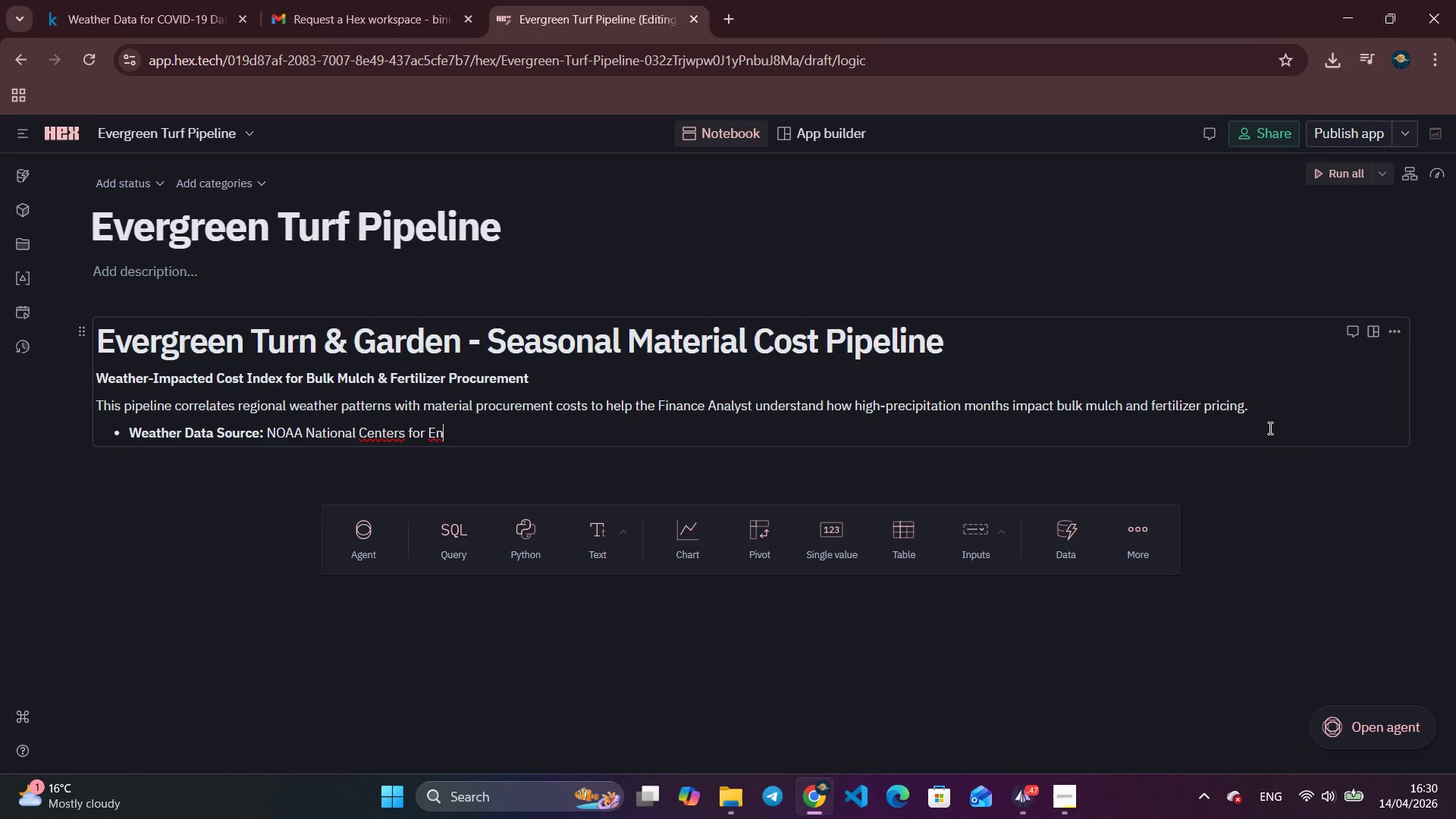 
type(vironment)
 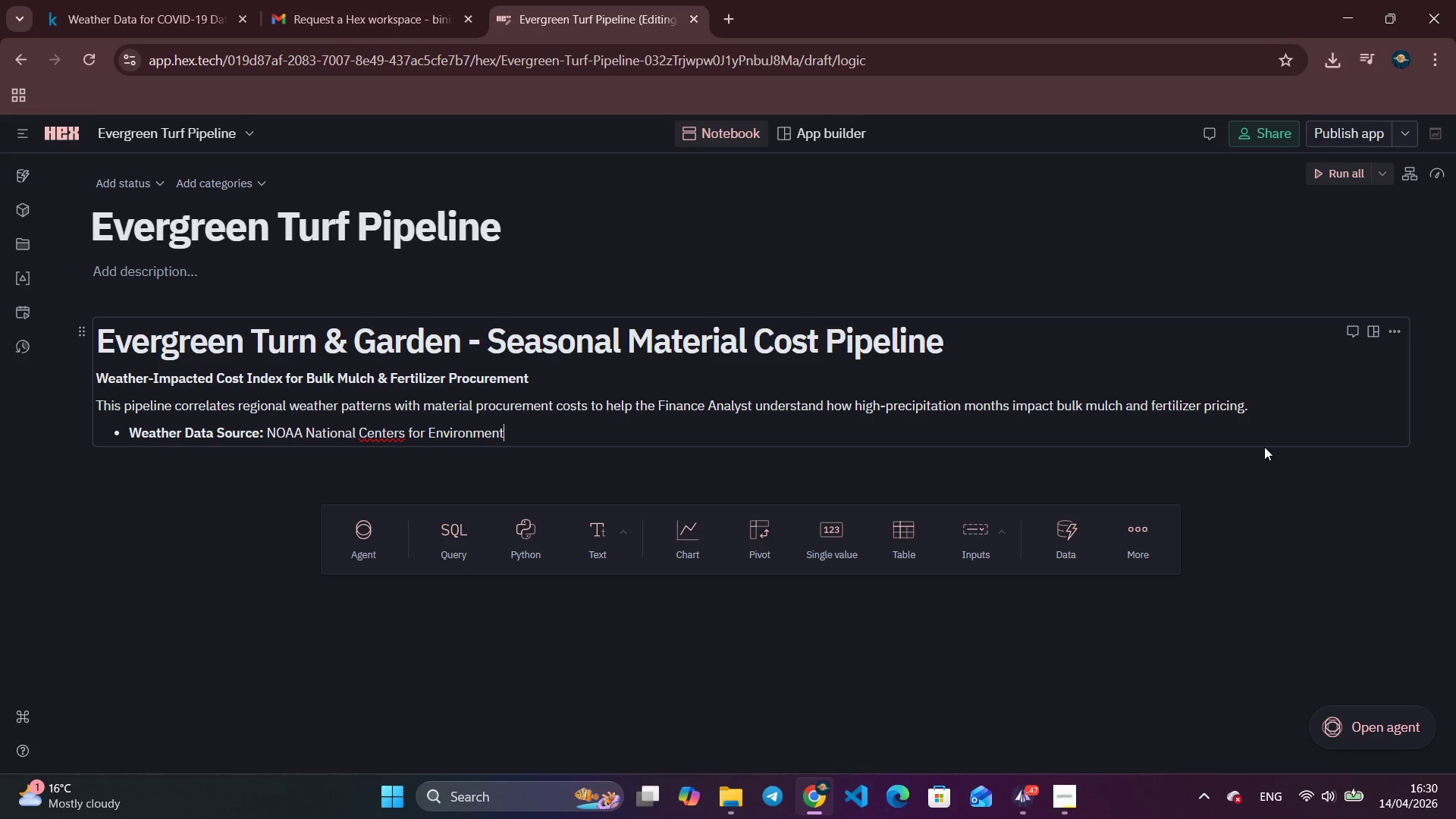 
type( Infor)
 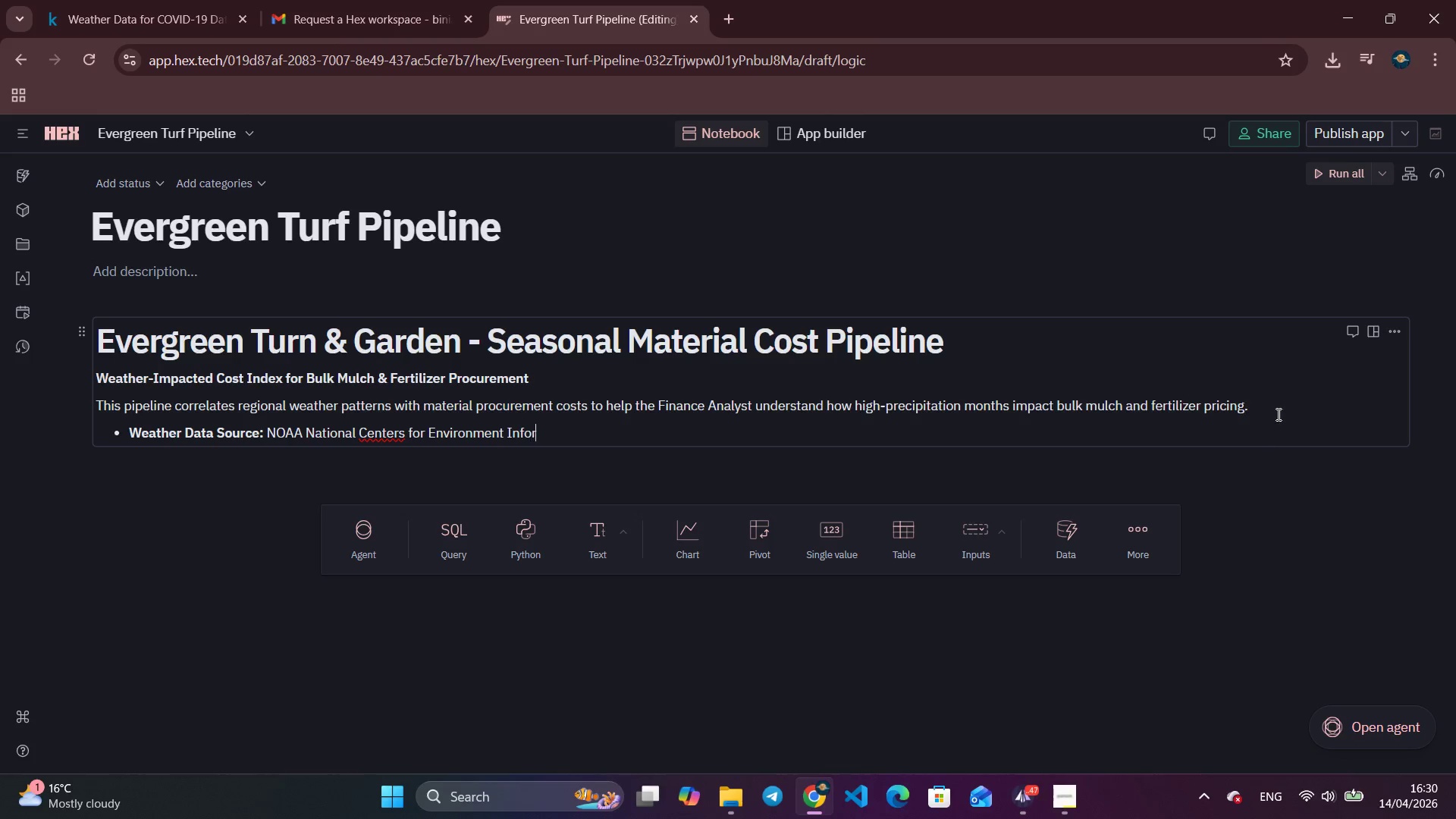 
type(mation - Climate)
 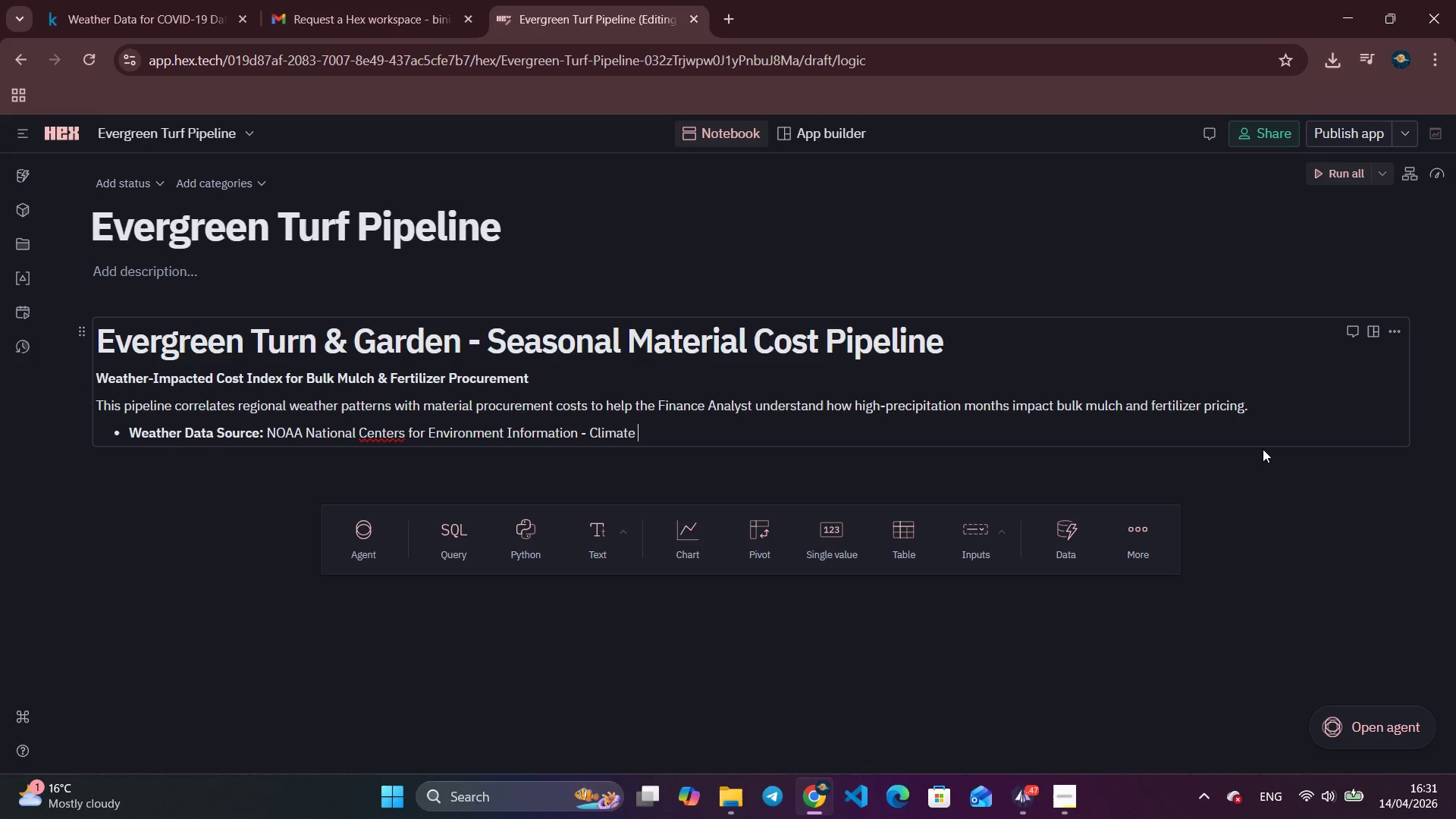 
type( DAt )
key(Backspace)
key(Backspace)
key(Backspace)
type(a)
 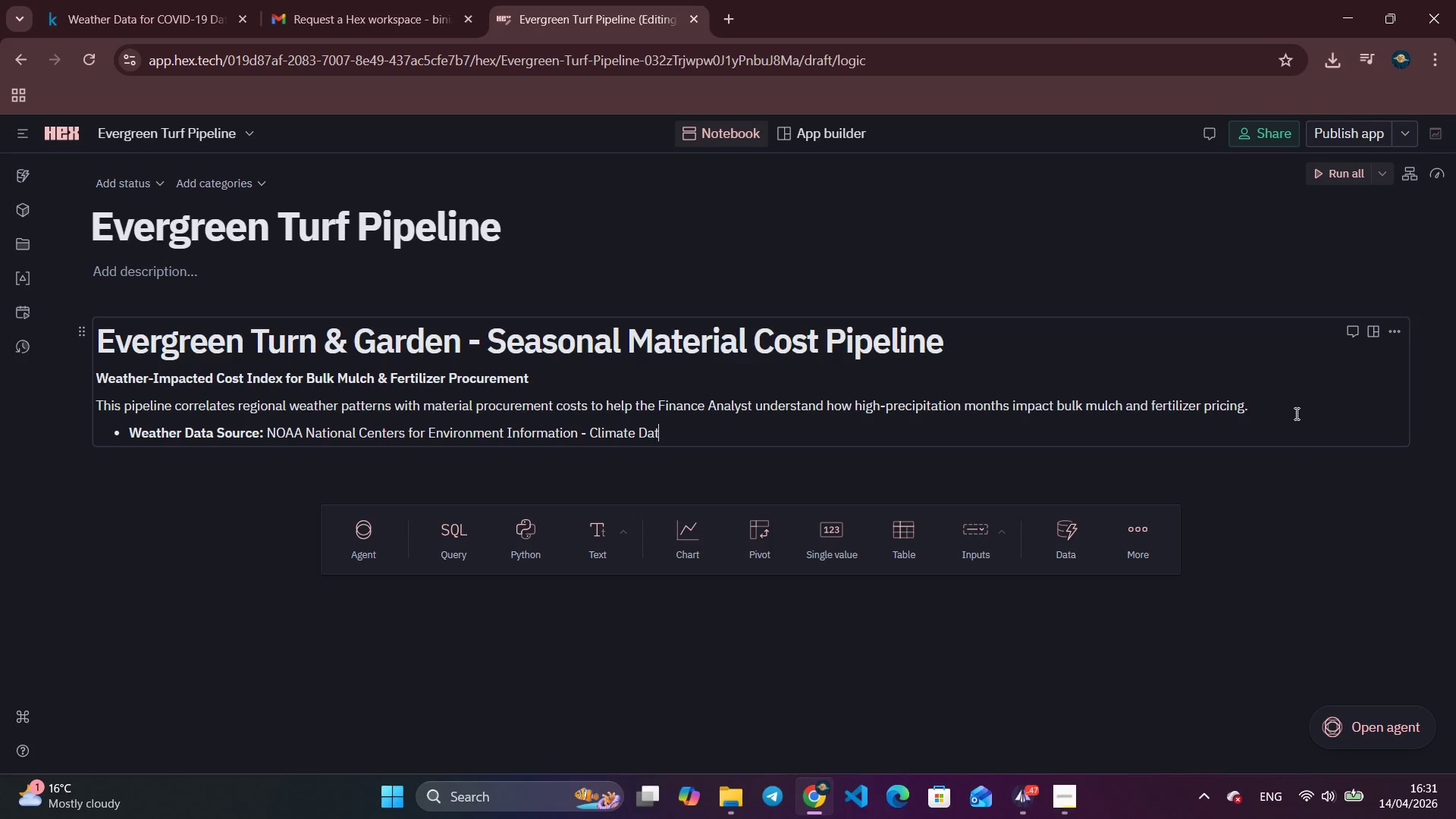 
type(ta ONli)
key(Backspace)
key(Backspace)
key(Backspace)
type(nline. 2023 MOnt)
key(Backspace)
key(Backspace)
key(Backspace)
type(onthly Precipittio)
 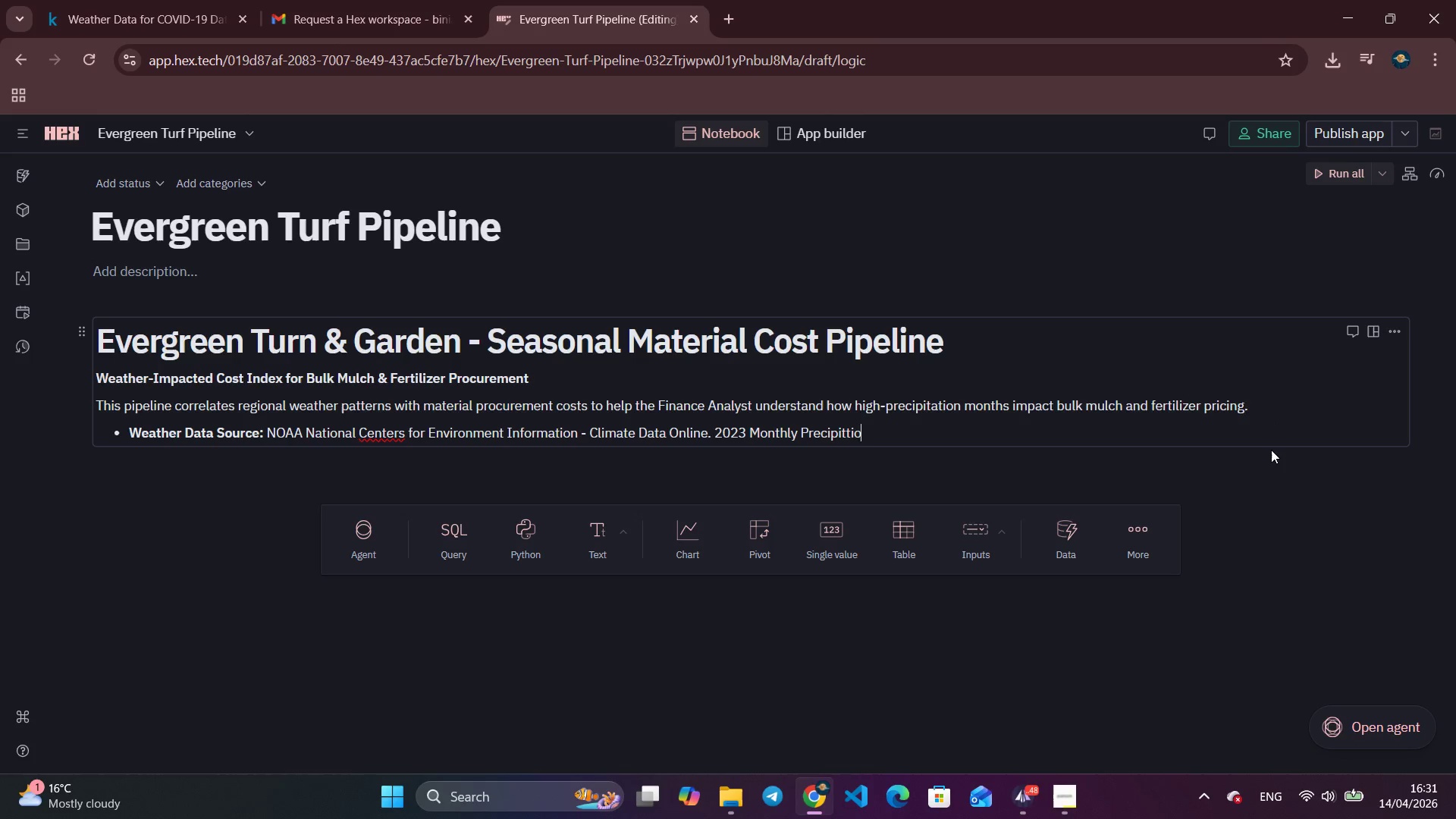 
key(Backspace)
key(Backspace)
key(Backspace)
type(ation & Temperature Normals.)
key(Backspace)
type(, Southeast US RE)
key(Backspace)
type(egion (f)
key(Backspace)
type(FL, GA, NC, AL, MS). http)
 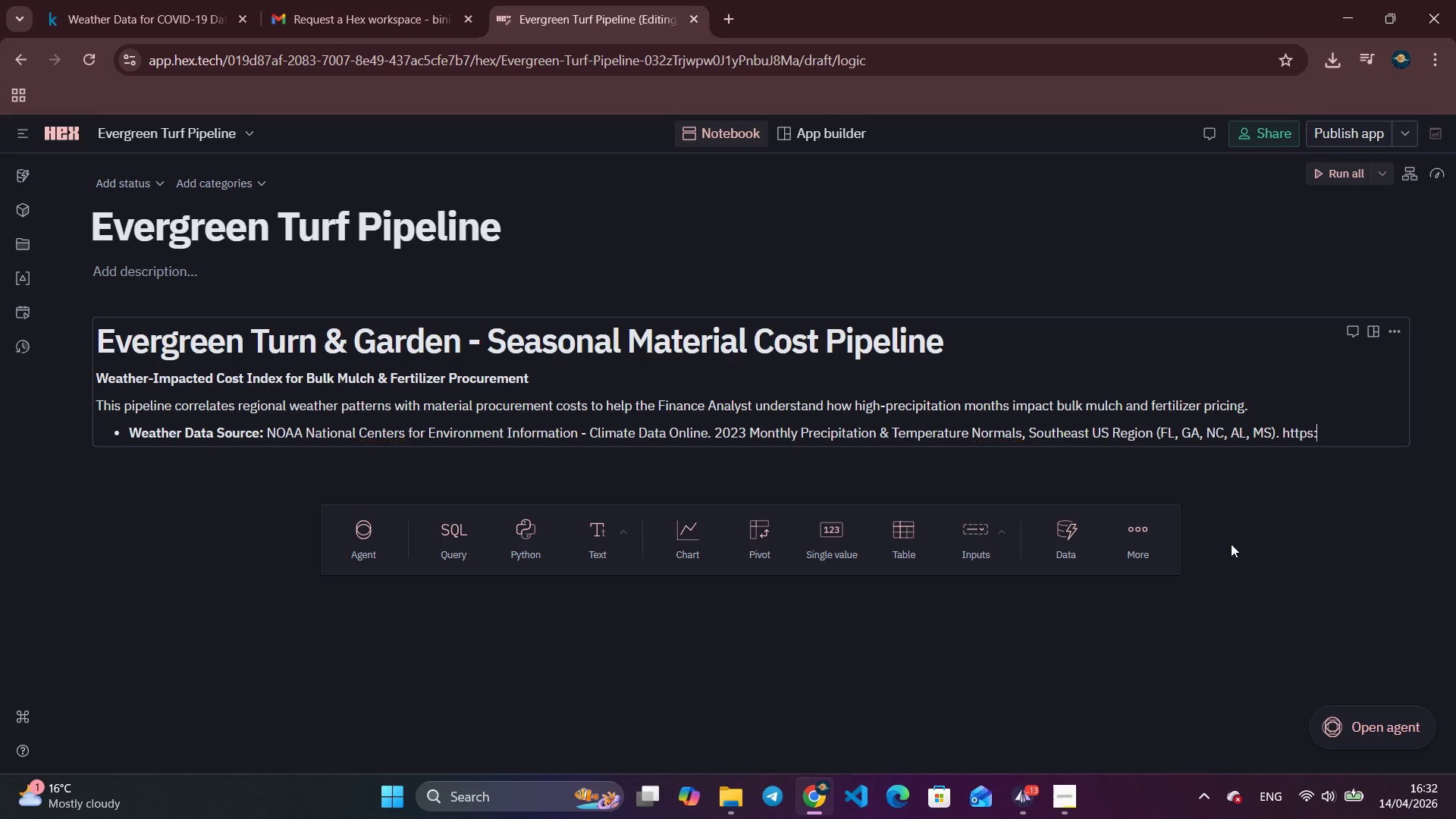 
 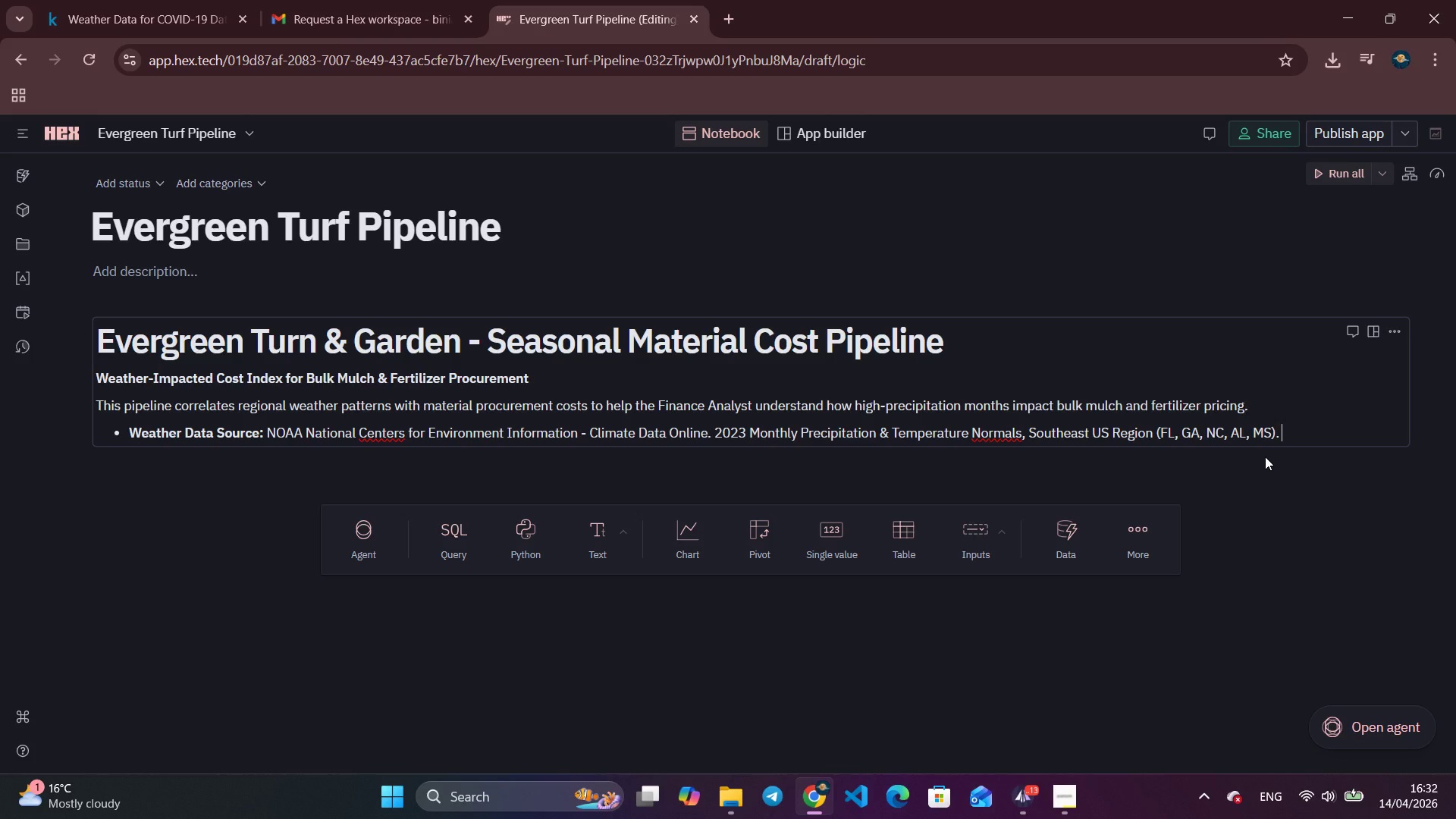 
type(s://www.ncei.noaa.gov.)
key(Backspace)
type(/cso)
key(Backspace)
key(Backspace)
type(do-web/ )
 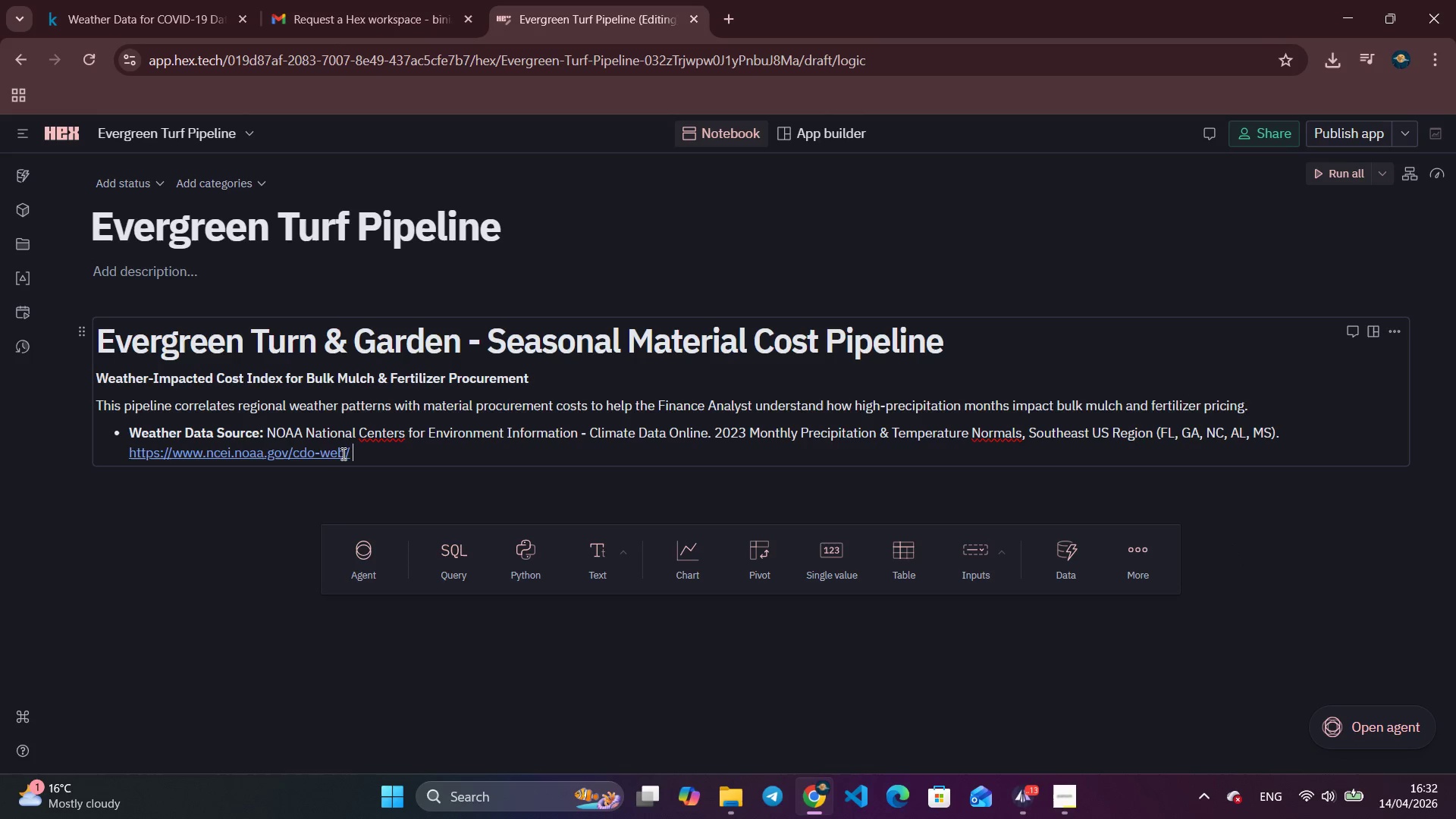 
left_click([314, 454])
 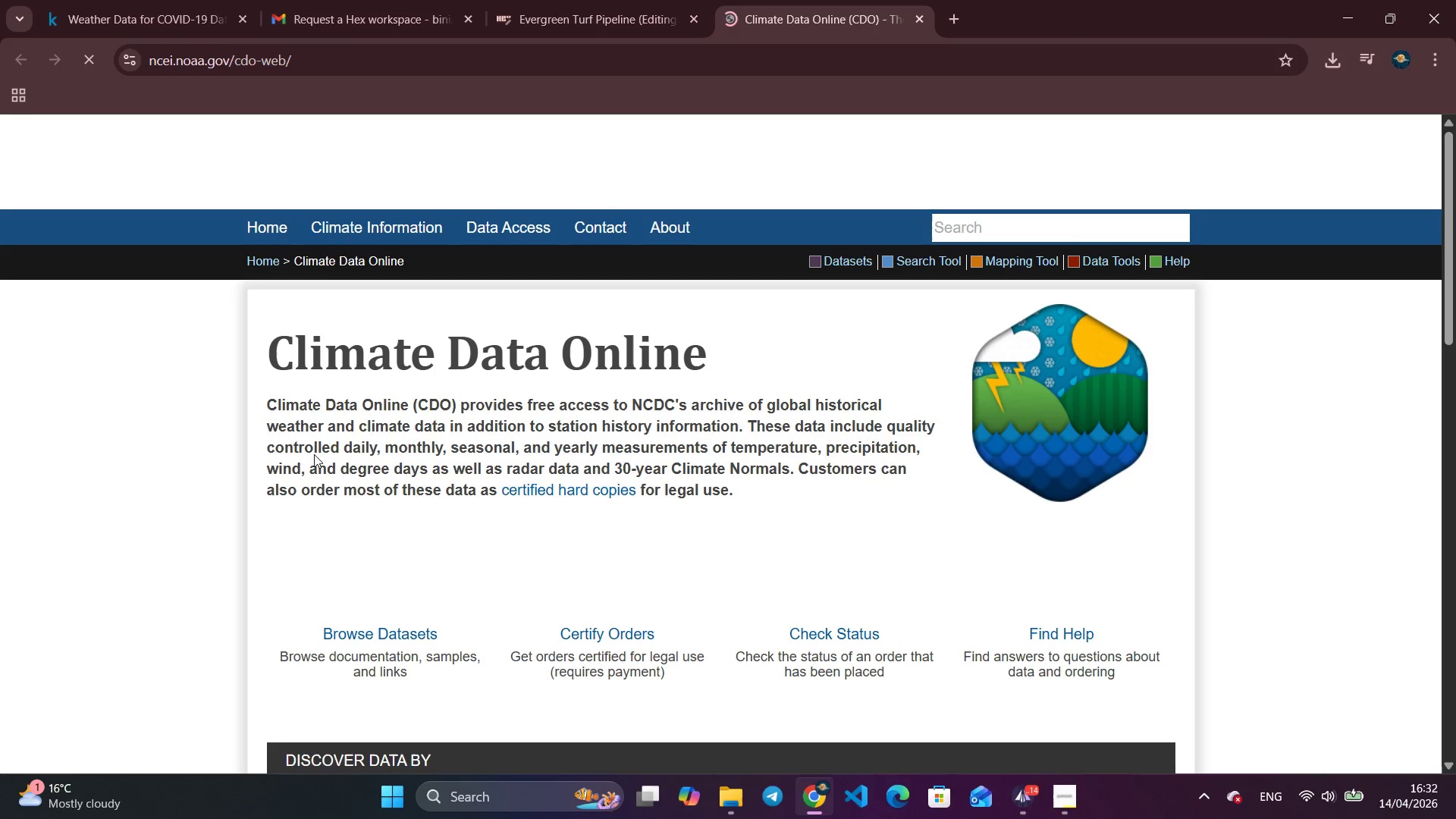 
wait(20.26)
 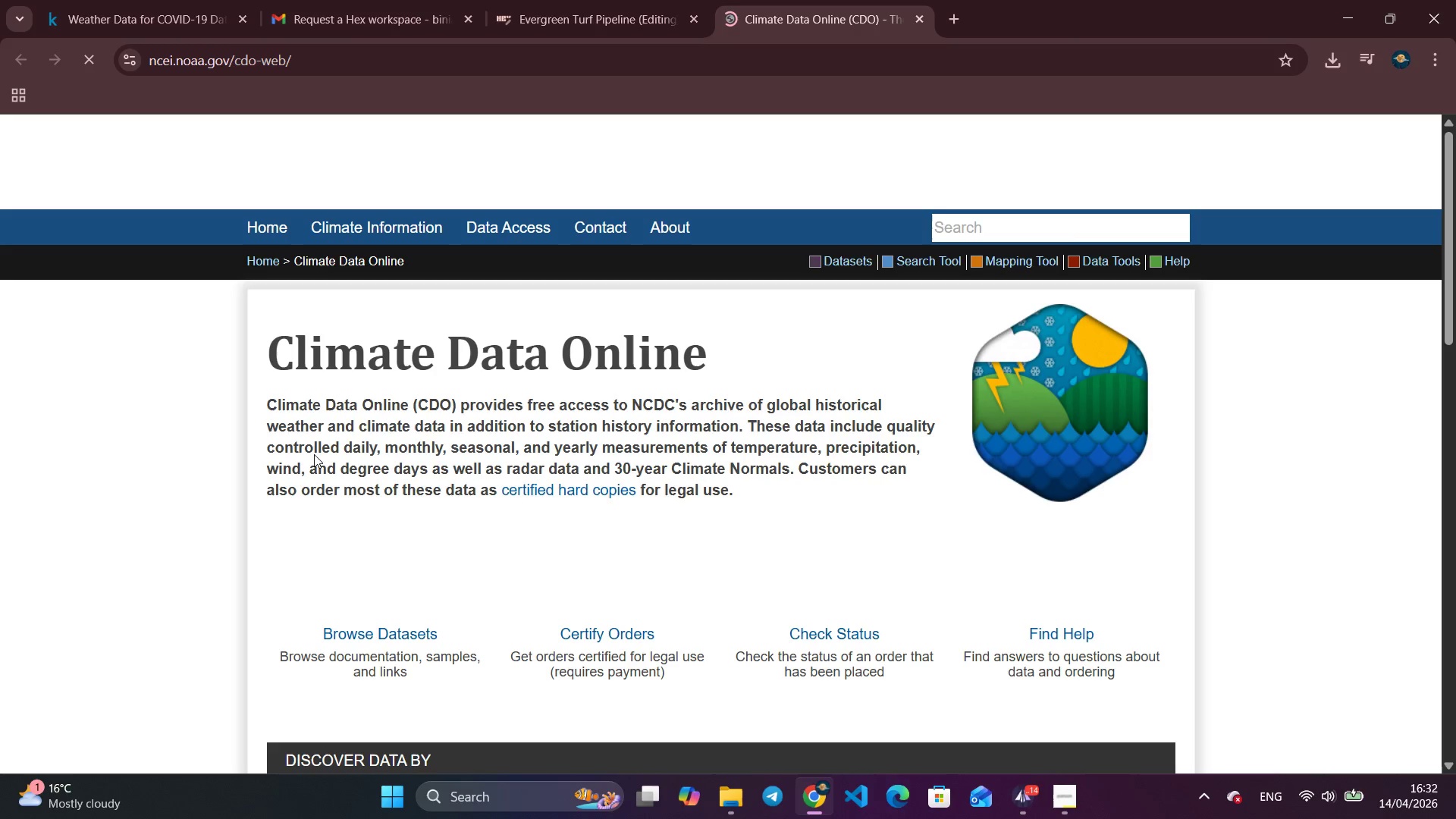 
left_click([921, 17])
 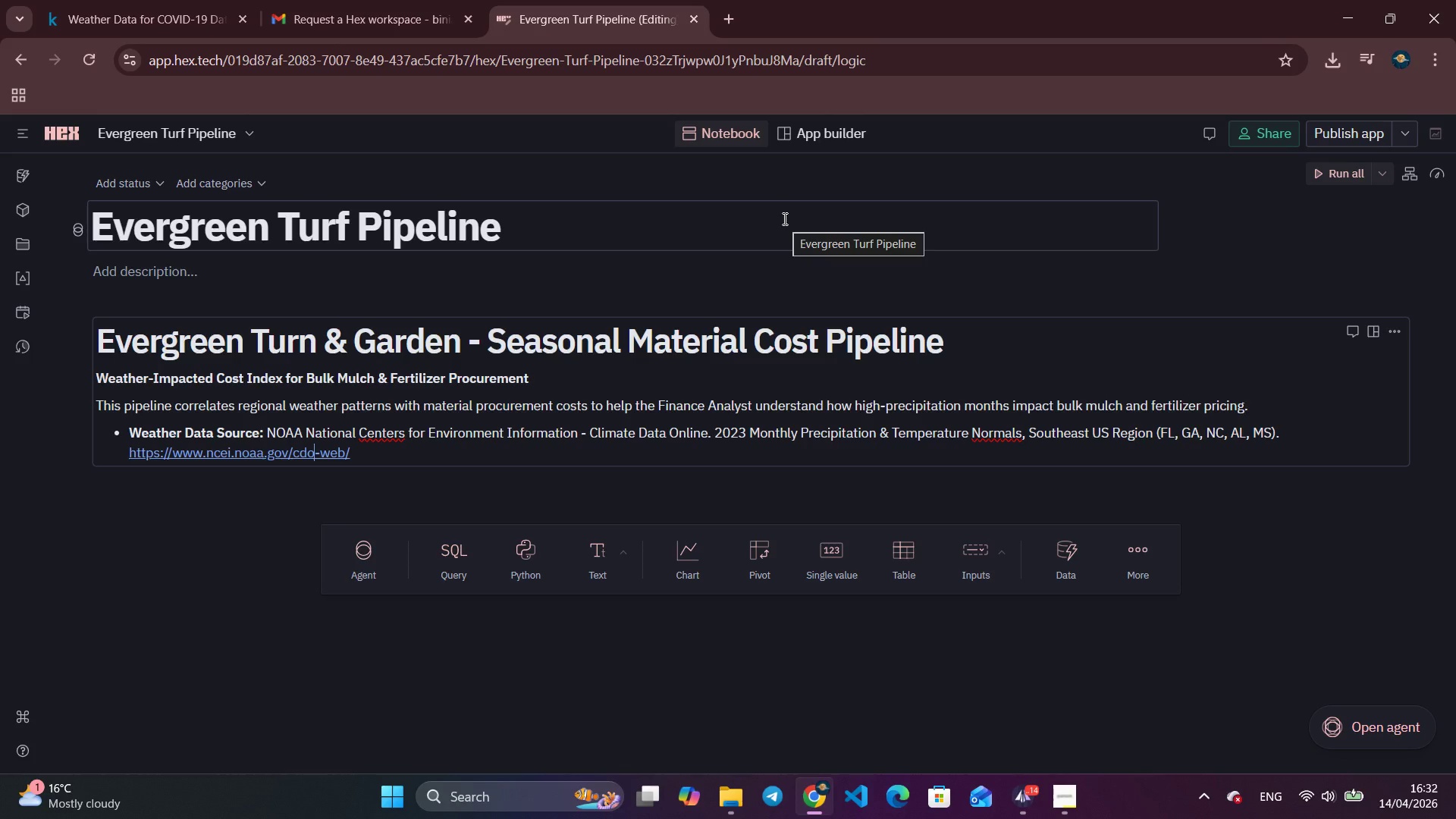 
wait(8.52)
 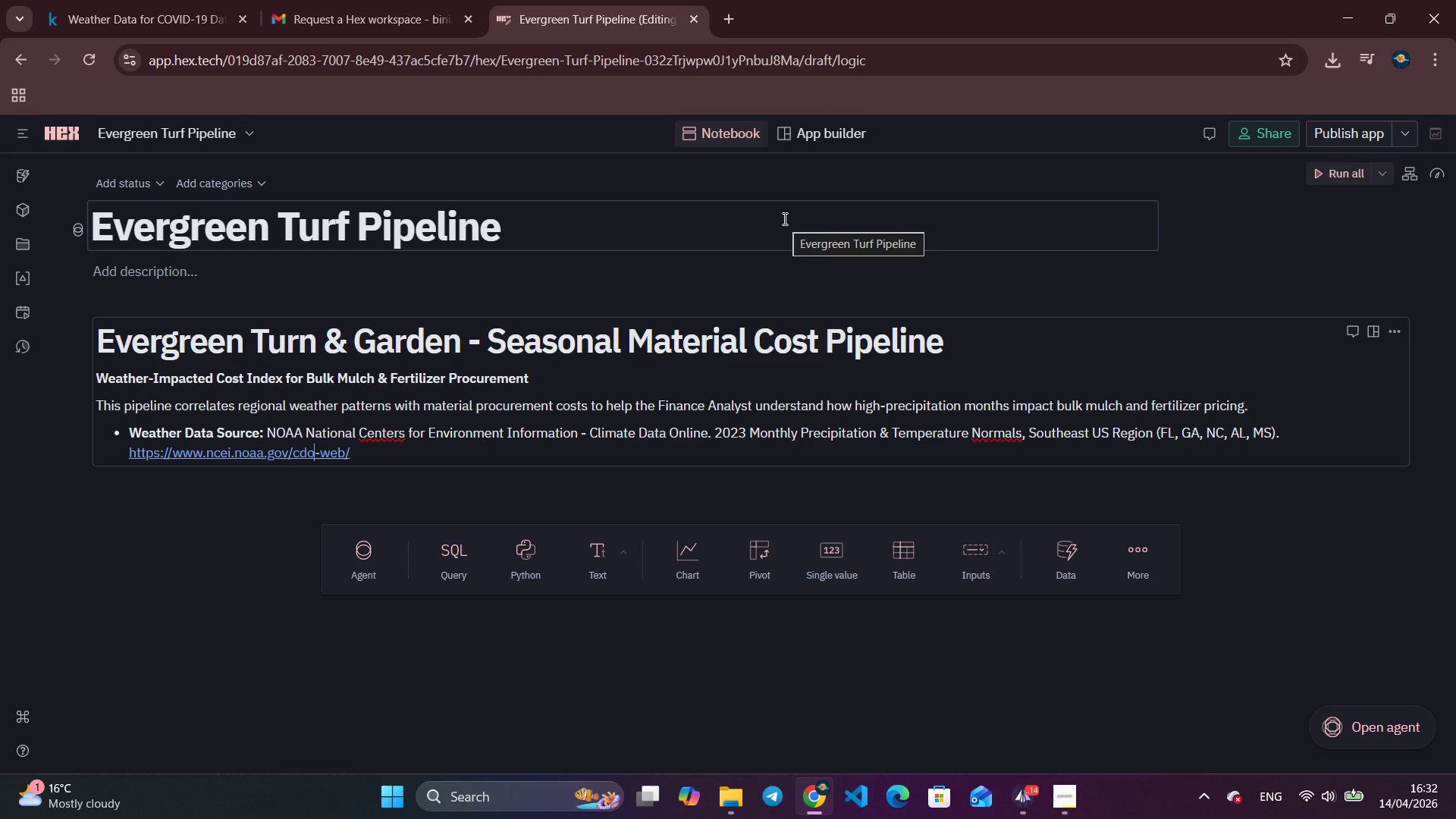 
hold_key(key=ArrowRight, duration=0.59)
 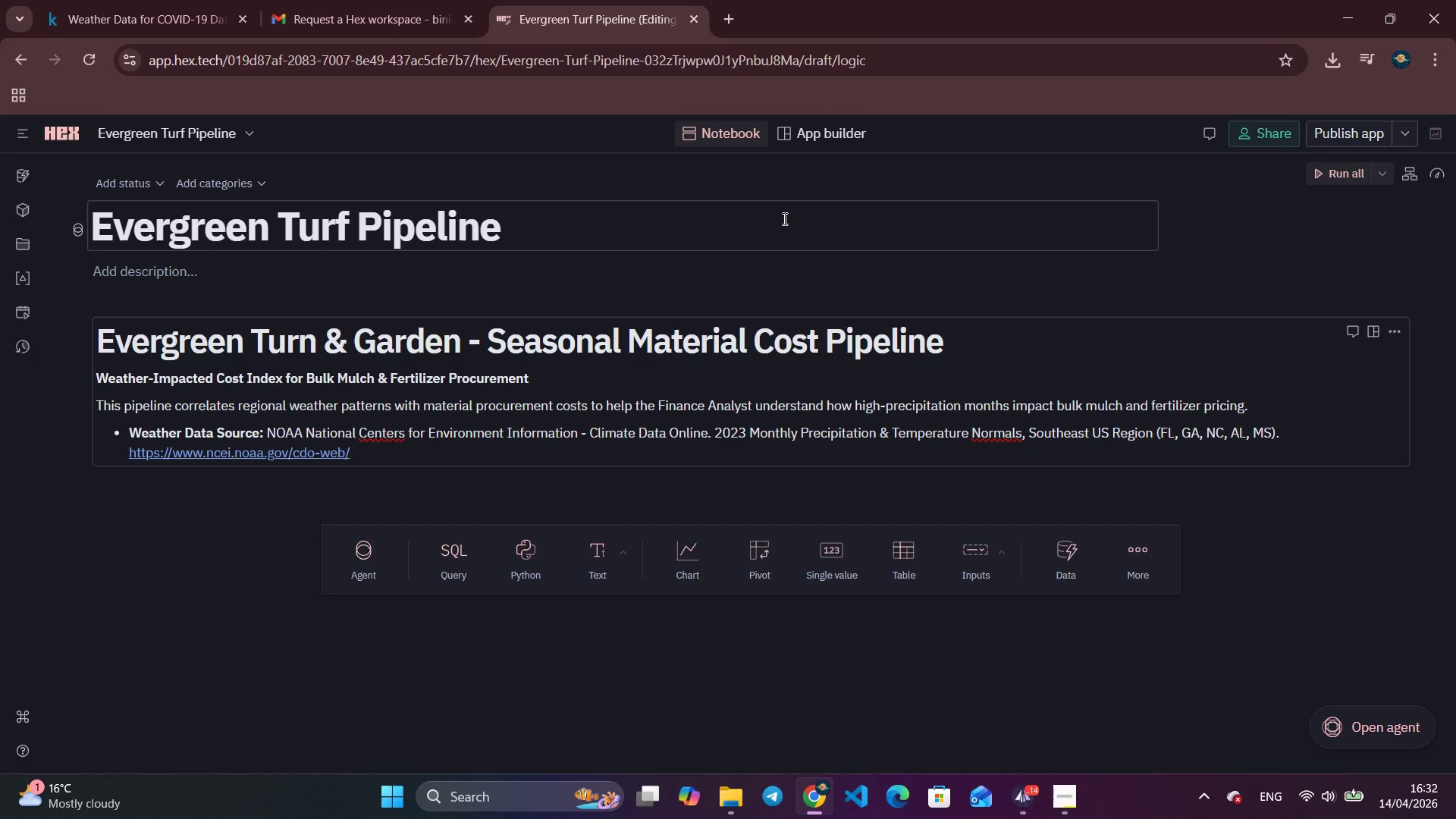 
key(Enter)
 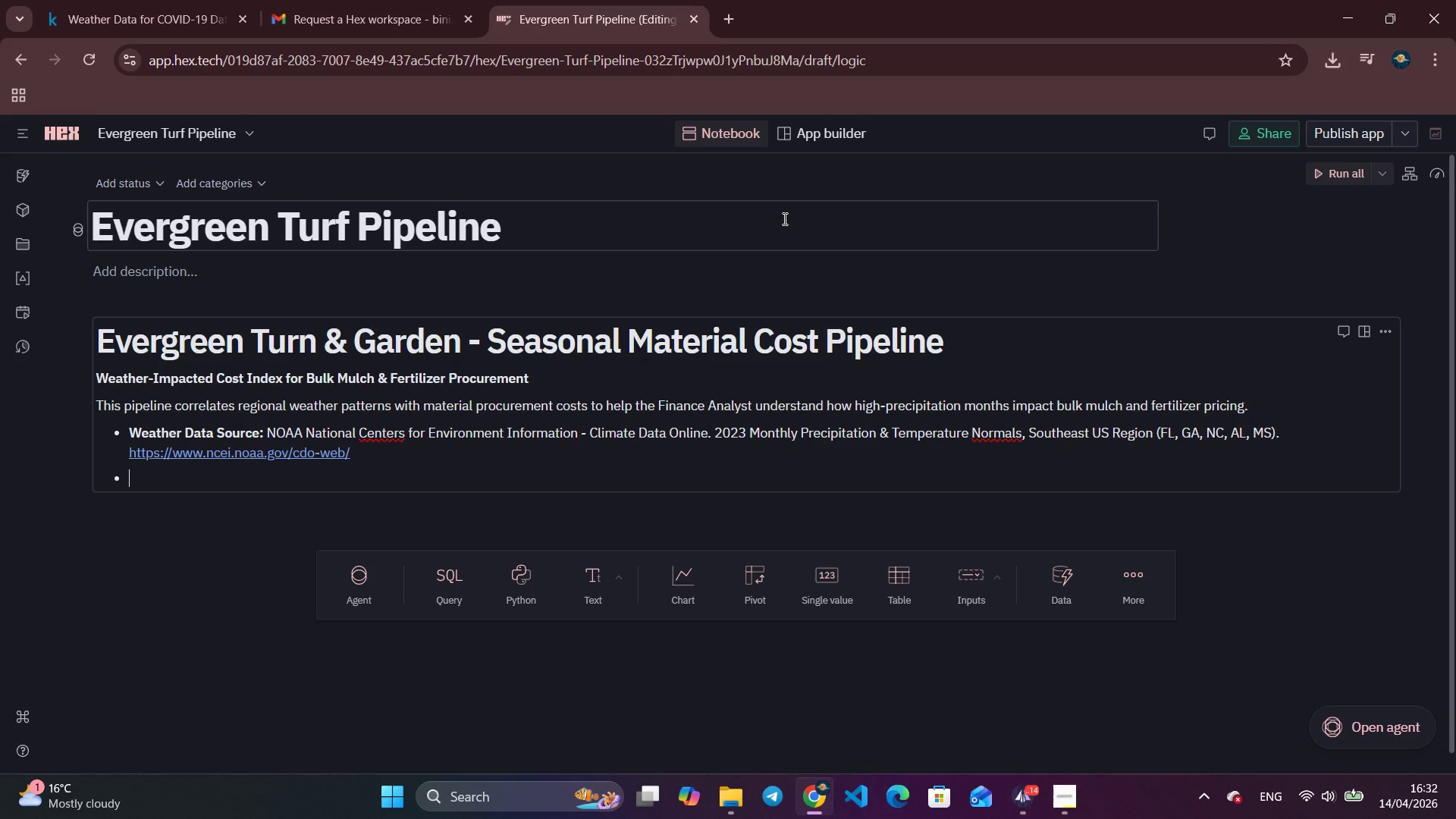 
type(**Mate)
 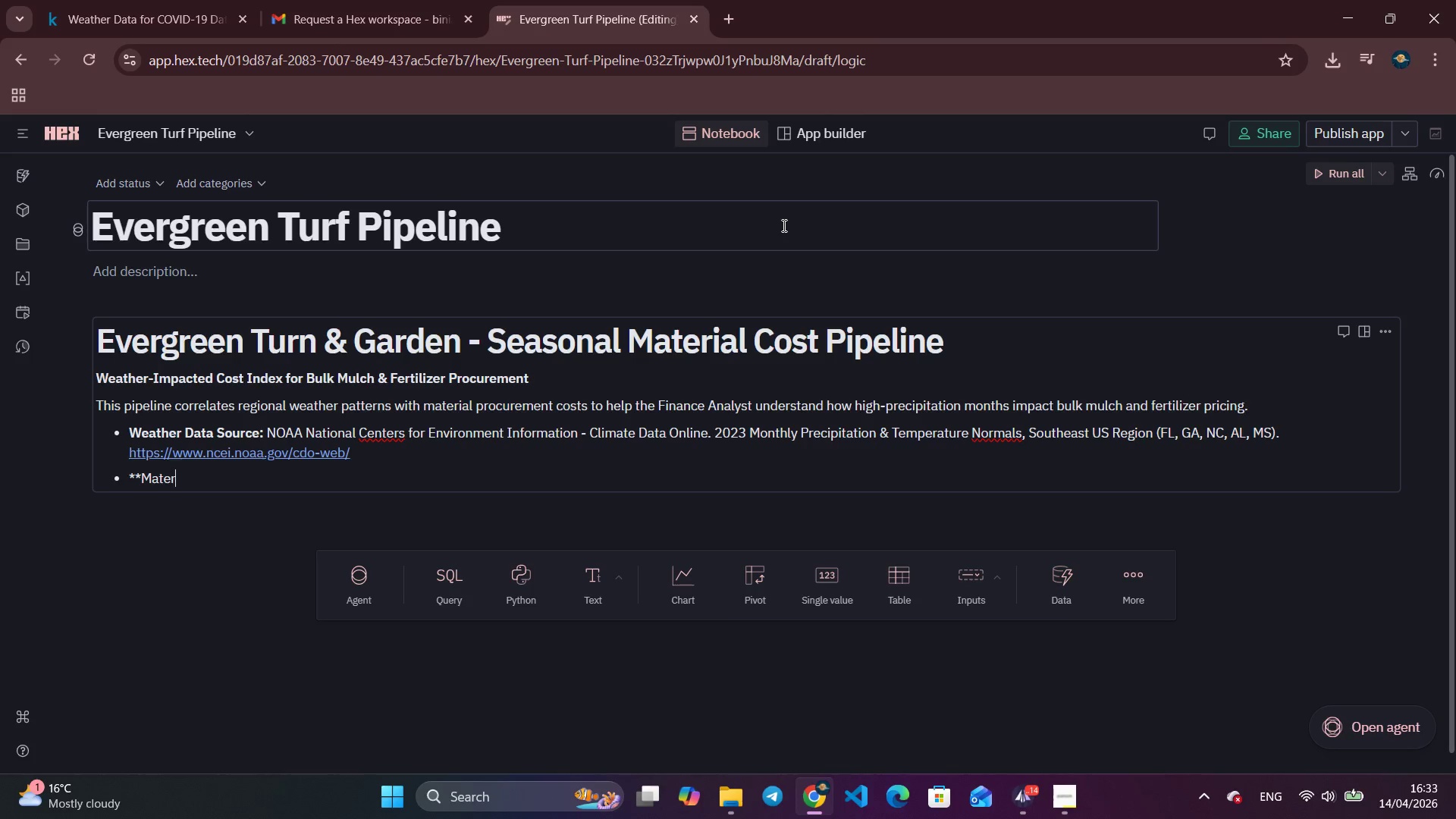 
type(rial Cost DAta)
key(Backspace)
key(Backspace)
key(Backspace)
type(a)
 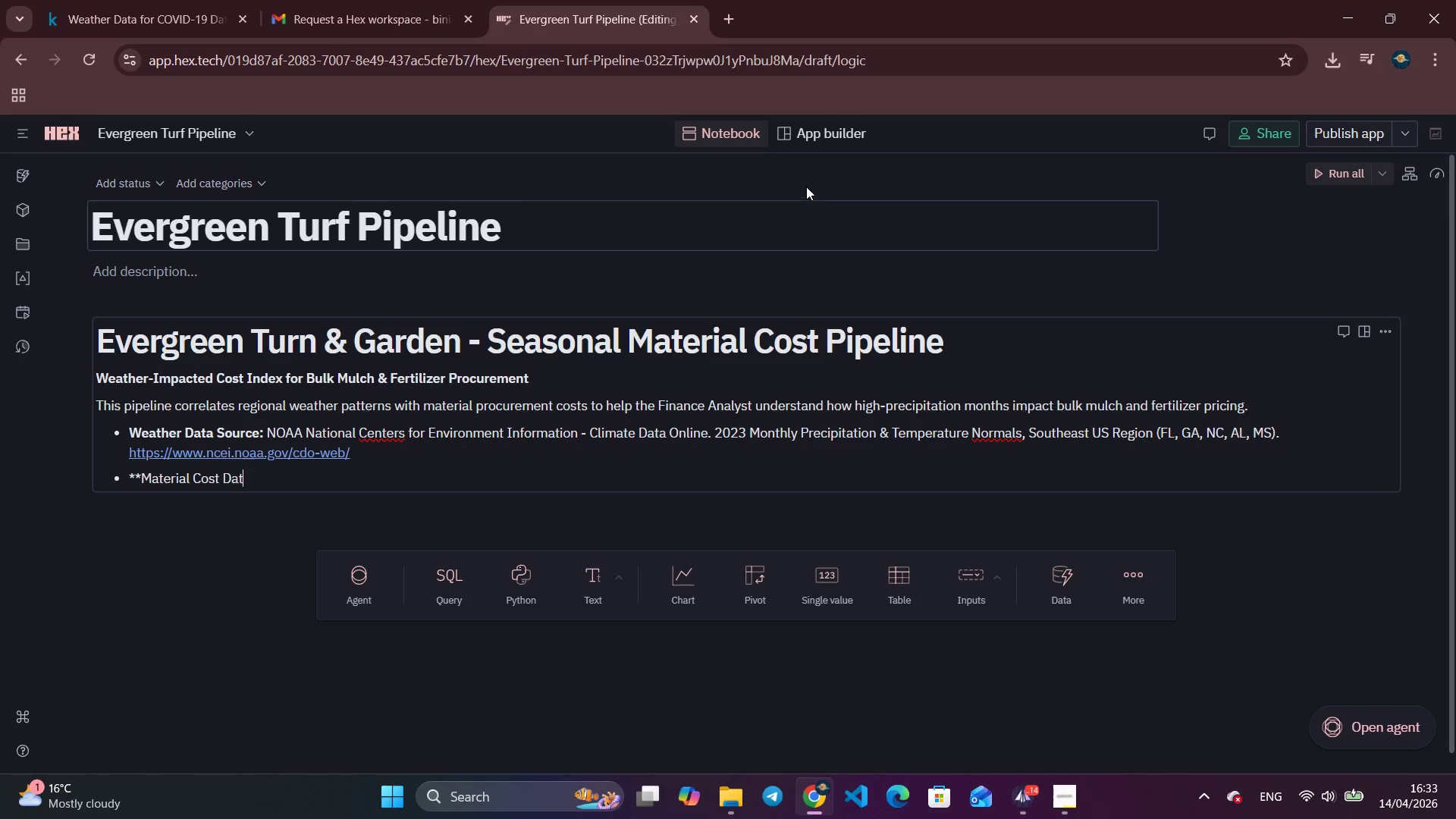 
type(ta**)
key(Backspace)
key(Backspace)
key(Backspace)
key(Backspace)
key(Backspace)
key(Backspace)
key(Backspace)
key(Backspace)
type(**Ma)
 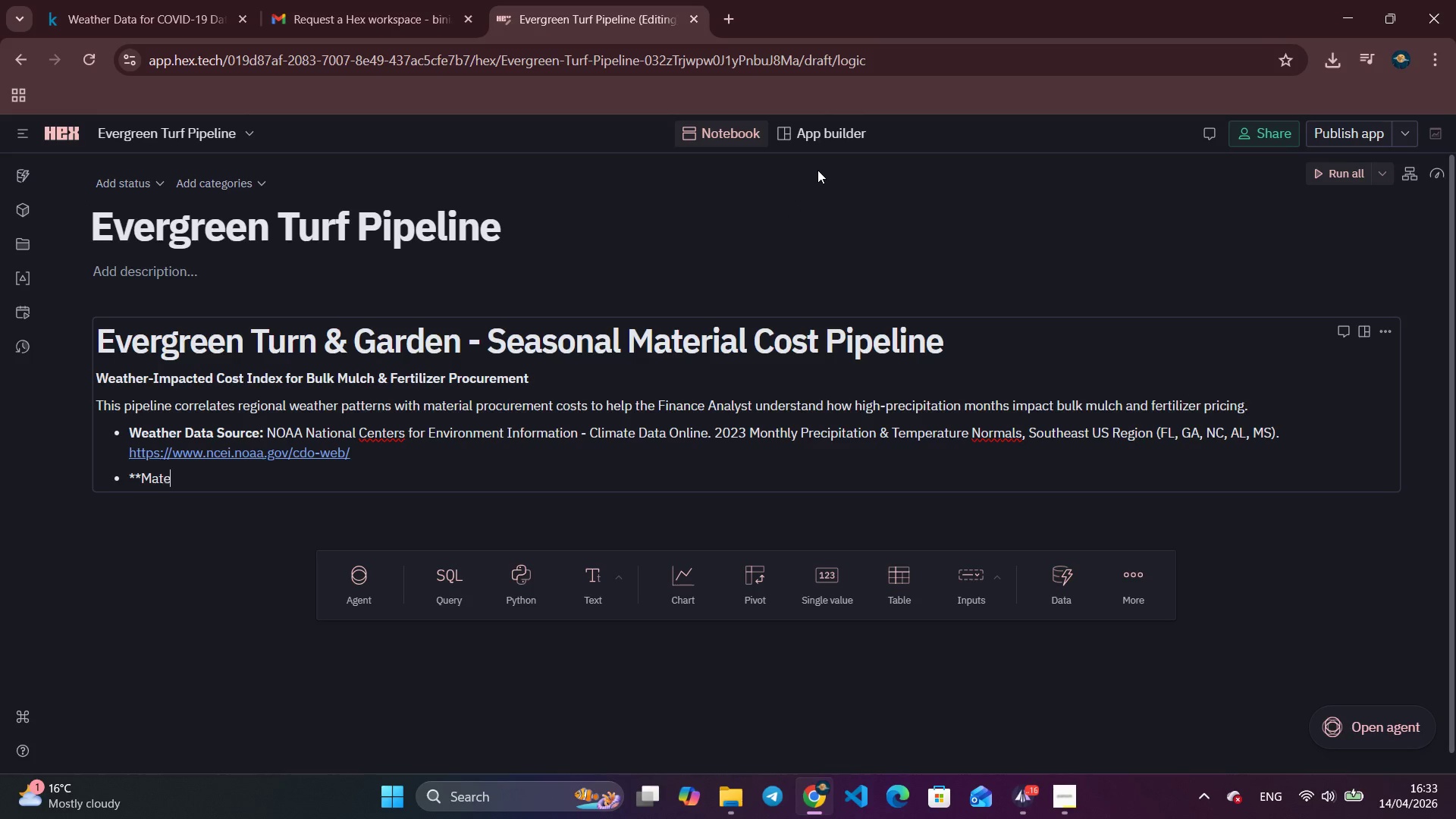 
 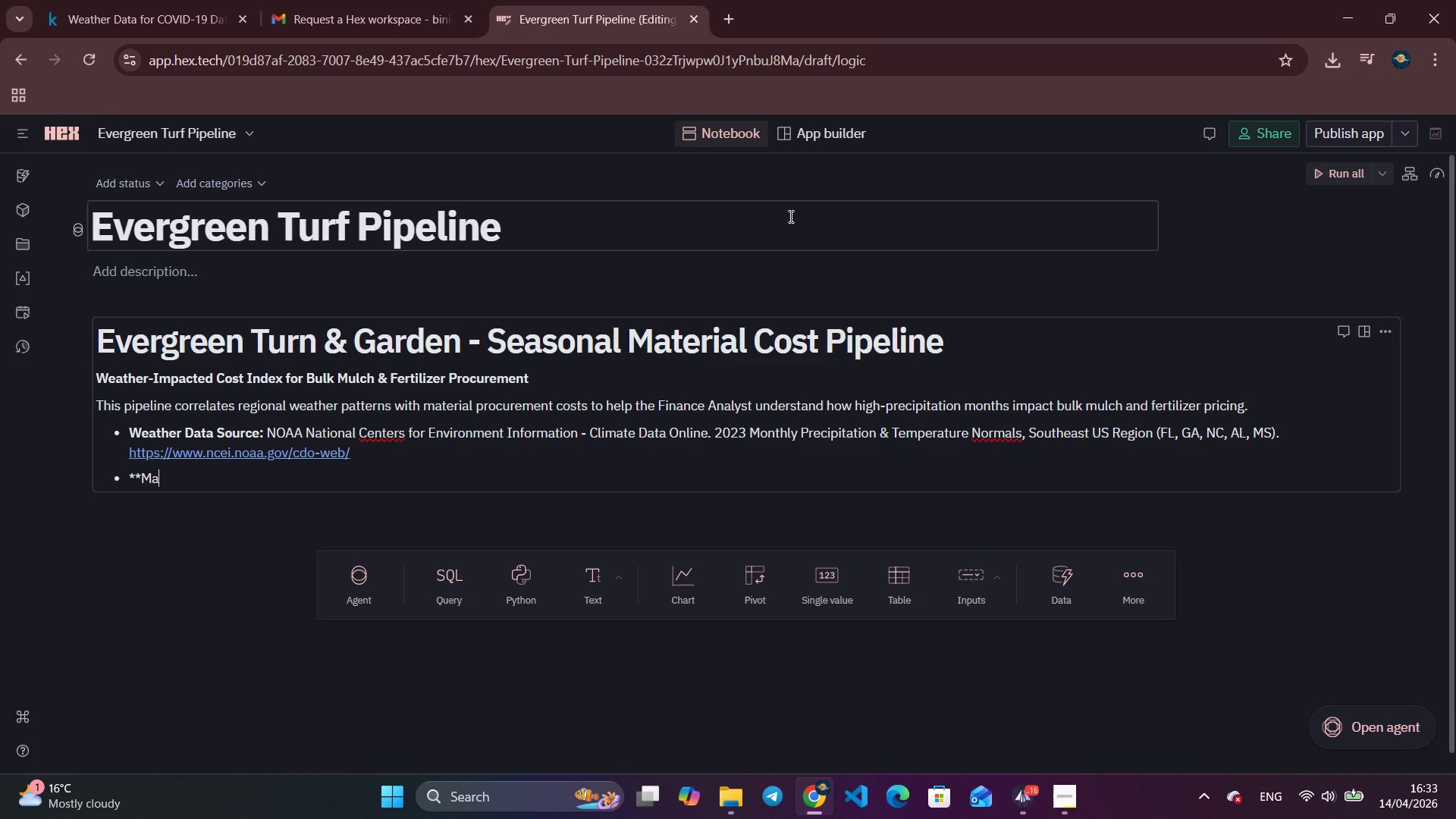 
type(terical)
key(Backspace)
key(Backspace)
key(Backspace)
type(al Cost Data:**)
key(Tab)
 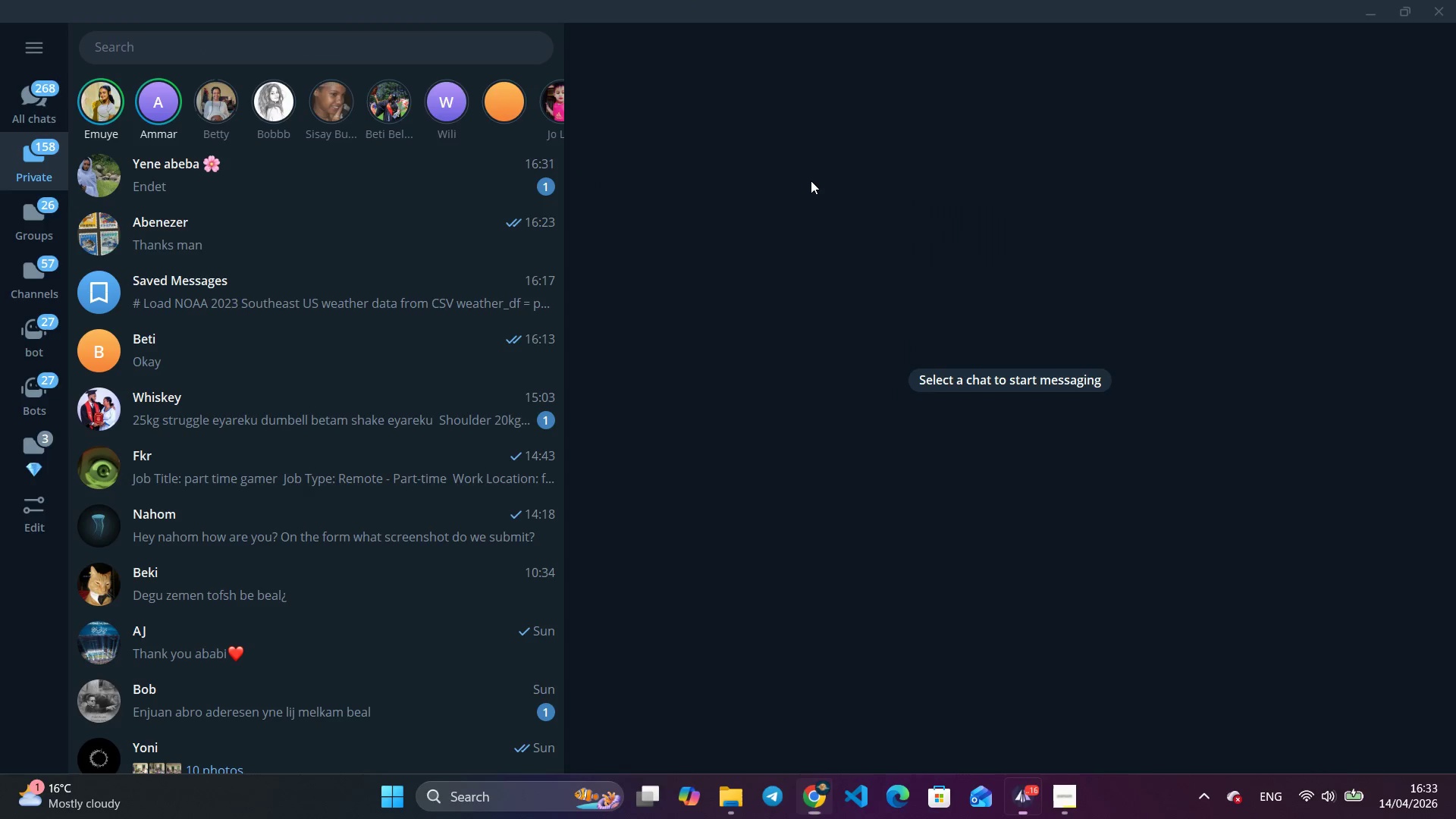 
 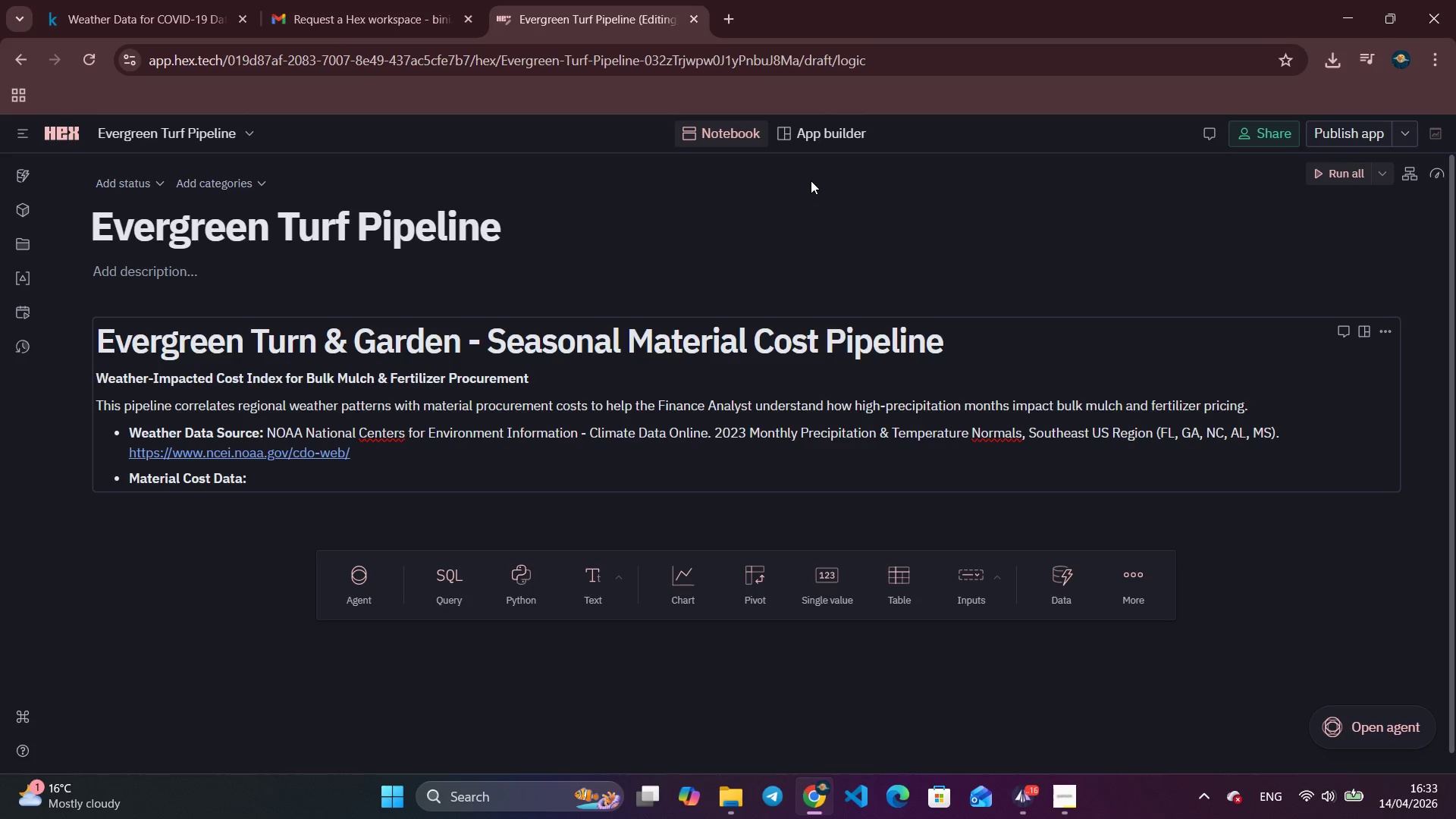 
hold_key(key=AltLeft, duration=0.66)
 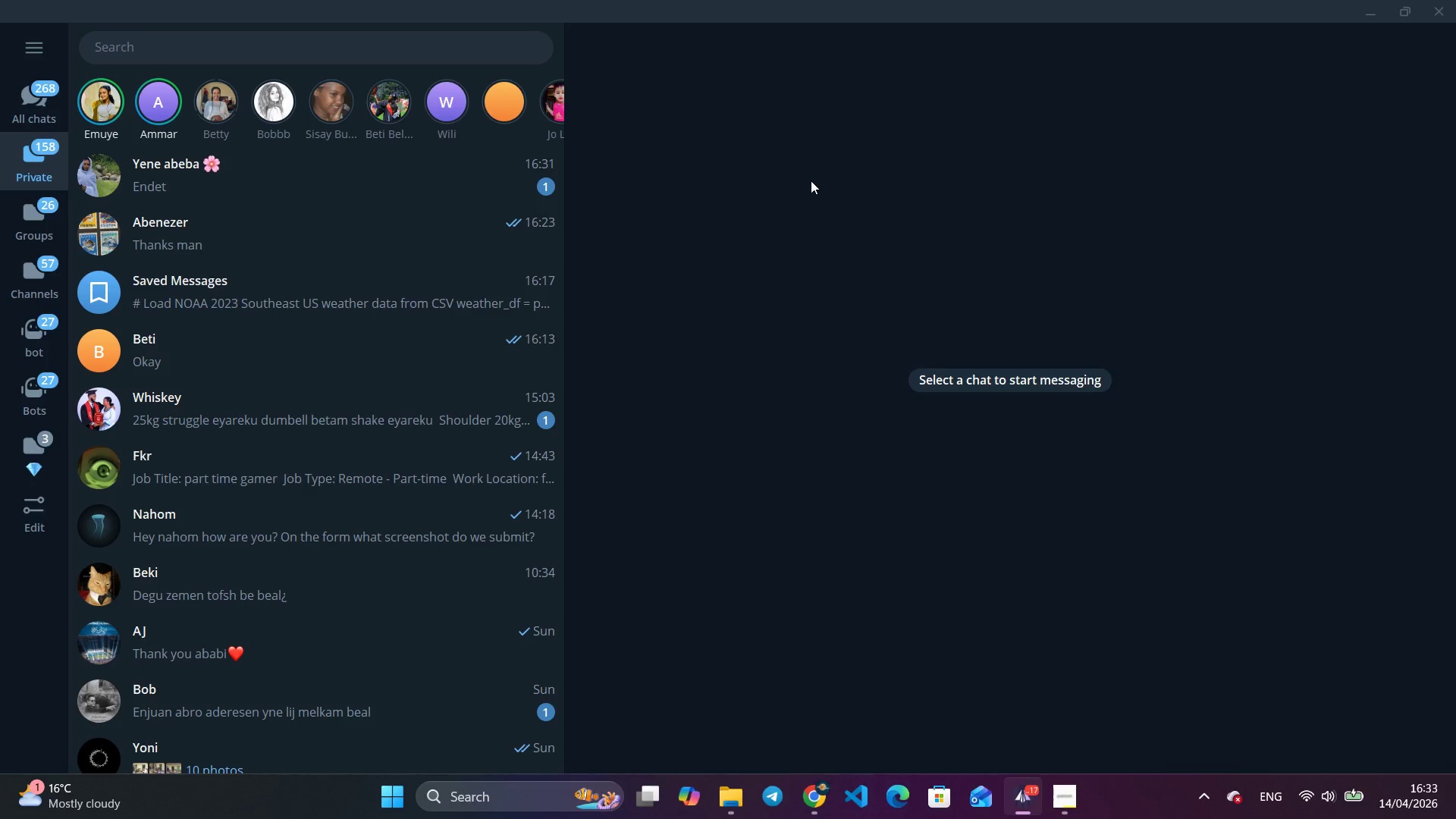 
left_click([524, 155])
 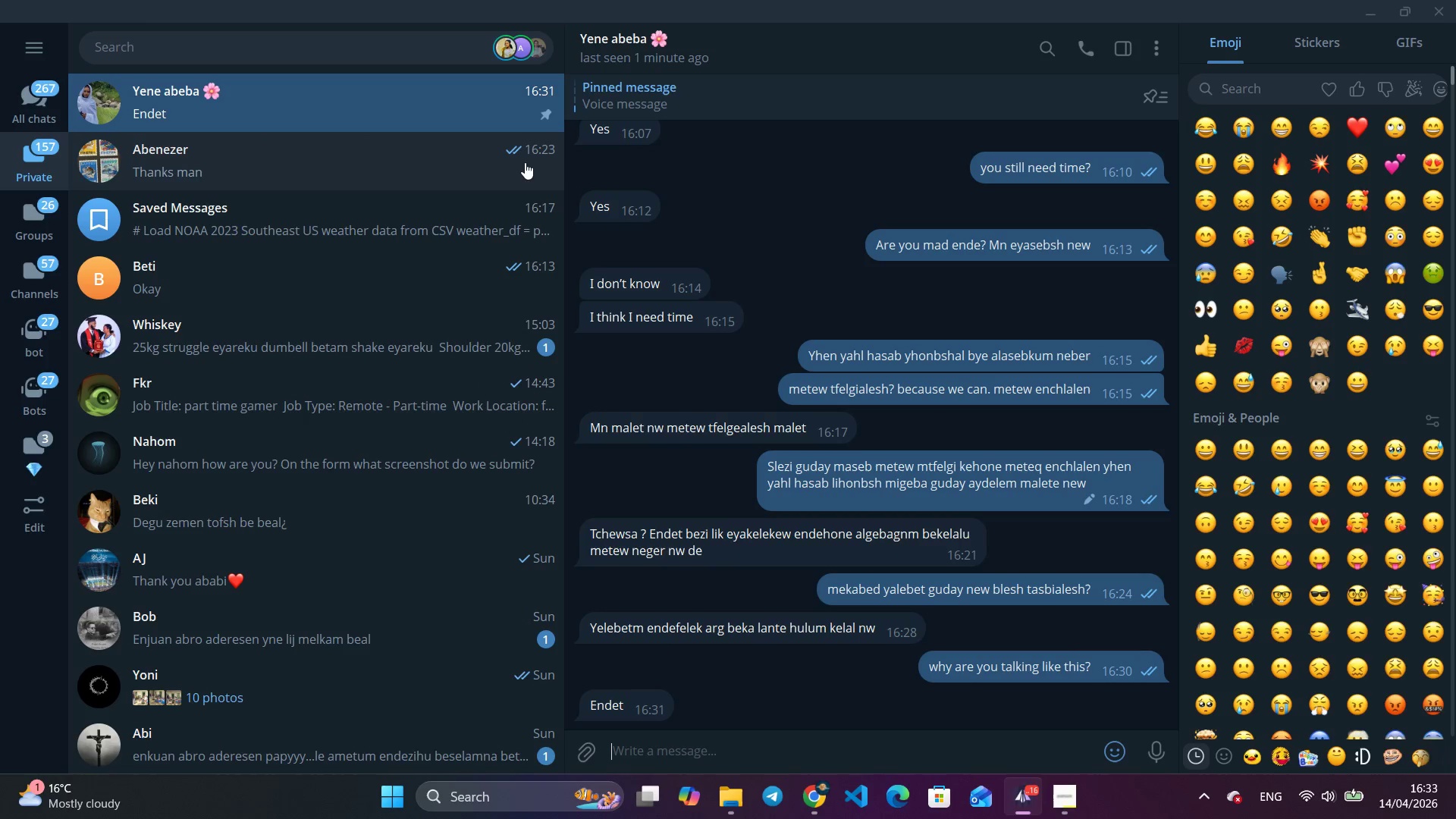 
wait(10.75)
 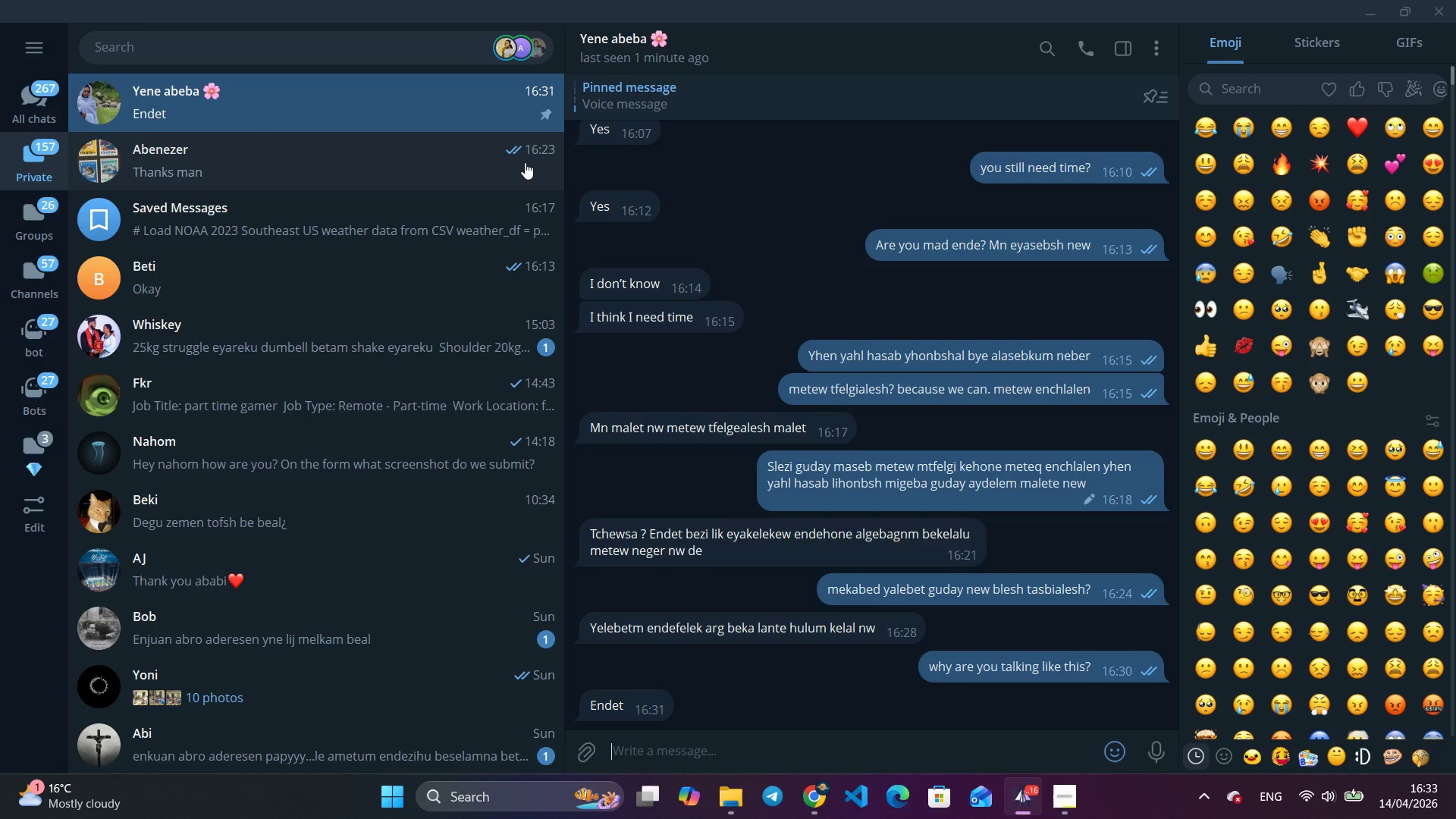 
right_click([764, 629])
 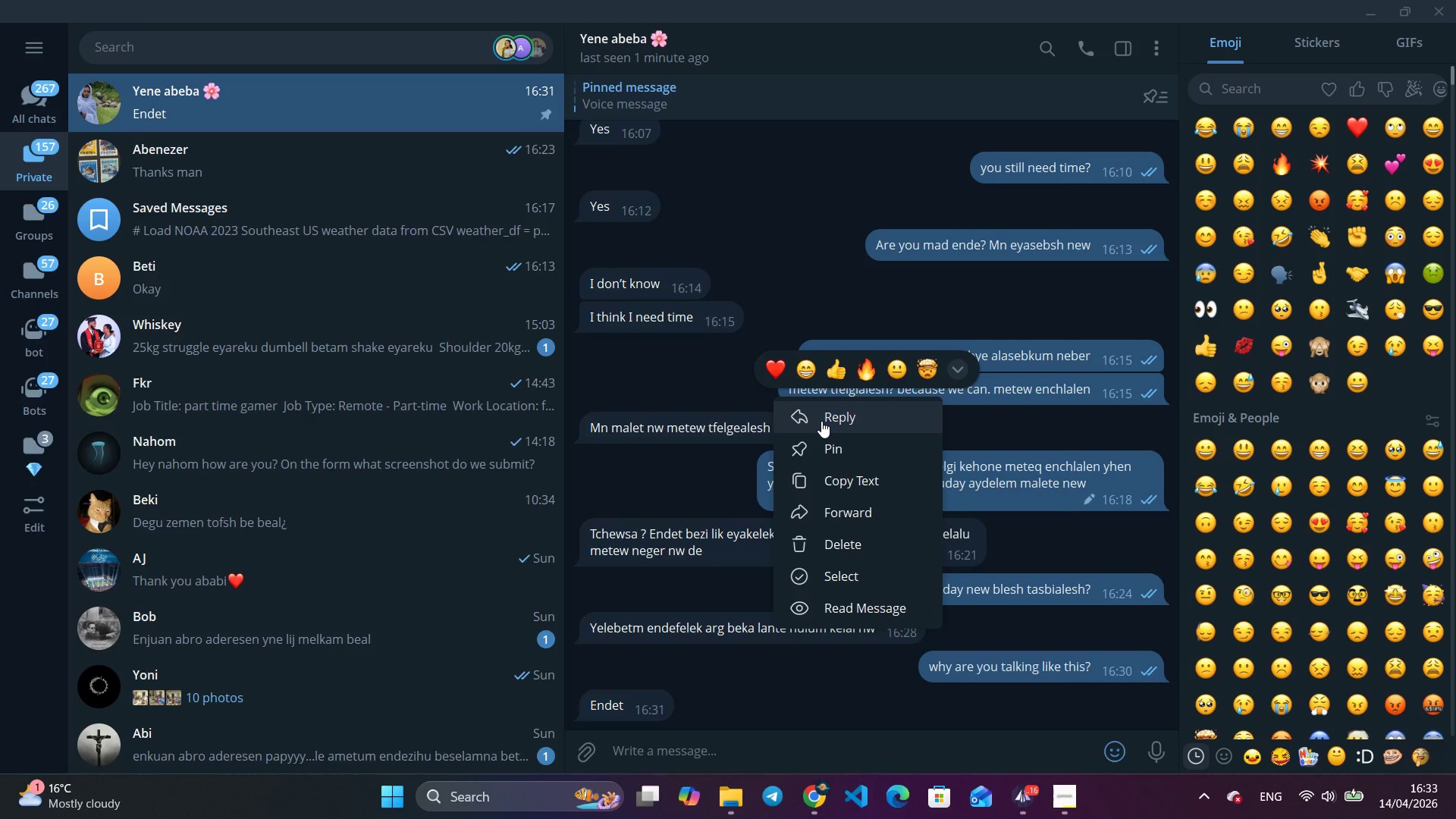 
left_click([821, 421])
 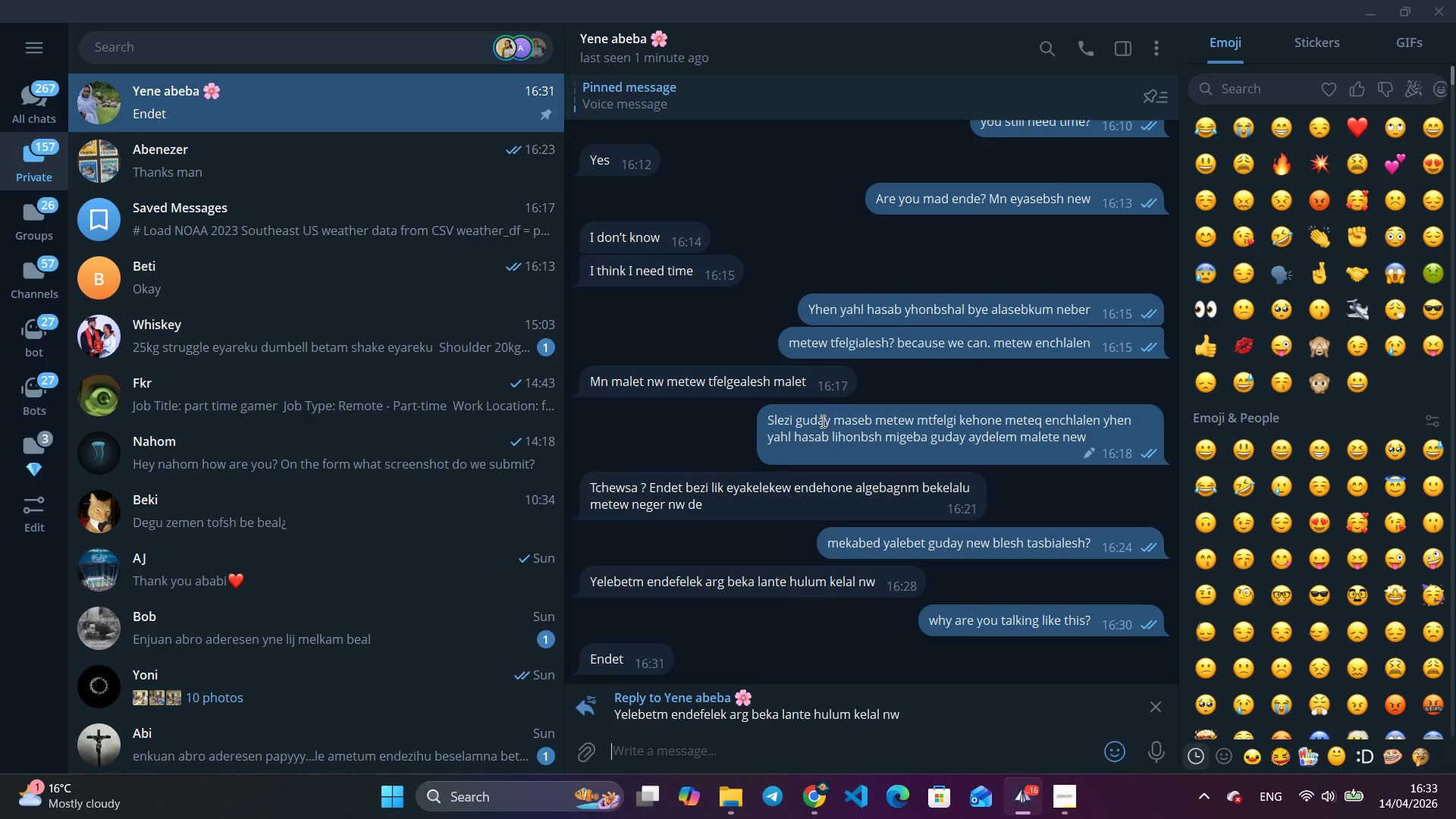 
type(endezi n)
 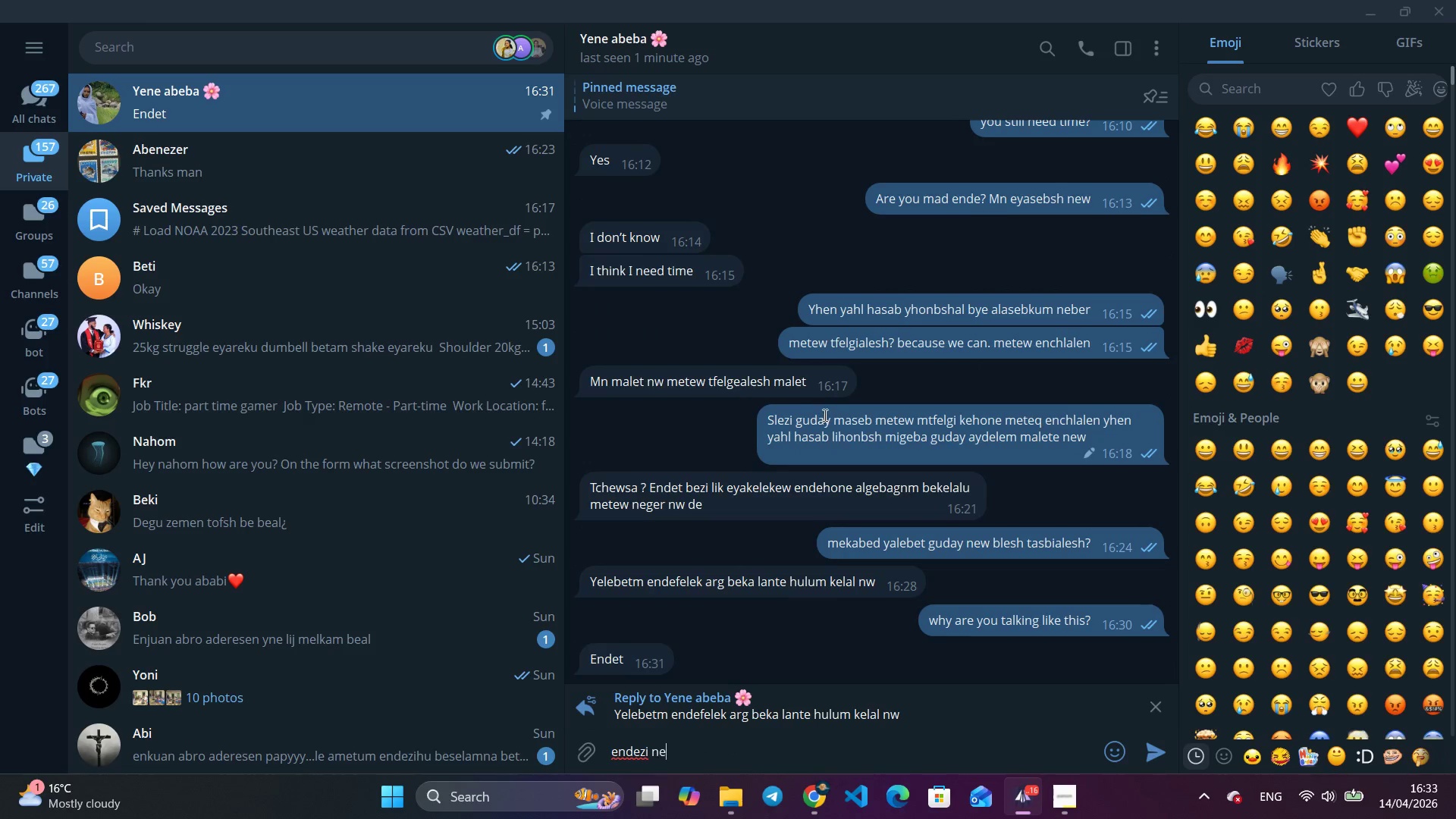 
type(ewa)
 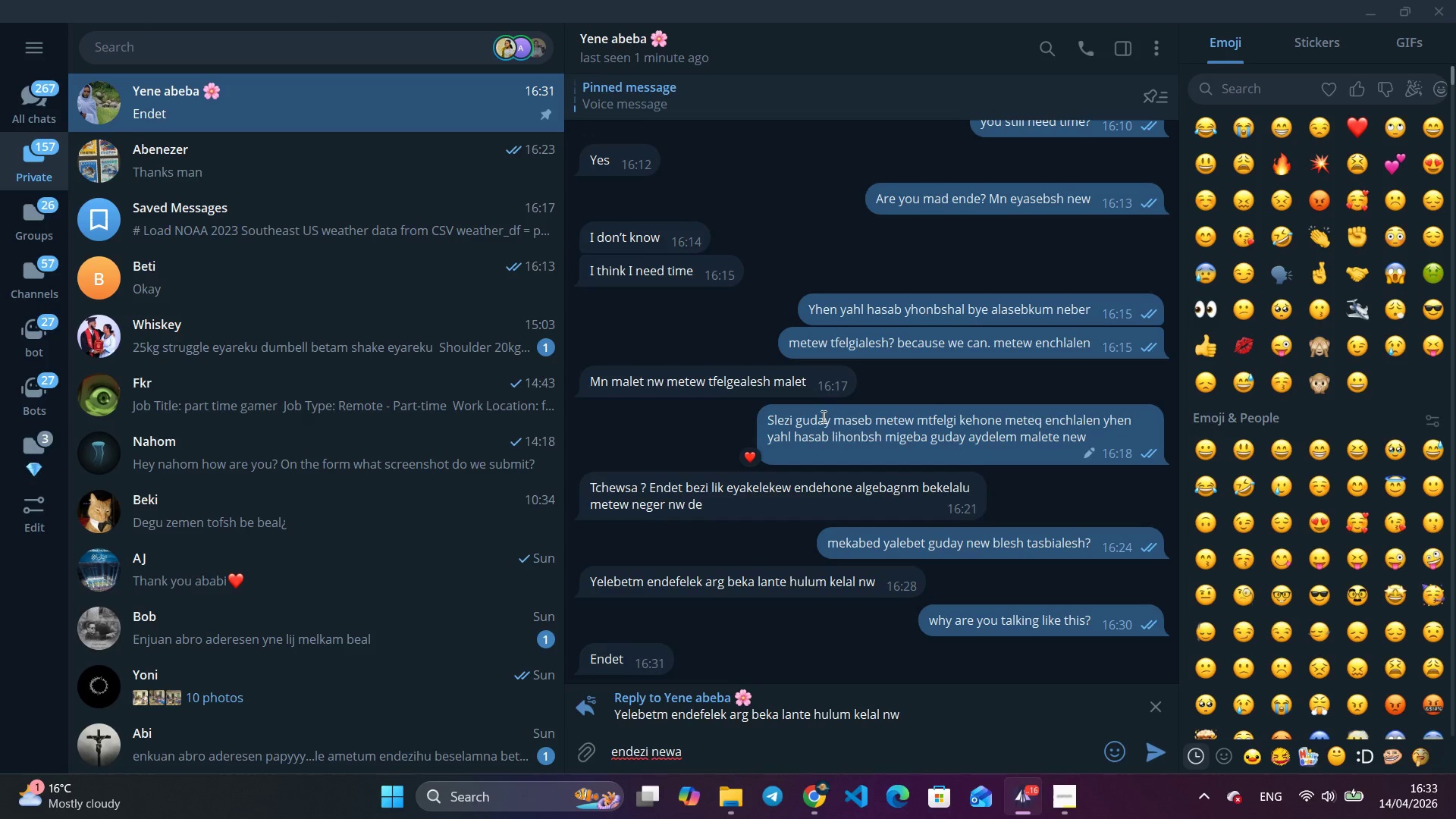 
type( y)
key(Backspace)
key(Backspace)
type(. what )
 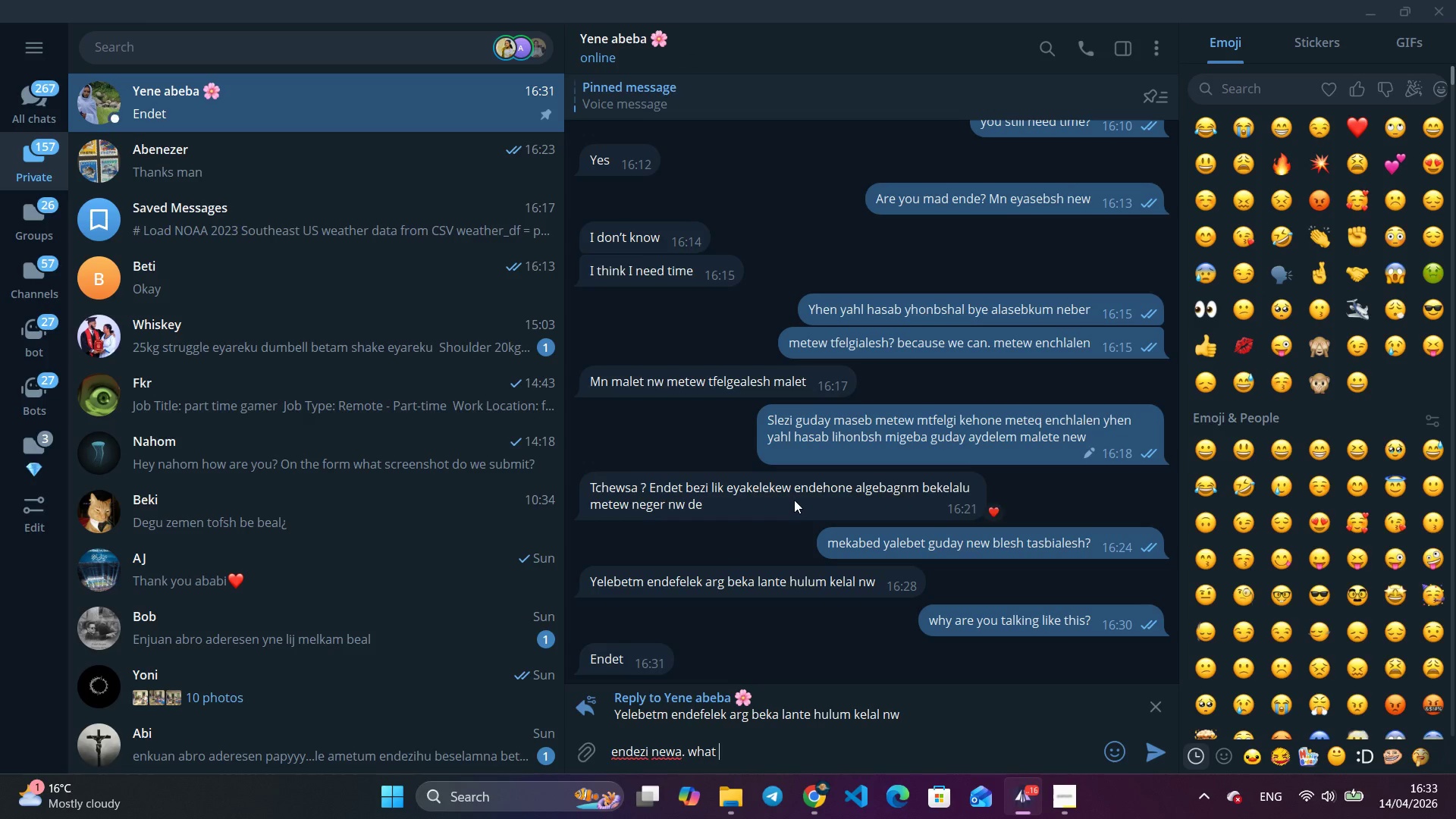 
type(is t)
 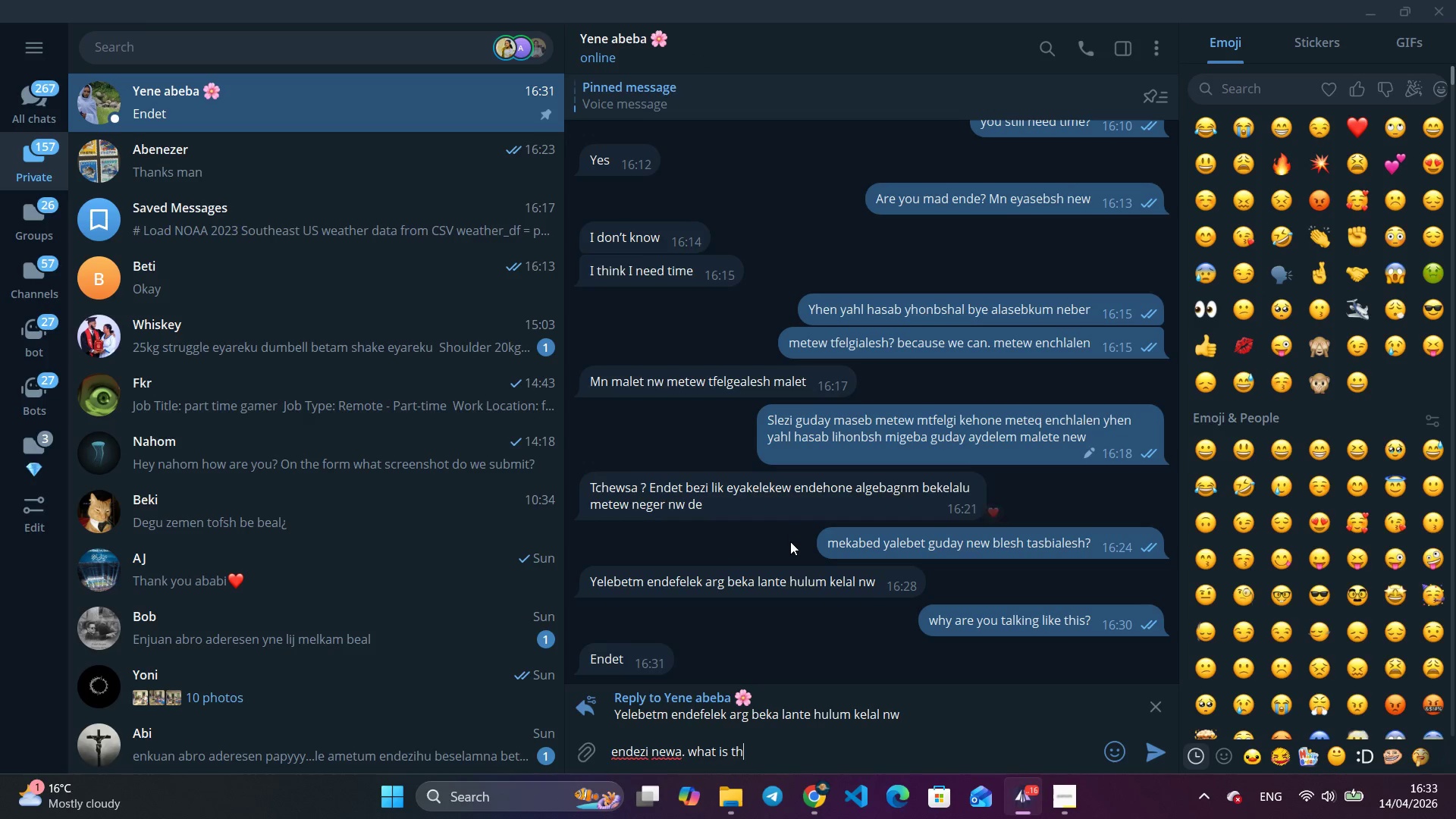 
type(his tone)
 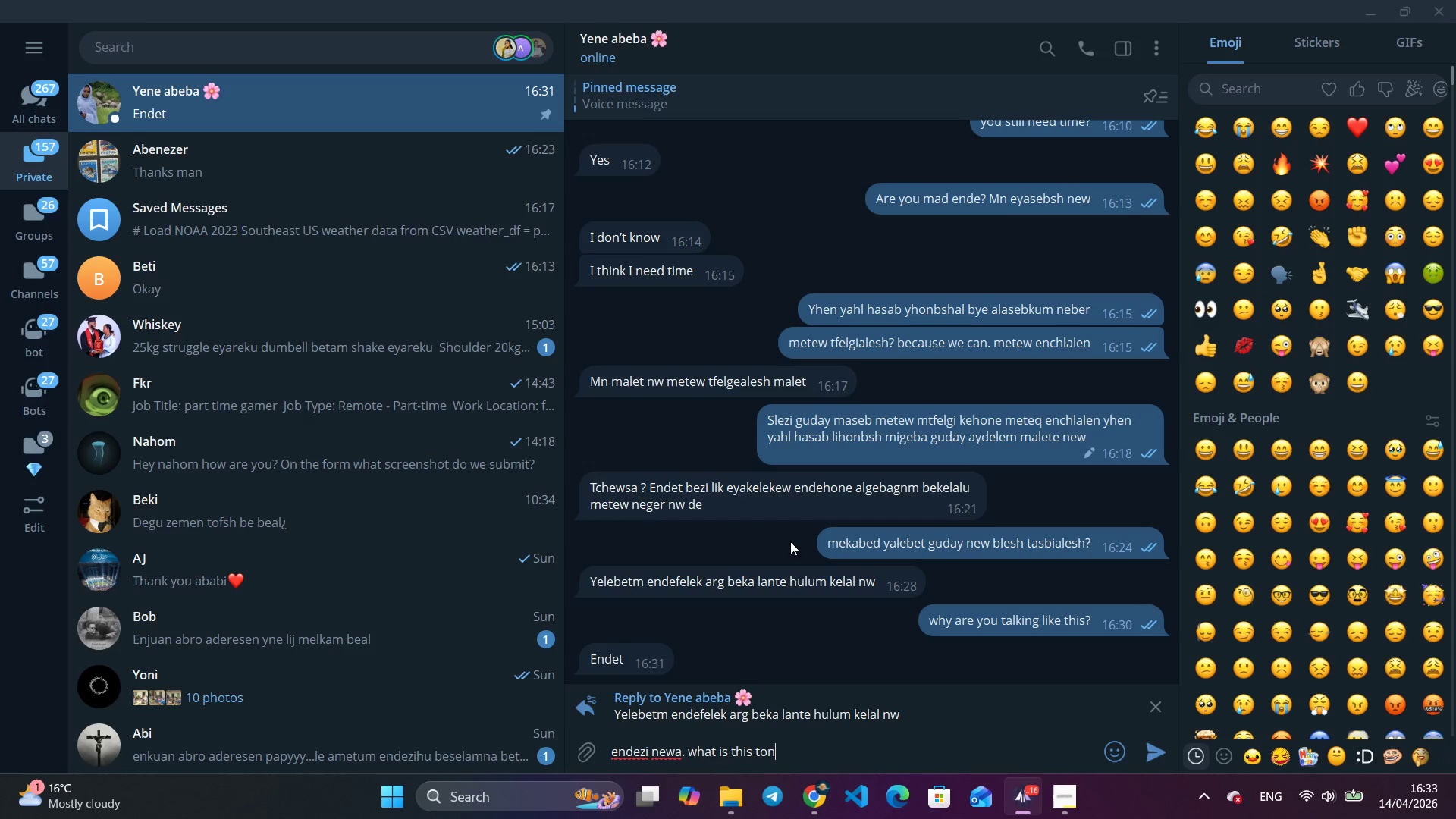 
hold_key(key=Backspace, duration=0.72)
 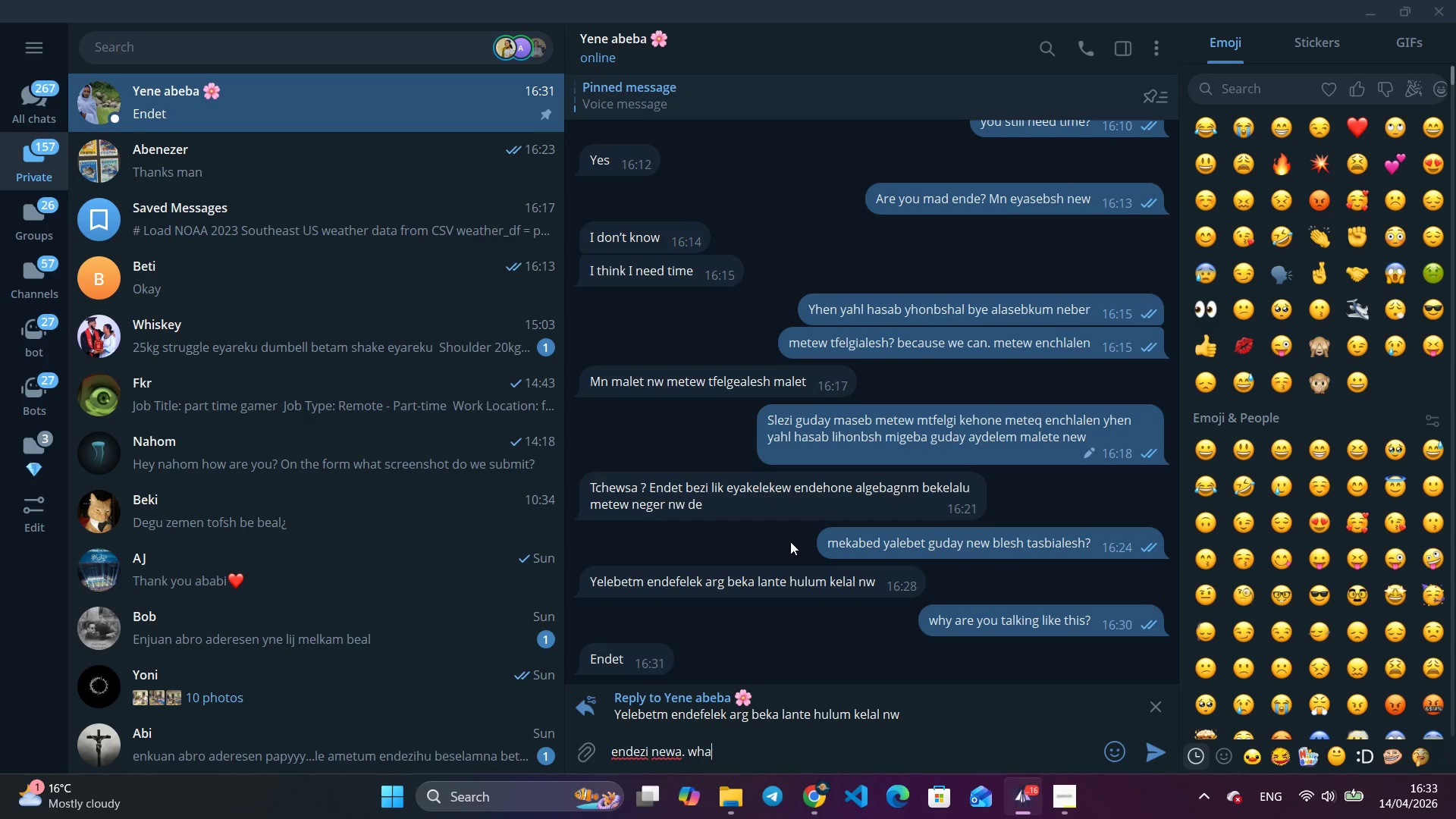 
hold_key(key=Backspace, duration=0.45)
 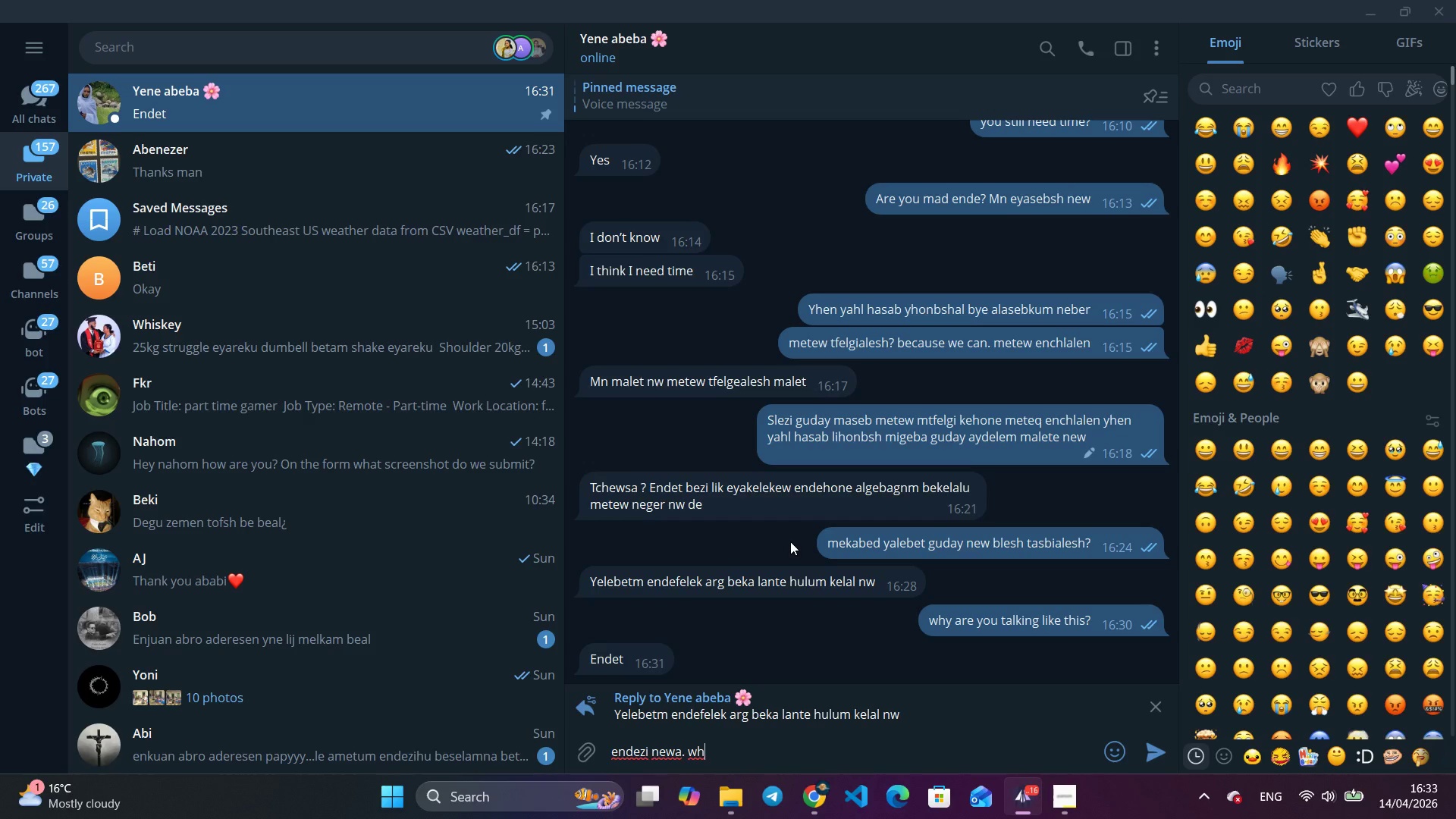 
key(Backspace)
 